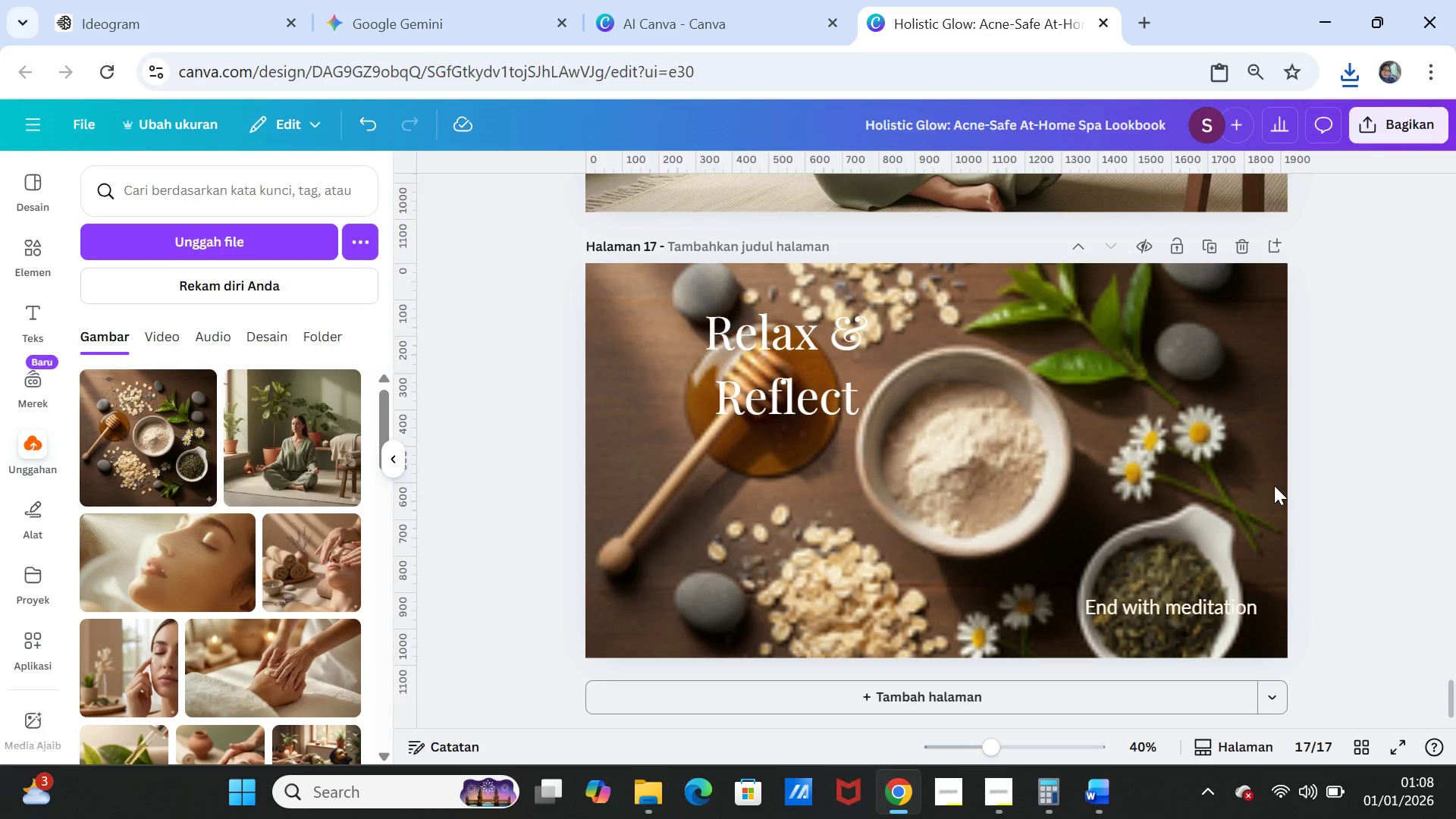 
left_click([1354, 503])
 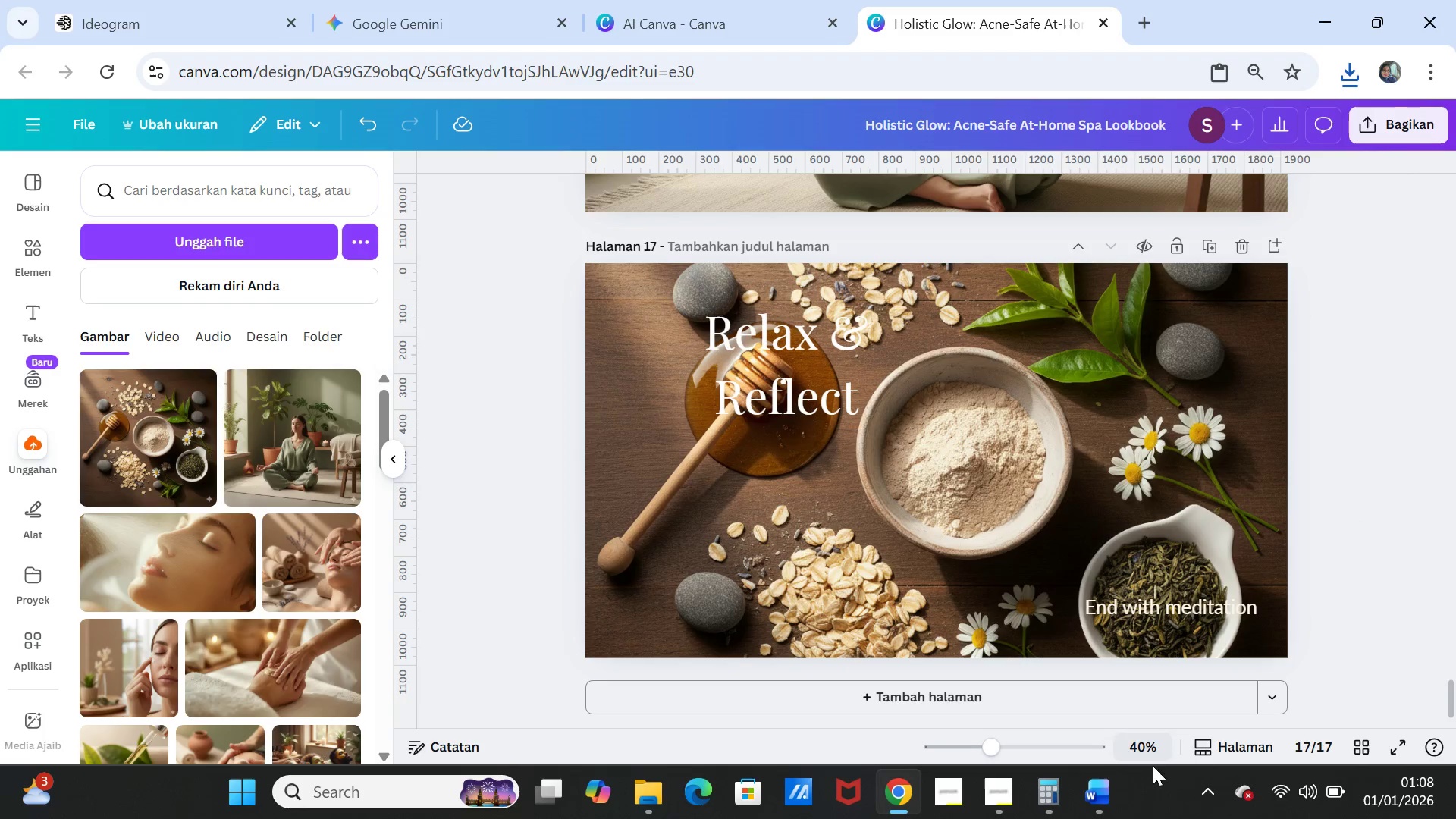 
left_click([1109, 792])
 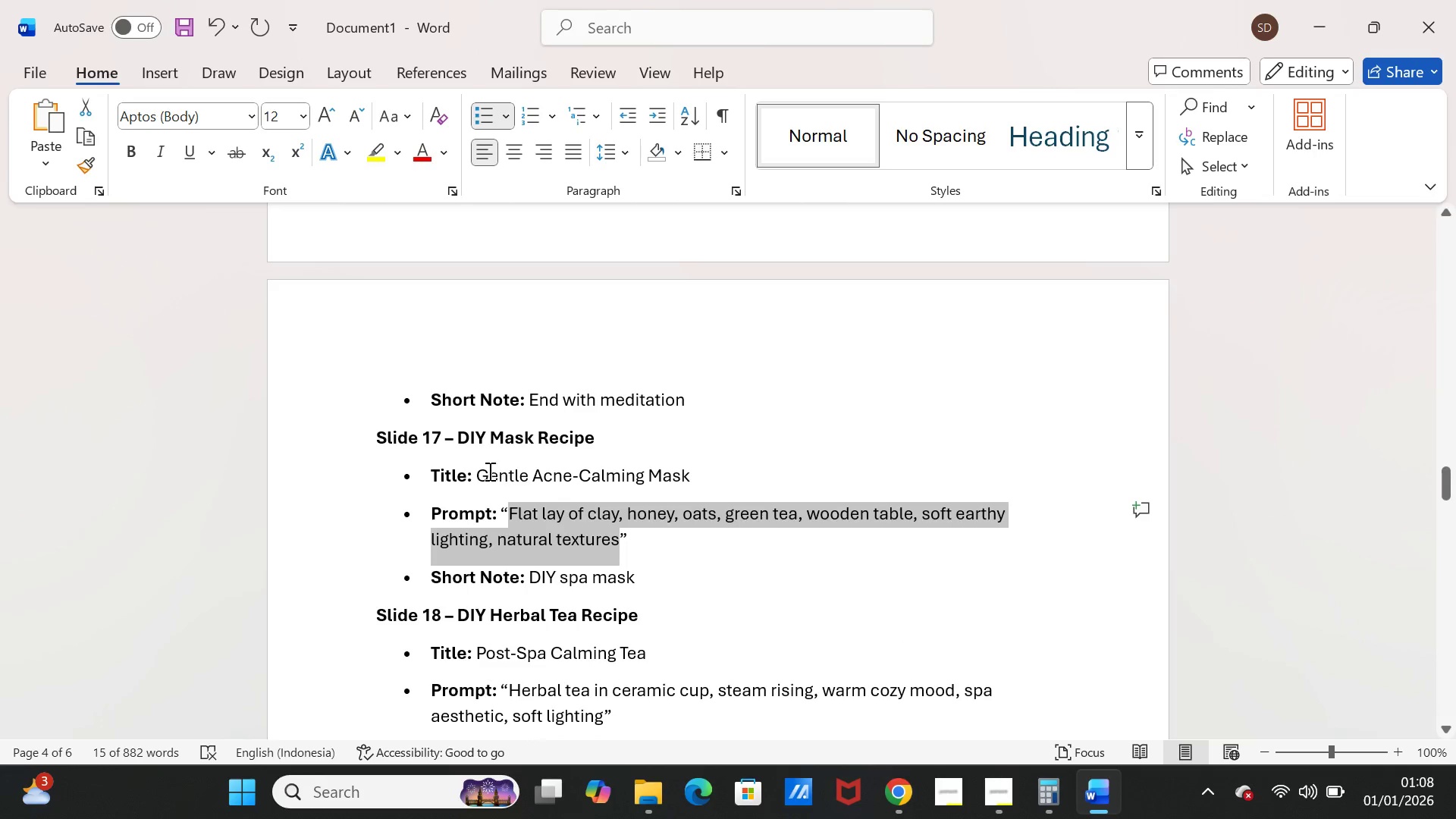 
left_click_drag(start_coordinate=[480, 473], to_coordinate=[718, 478])
 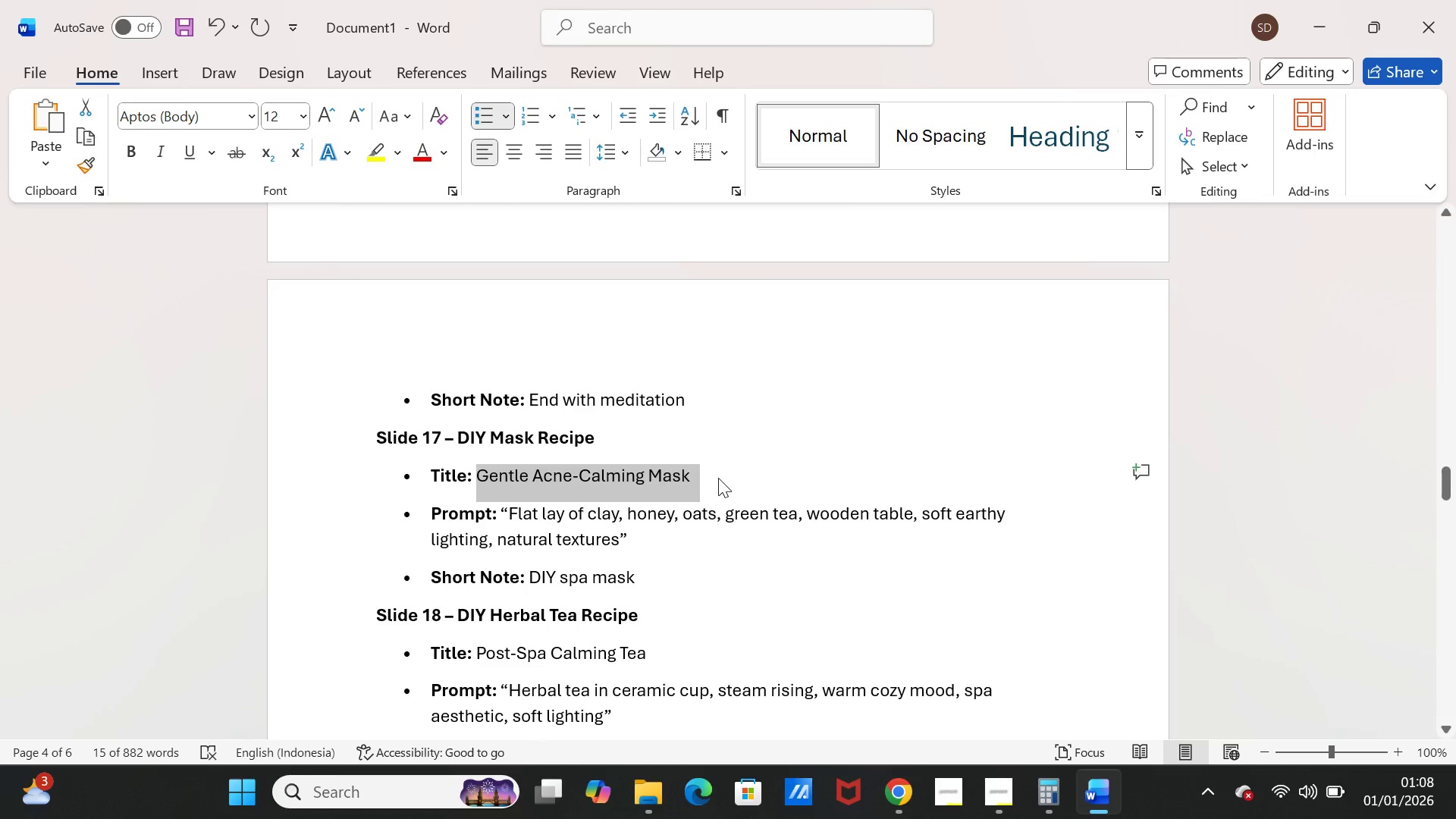 
key(Control+C)
 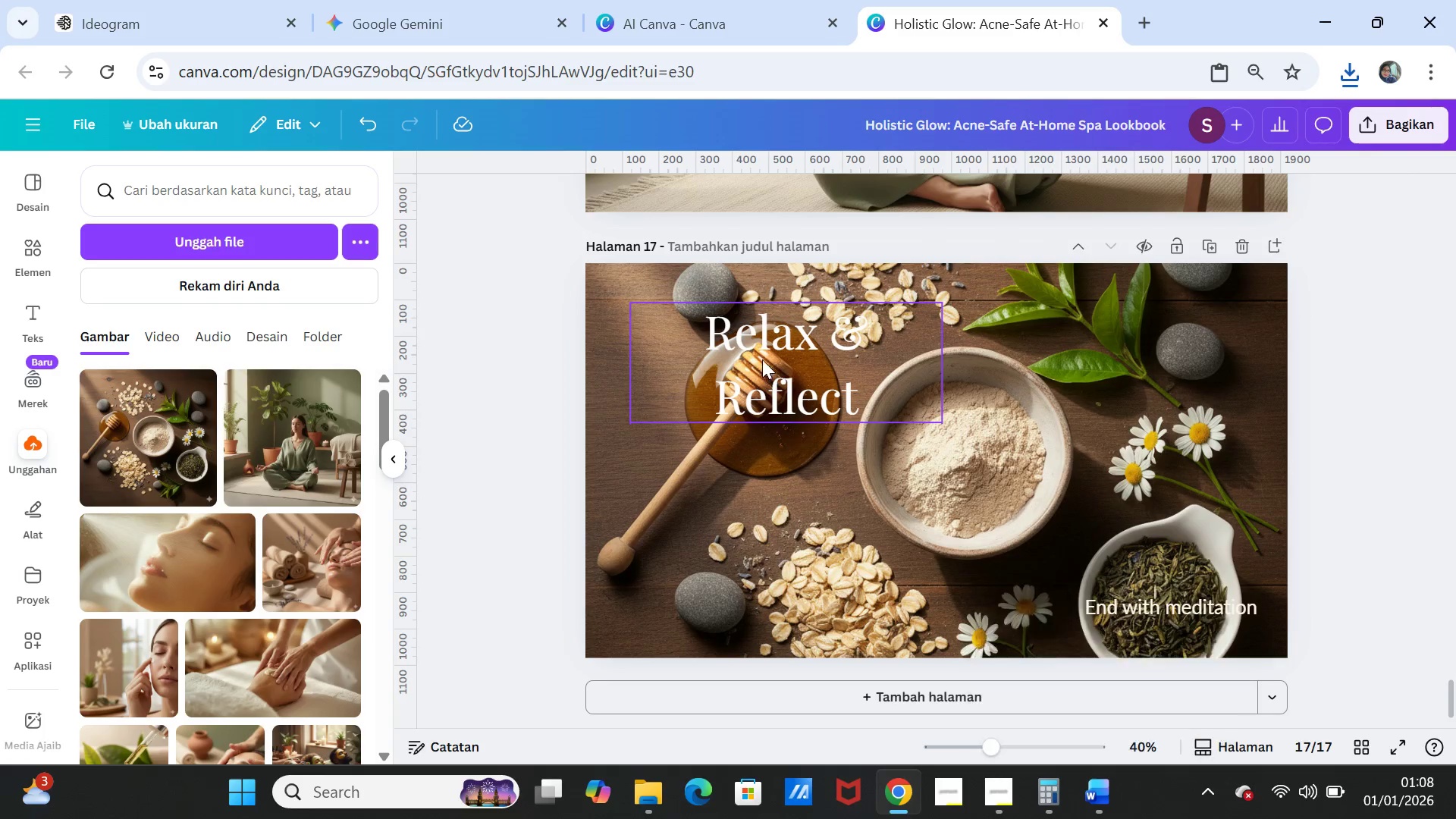 
double_click([761, 336])
 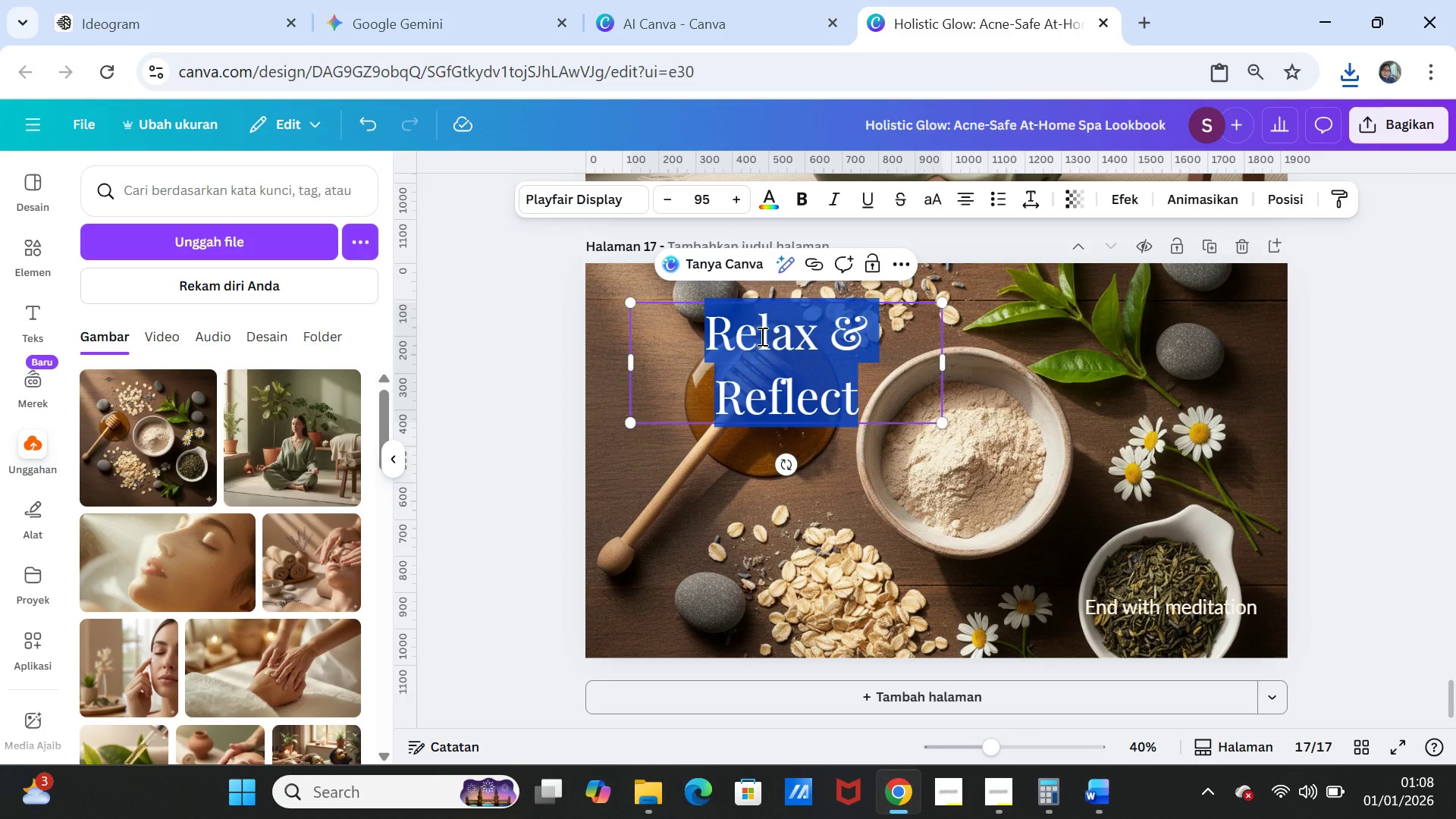 
key(Control+V)
 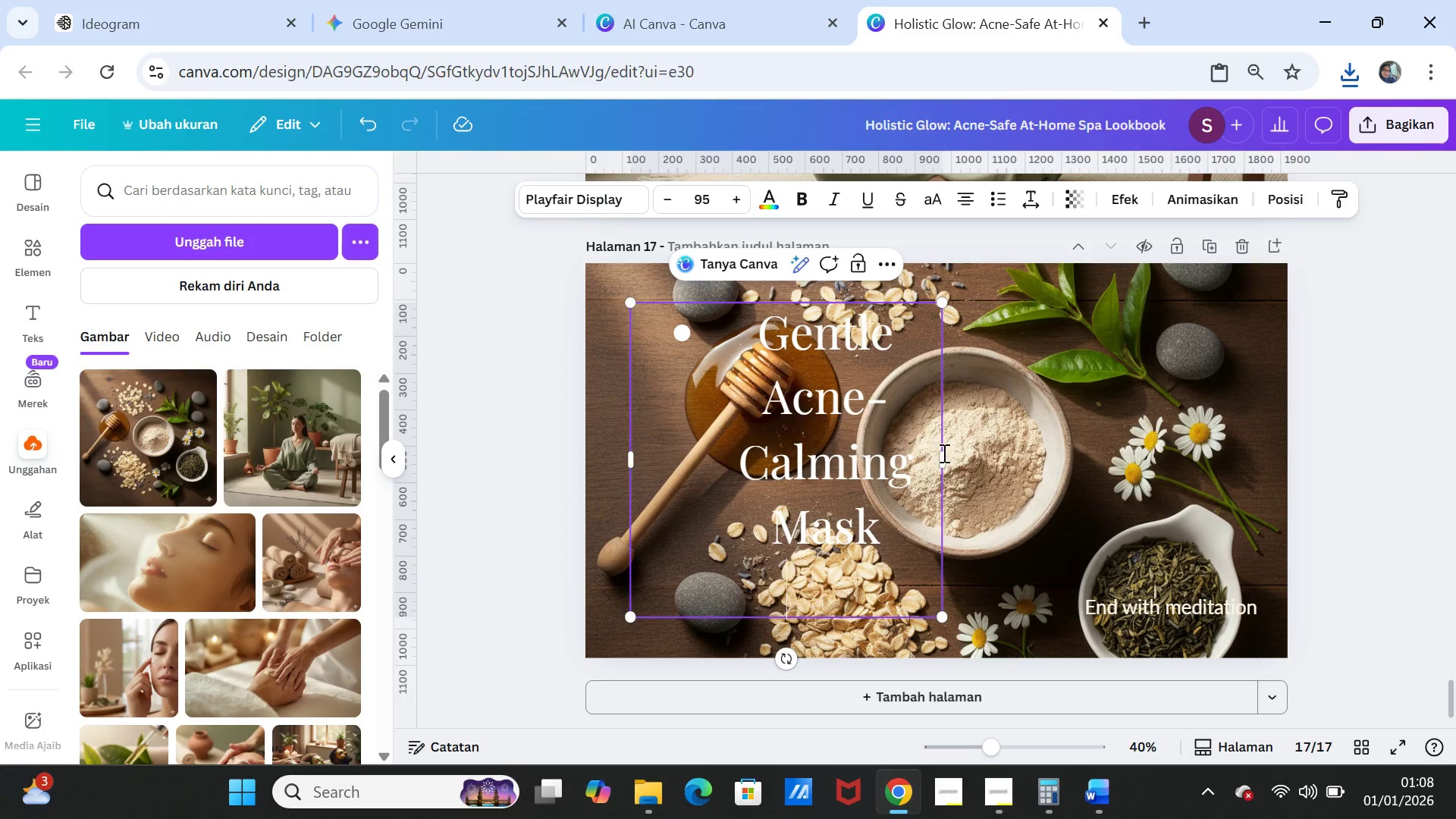 
left_click_drag(start_coordinate=[942, 467], to_coordinate=[1064, 411])
 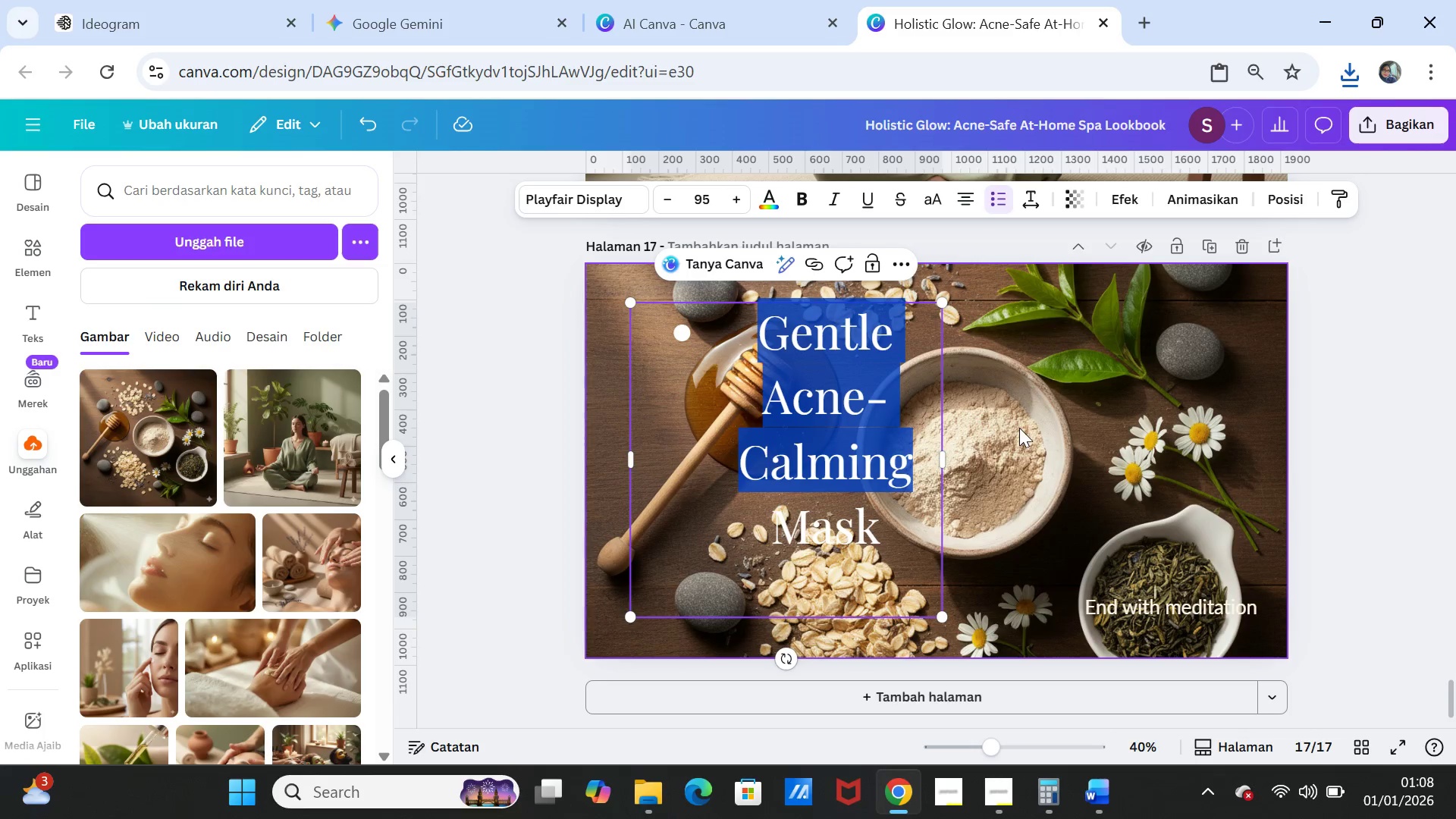 
left_click([1019, 428])
 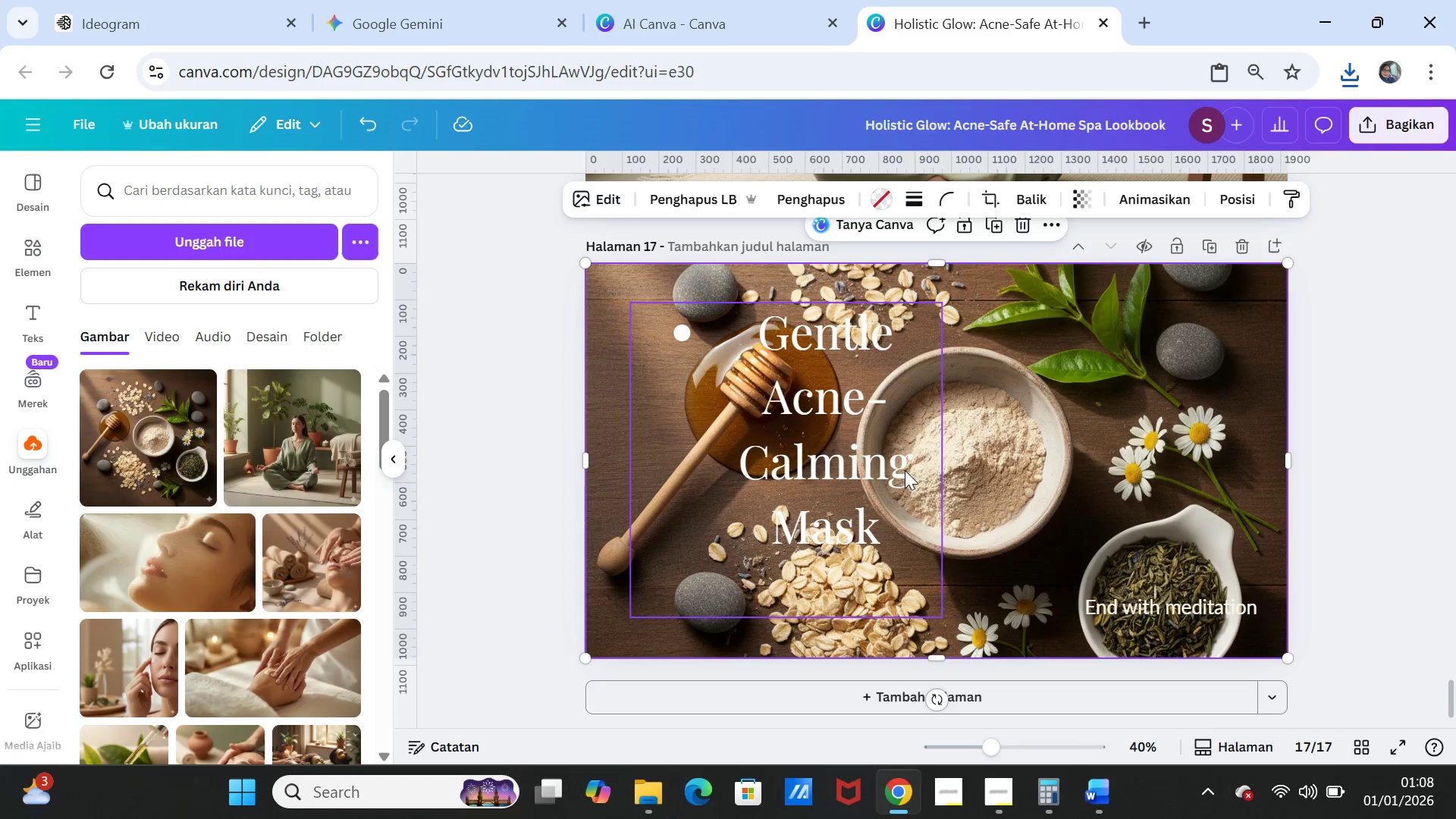 
left_click([904, 469])
 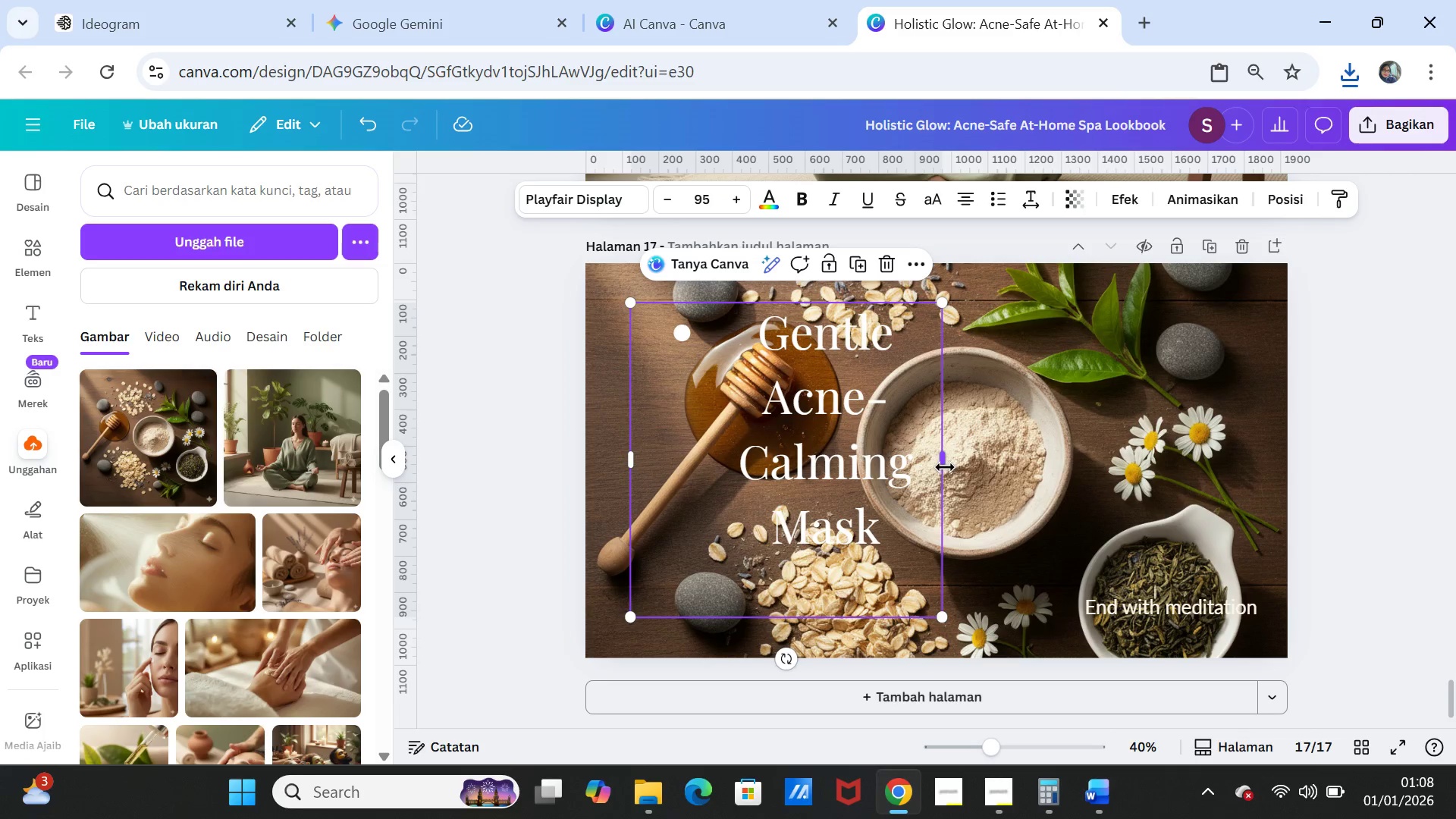 
left_click_drag(start_coordinate=[945, 467], to_coordinate=[1108, 411])
 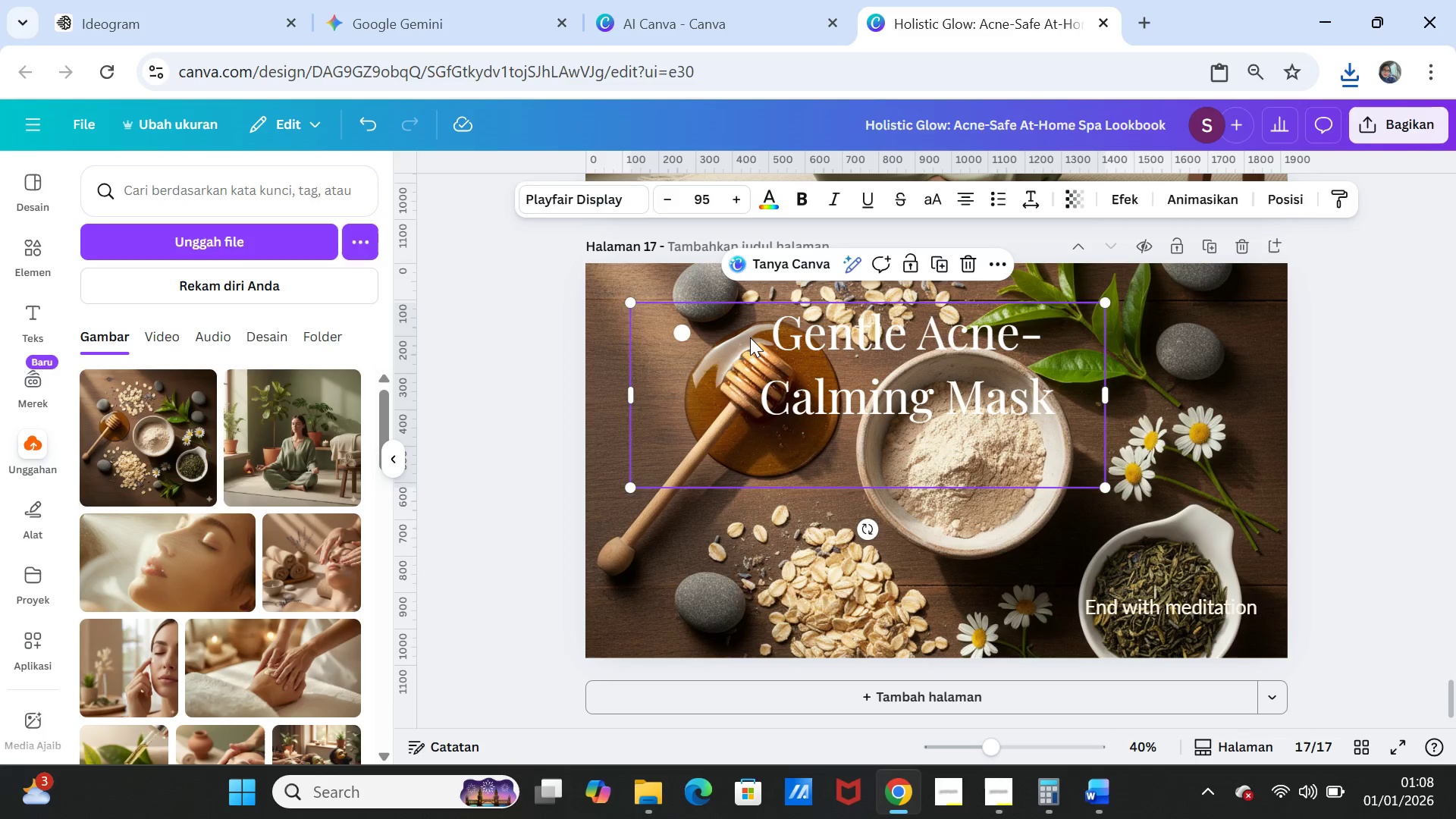 
left_click([750, 337])
 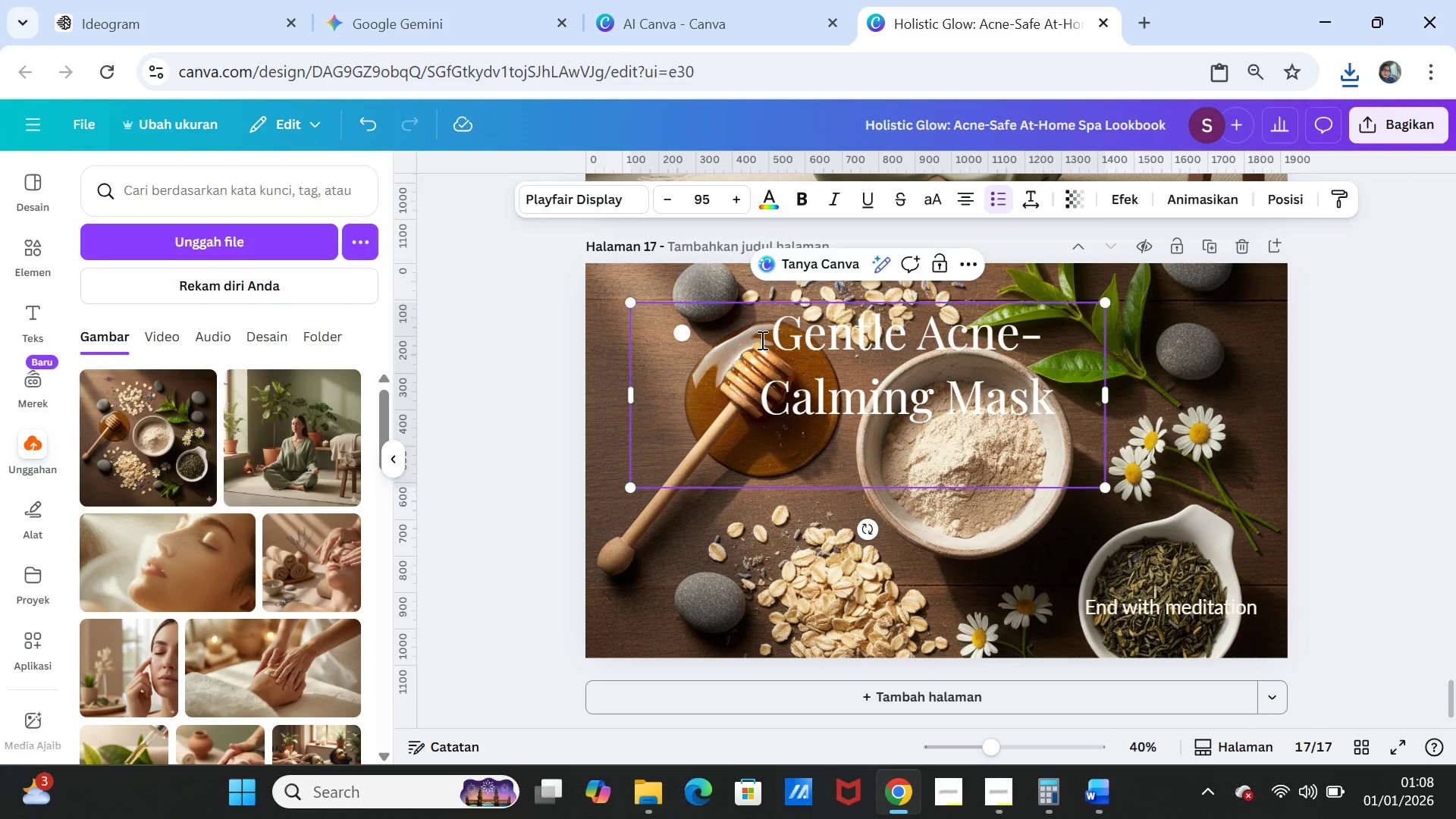 
key(Backspace)
 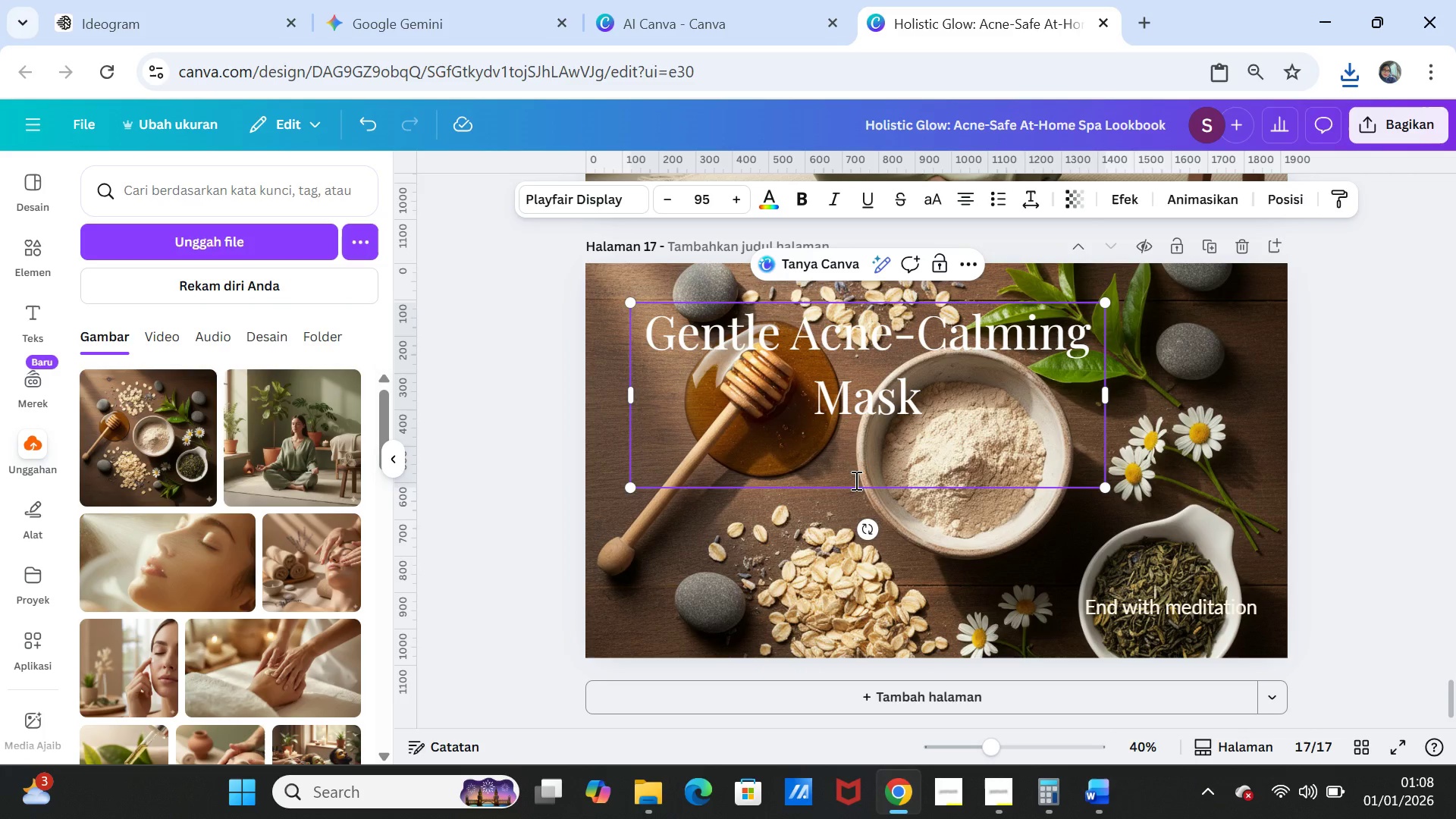 
left_click([855, 480])
 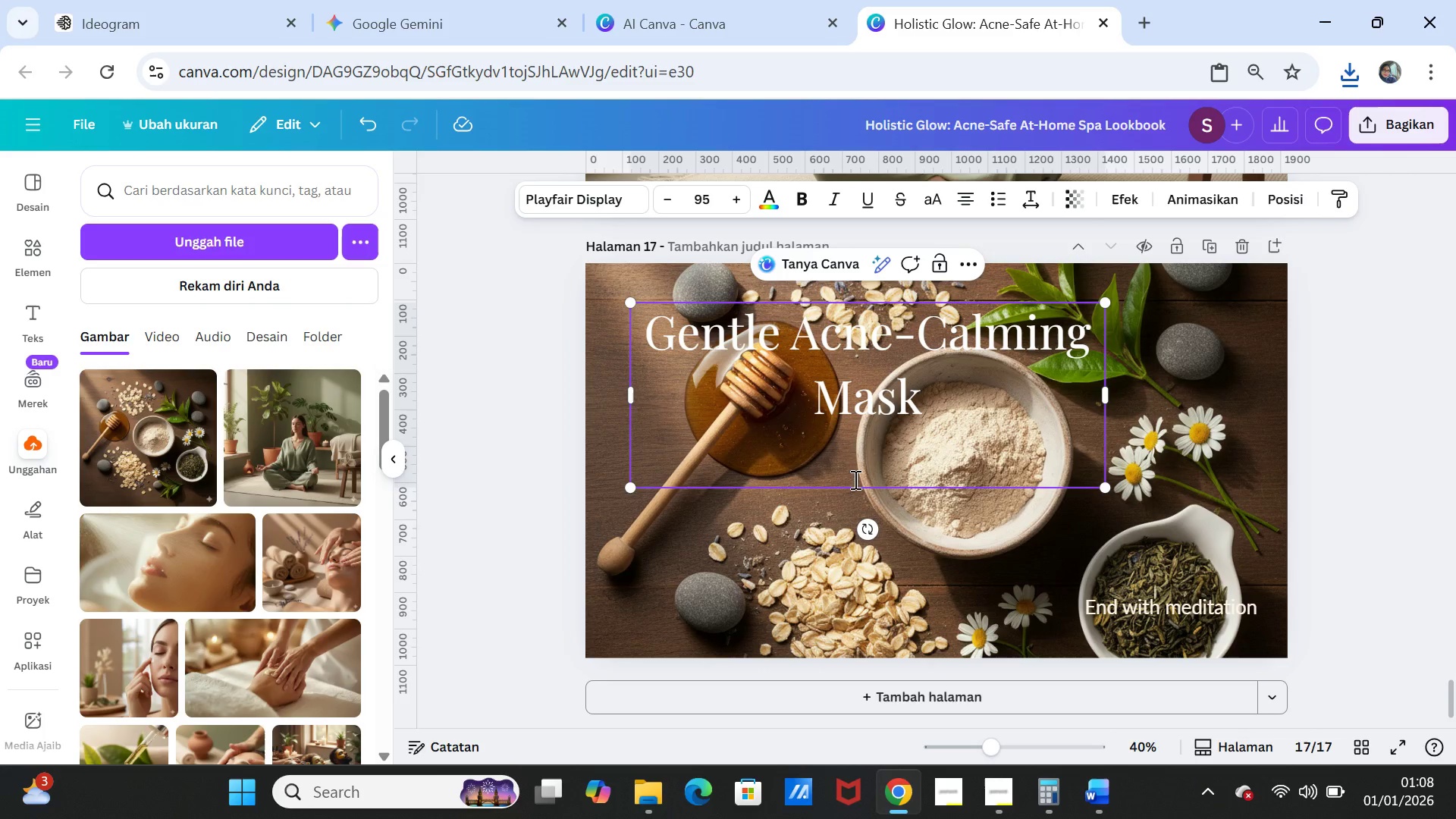 
key(Backspace)
 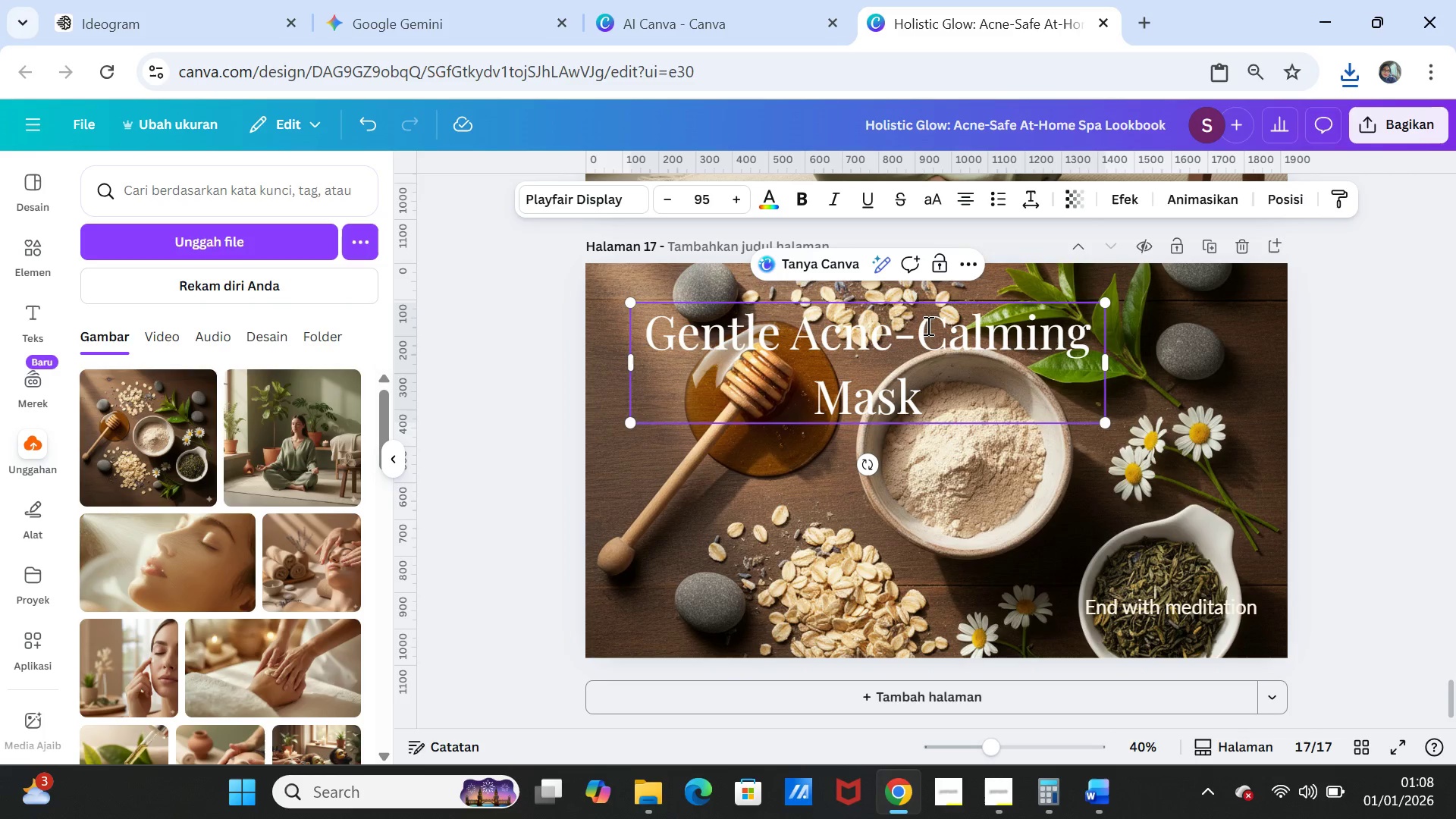 
left_click([922, 327])
 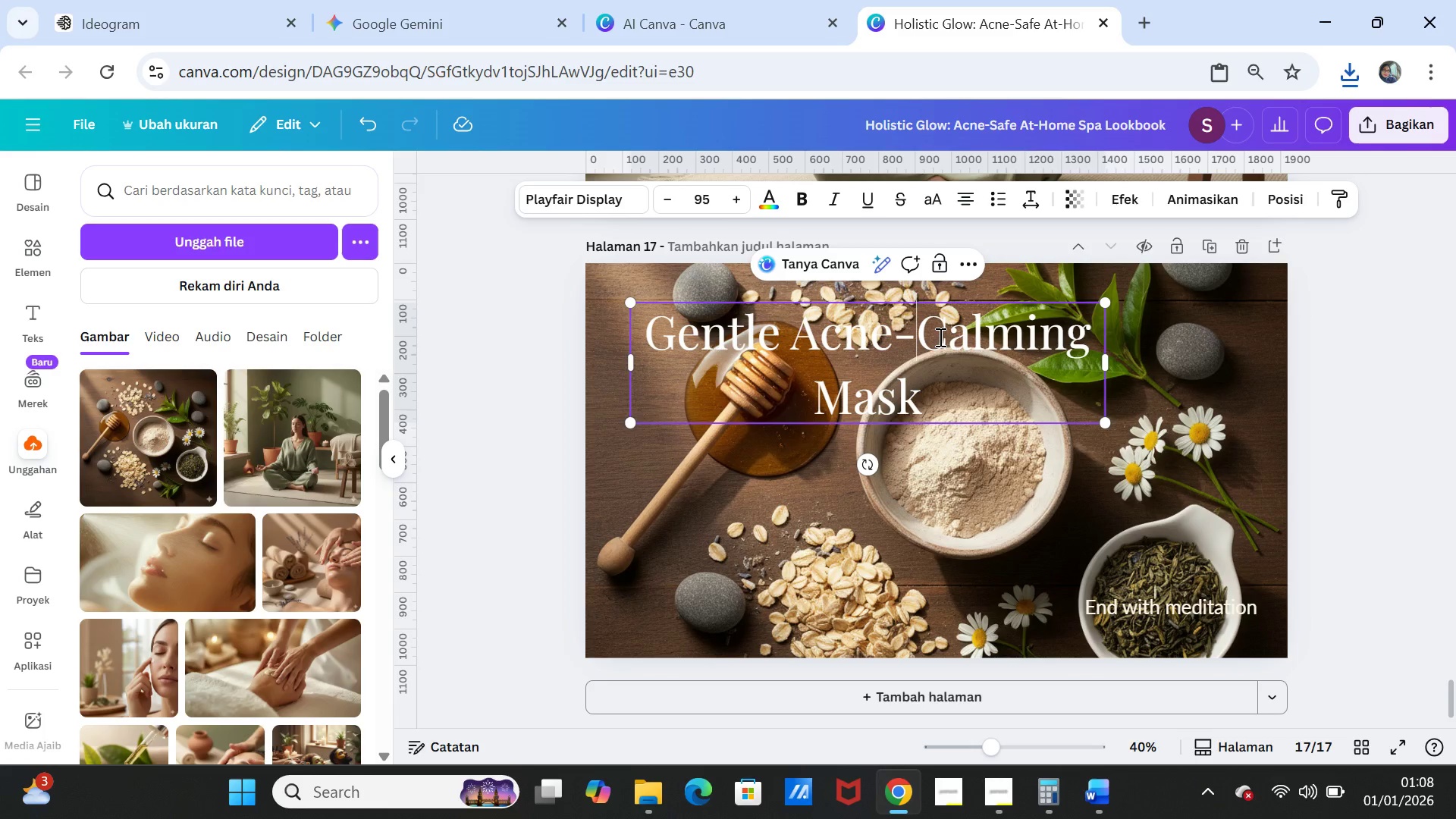 
key(Backspace)
 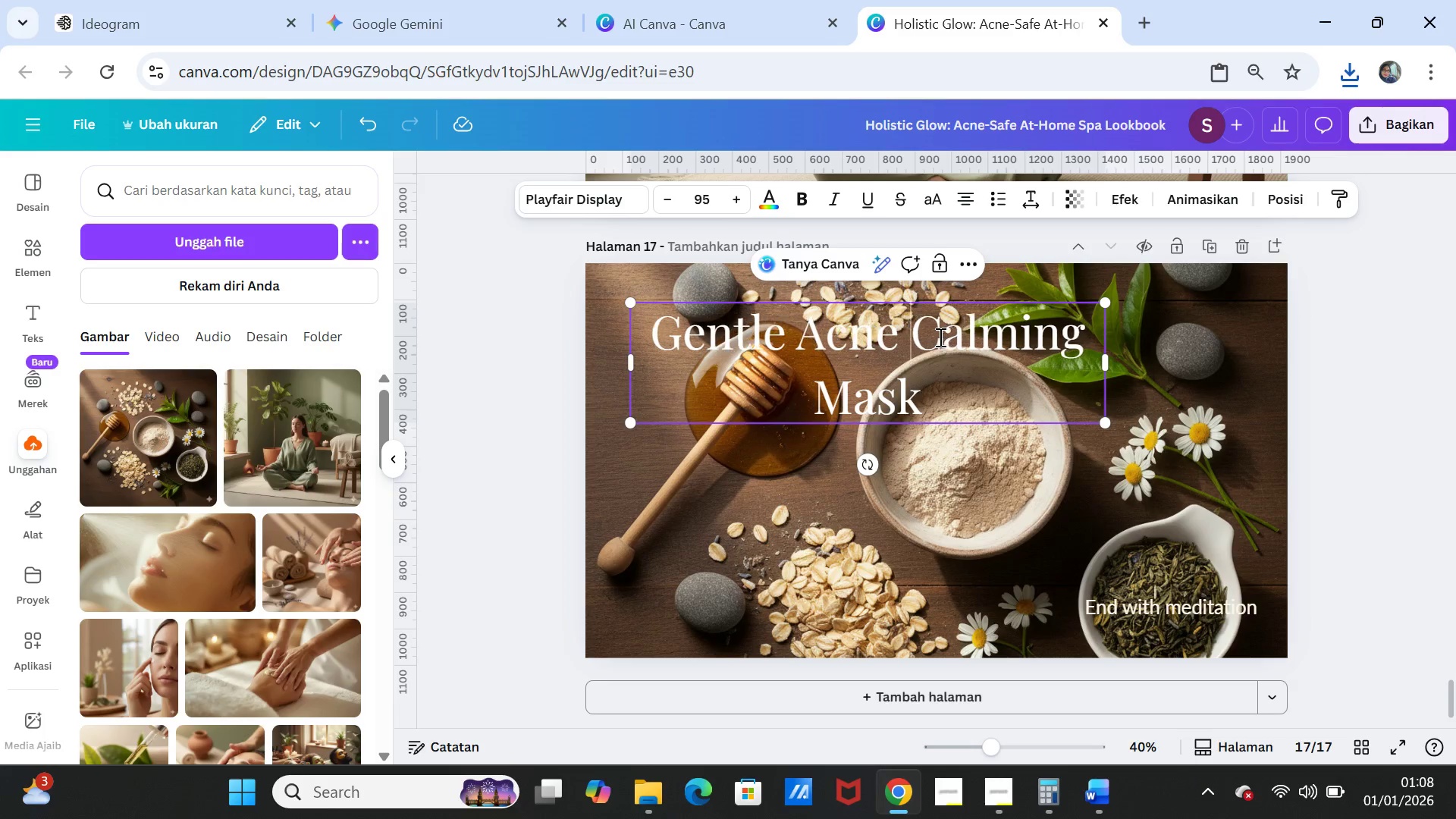 
key(Space)
 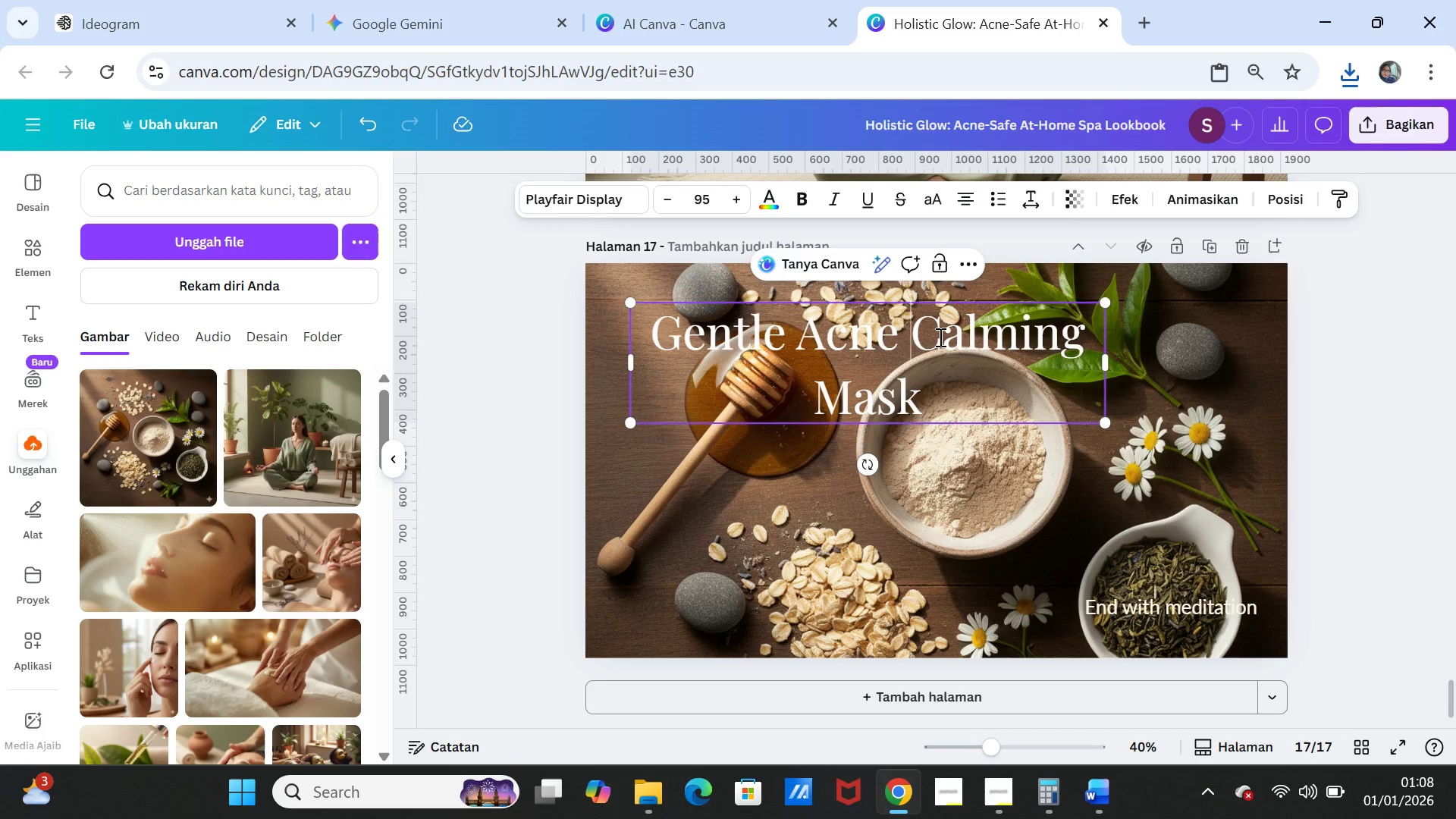 
key(Enter)
 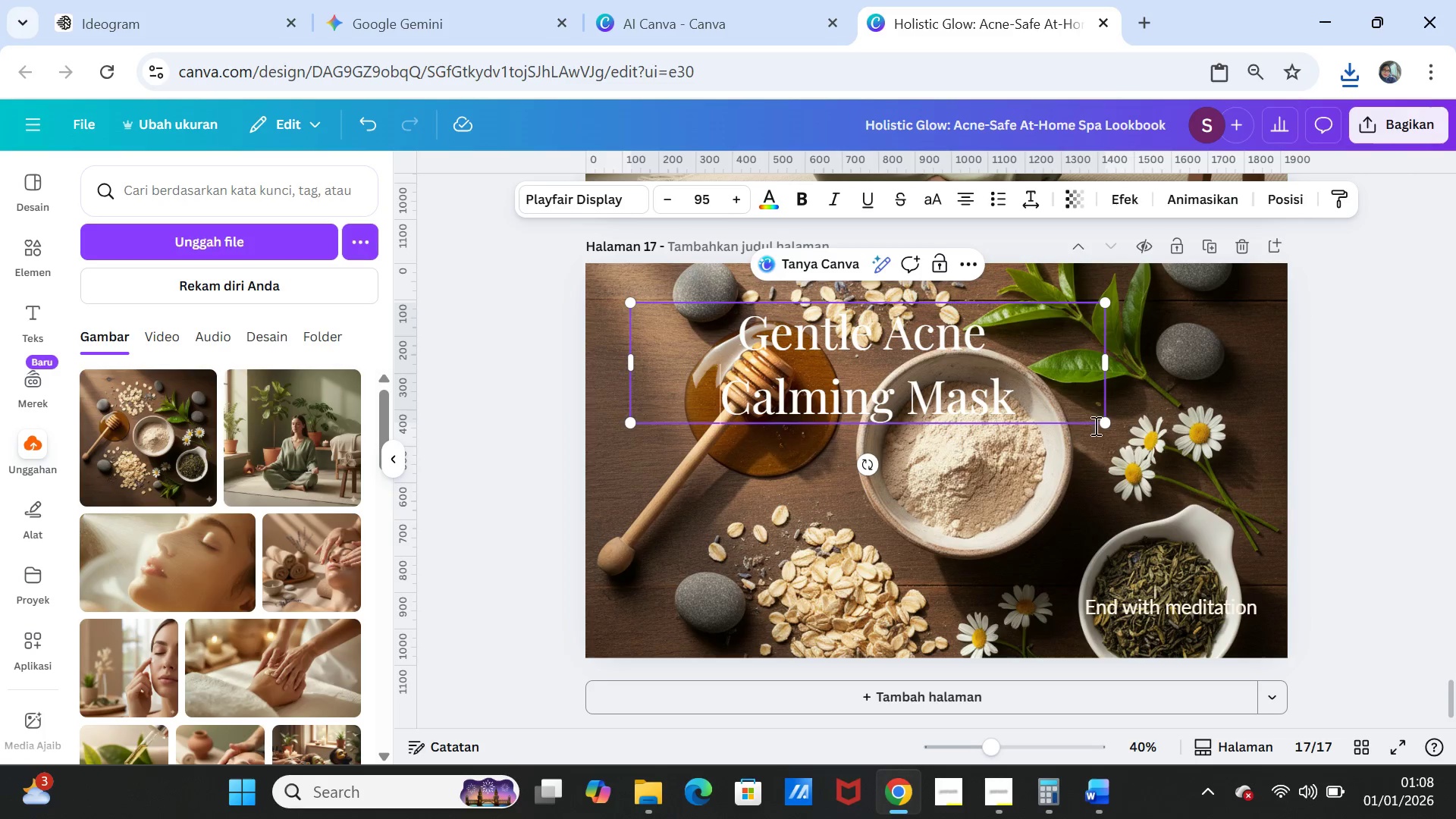 
left_click([1162, 435])
 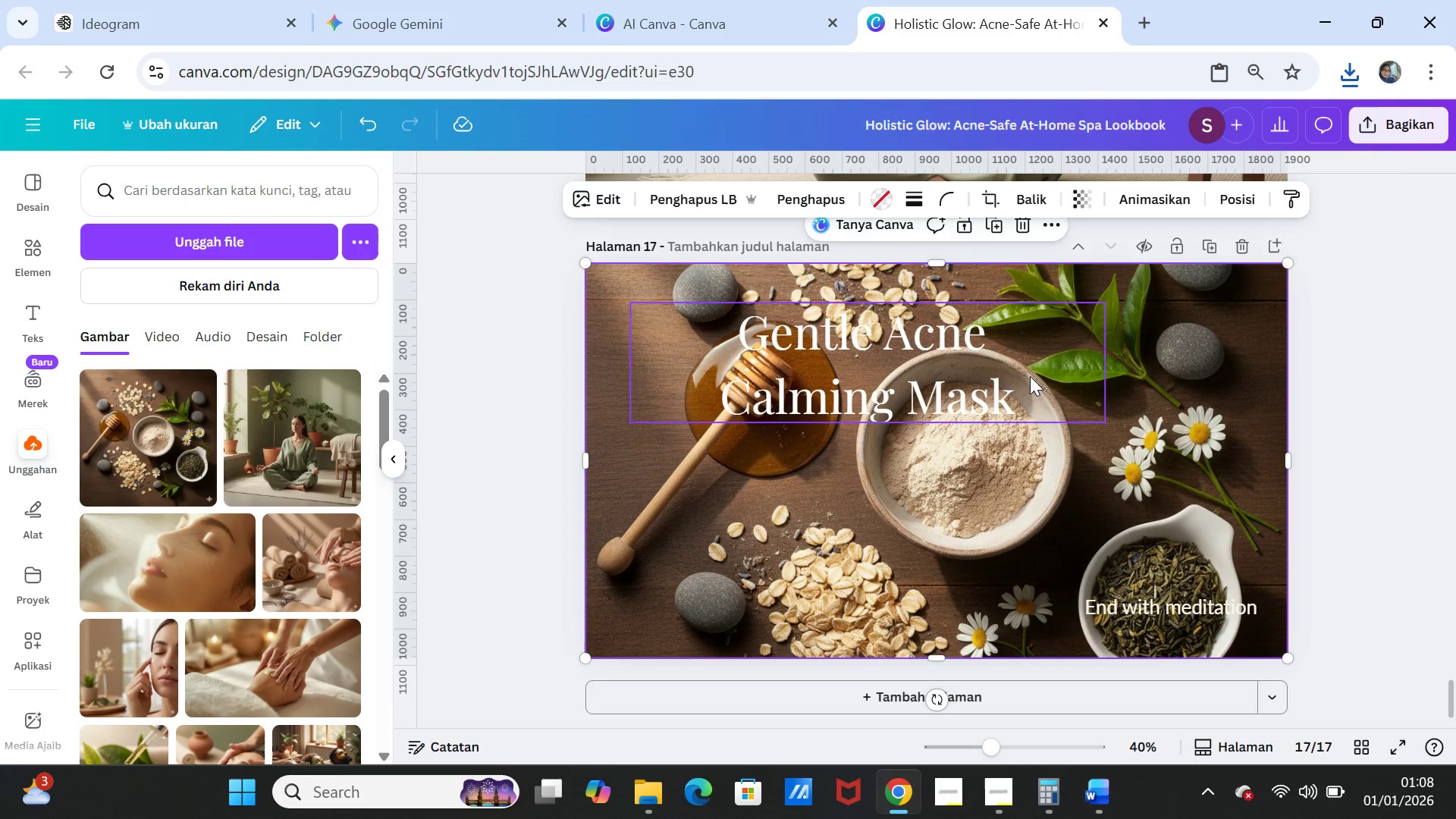 
left_click([1027, 374])
 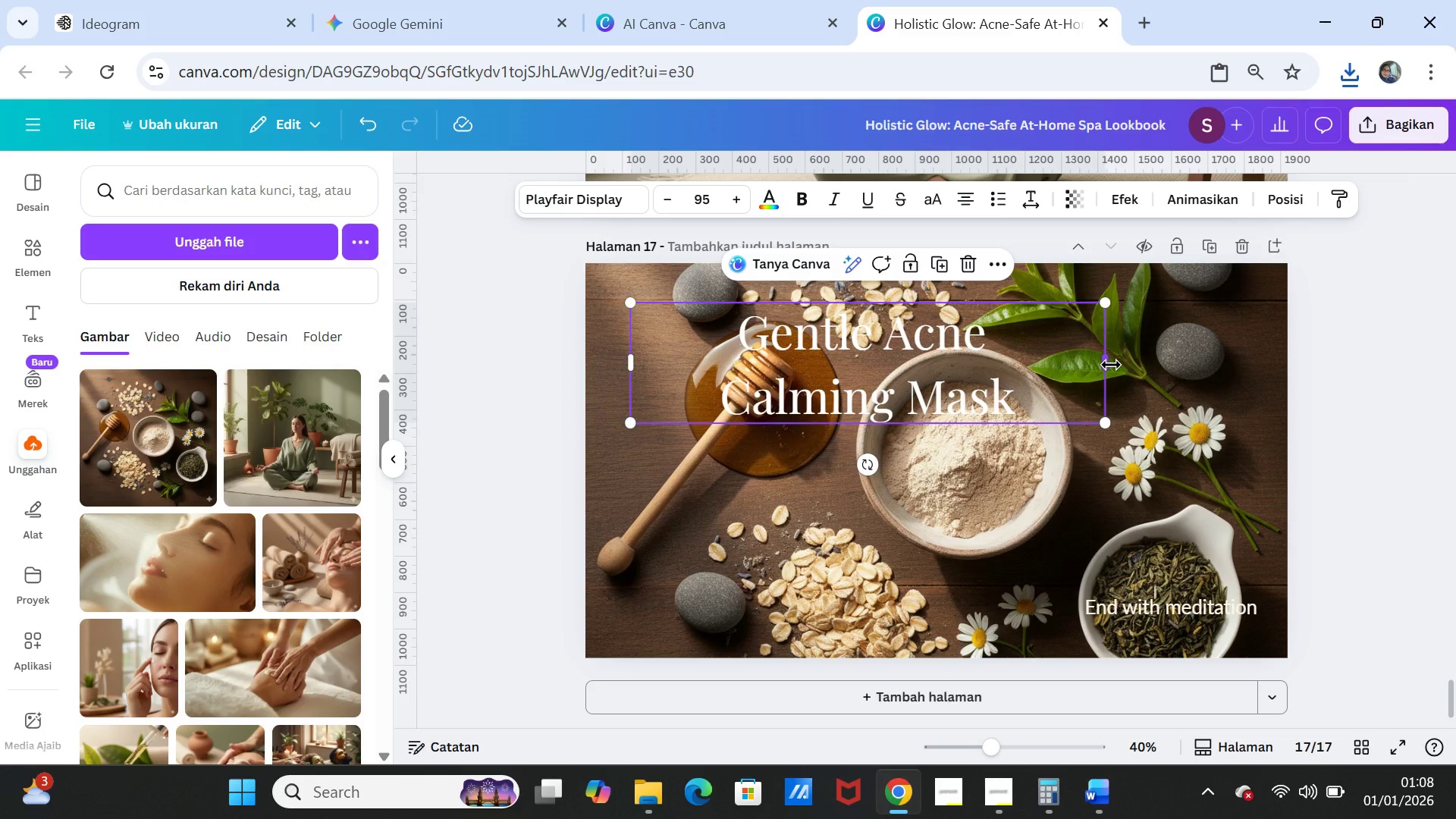 
left_click_drag(start_coordinate=[1111, 365], to_coordinate=[921, 353])
 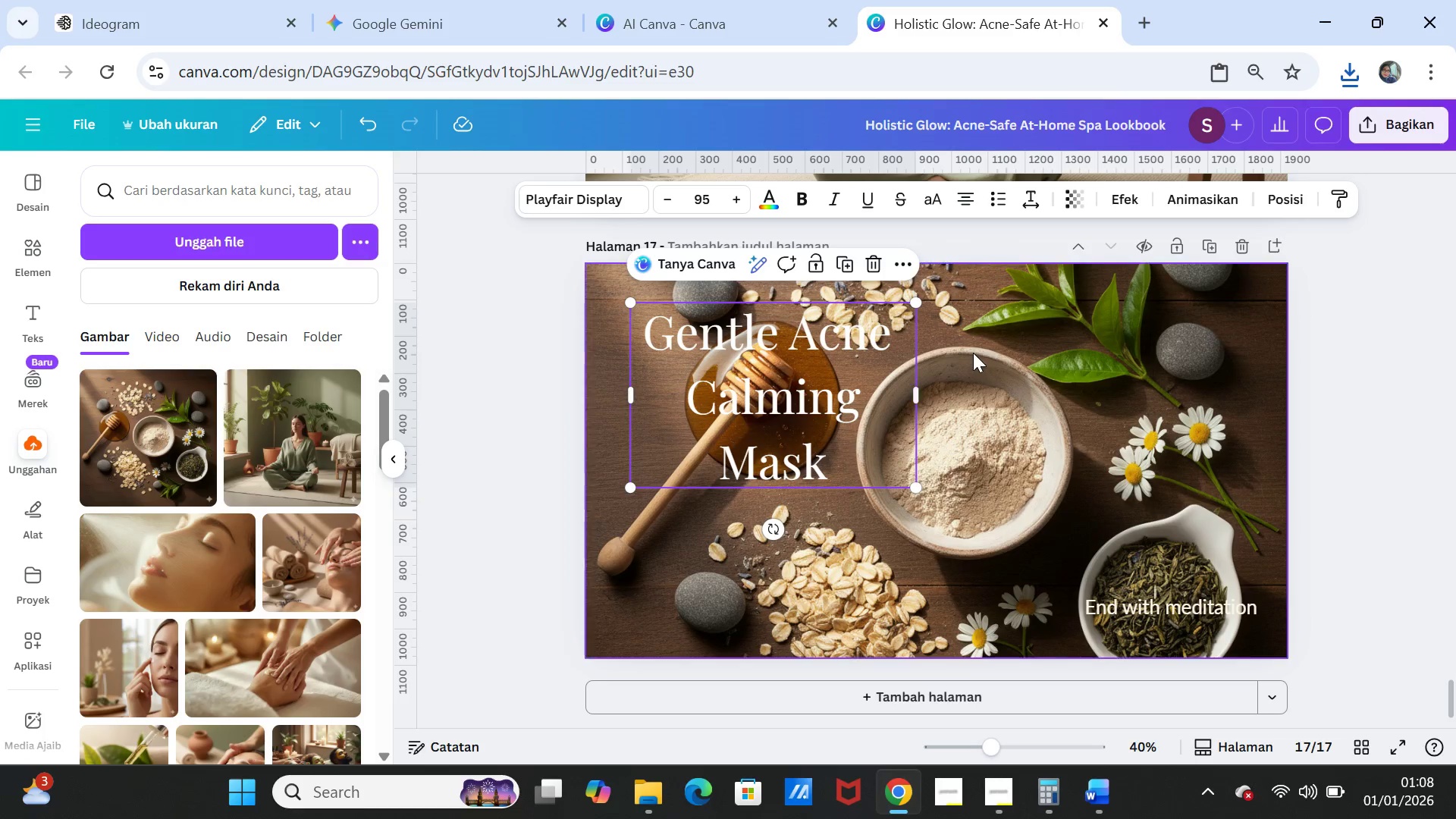 
left_click([973, 353])
 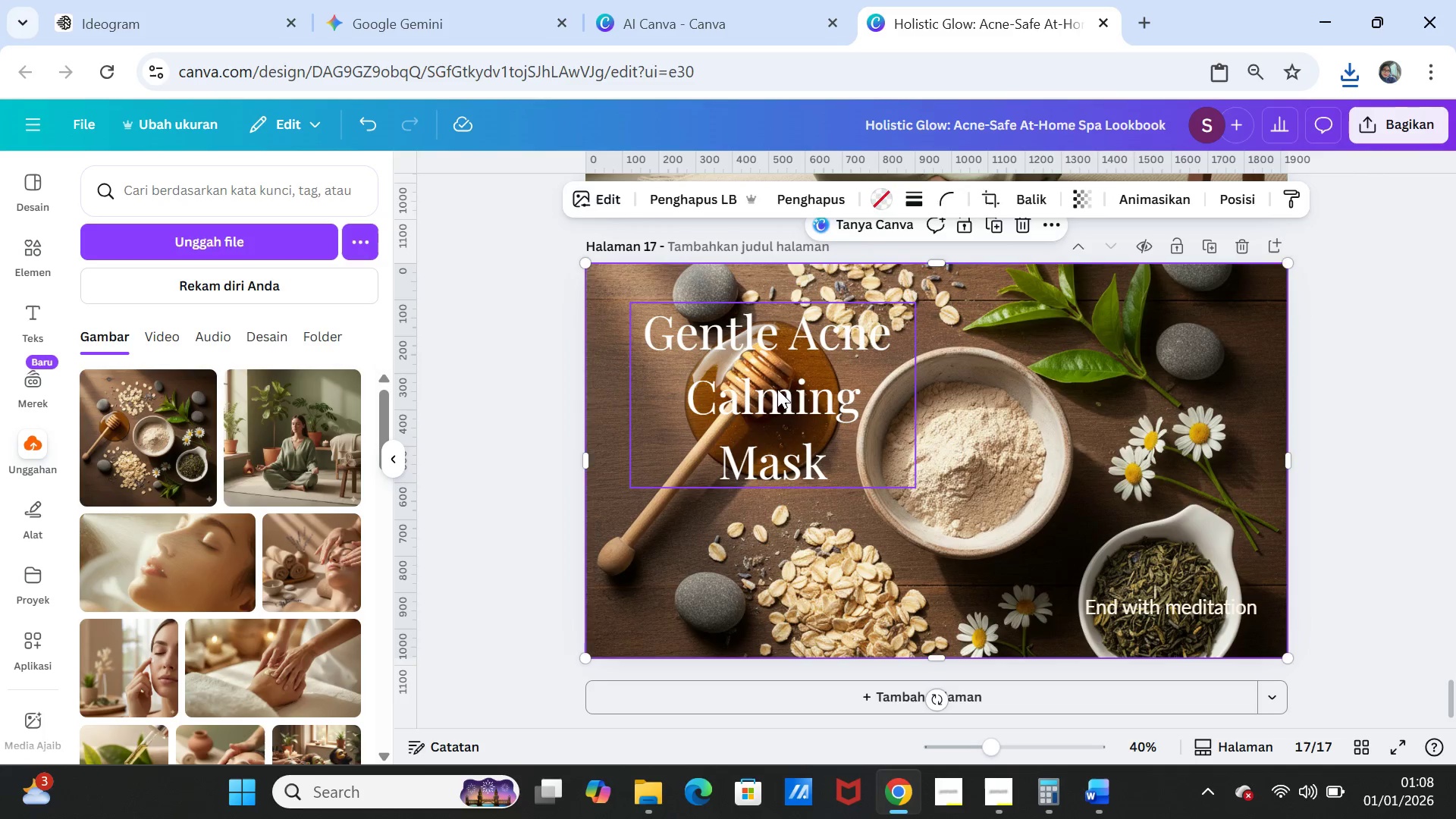 
left_click_drag(start_coordinate=[776, 388], to_coordinate=[767, 388])
 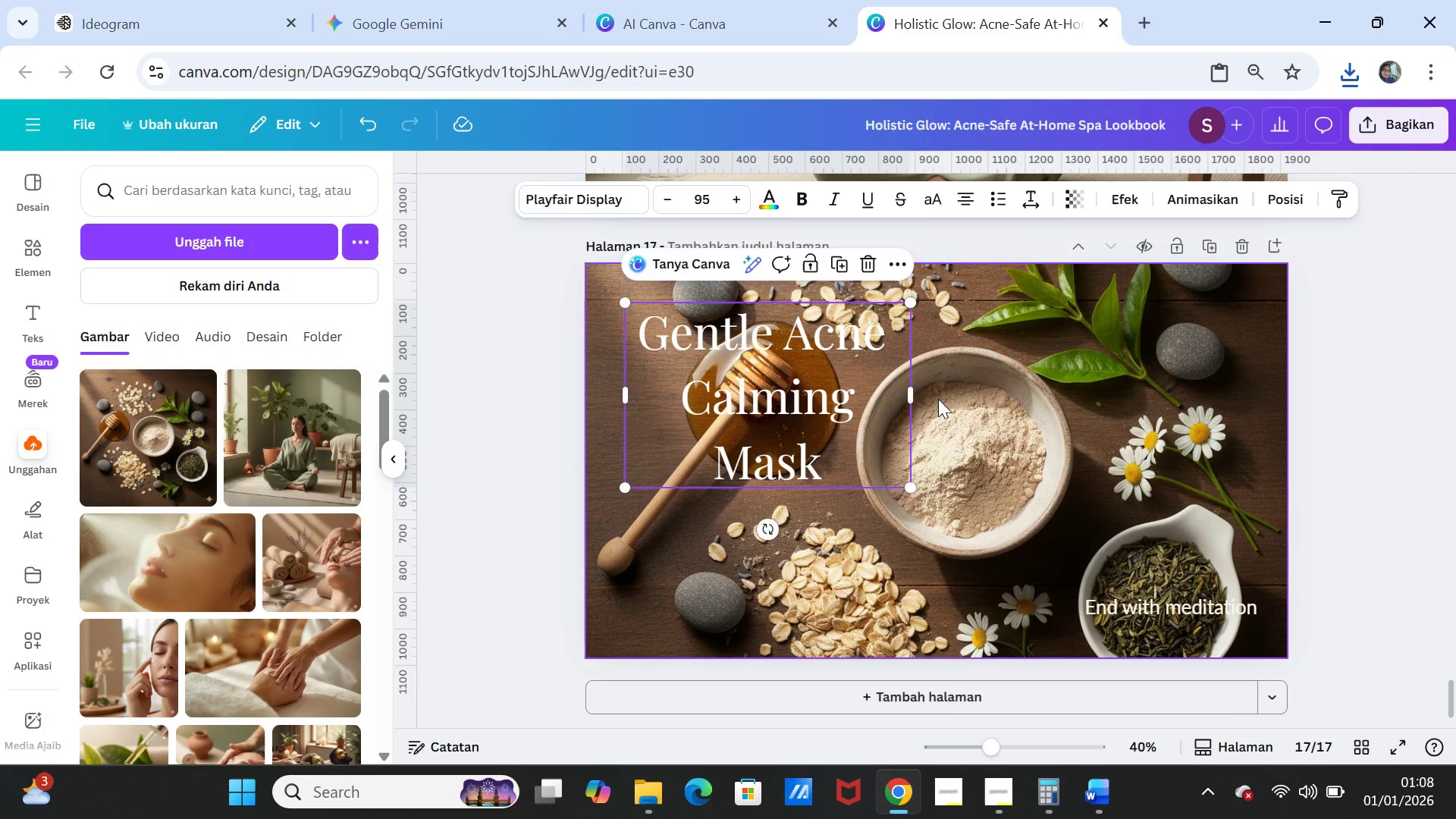 
left_click([938, 399])
 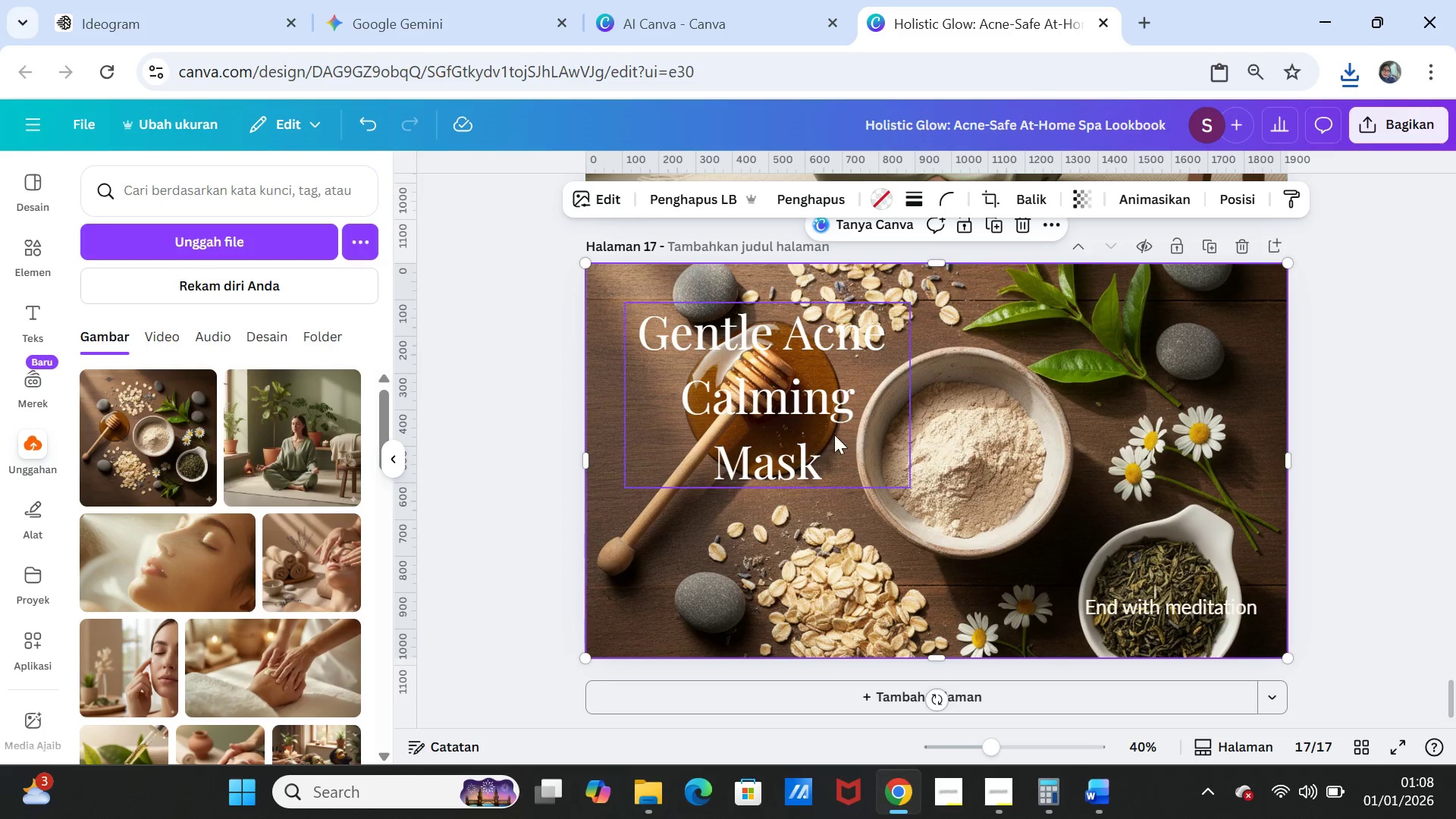 
left_click_drag(start_coordinate=[833, 434], to_coordinate=[1169, 431])
 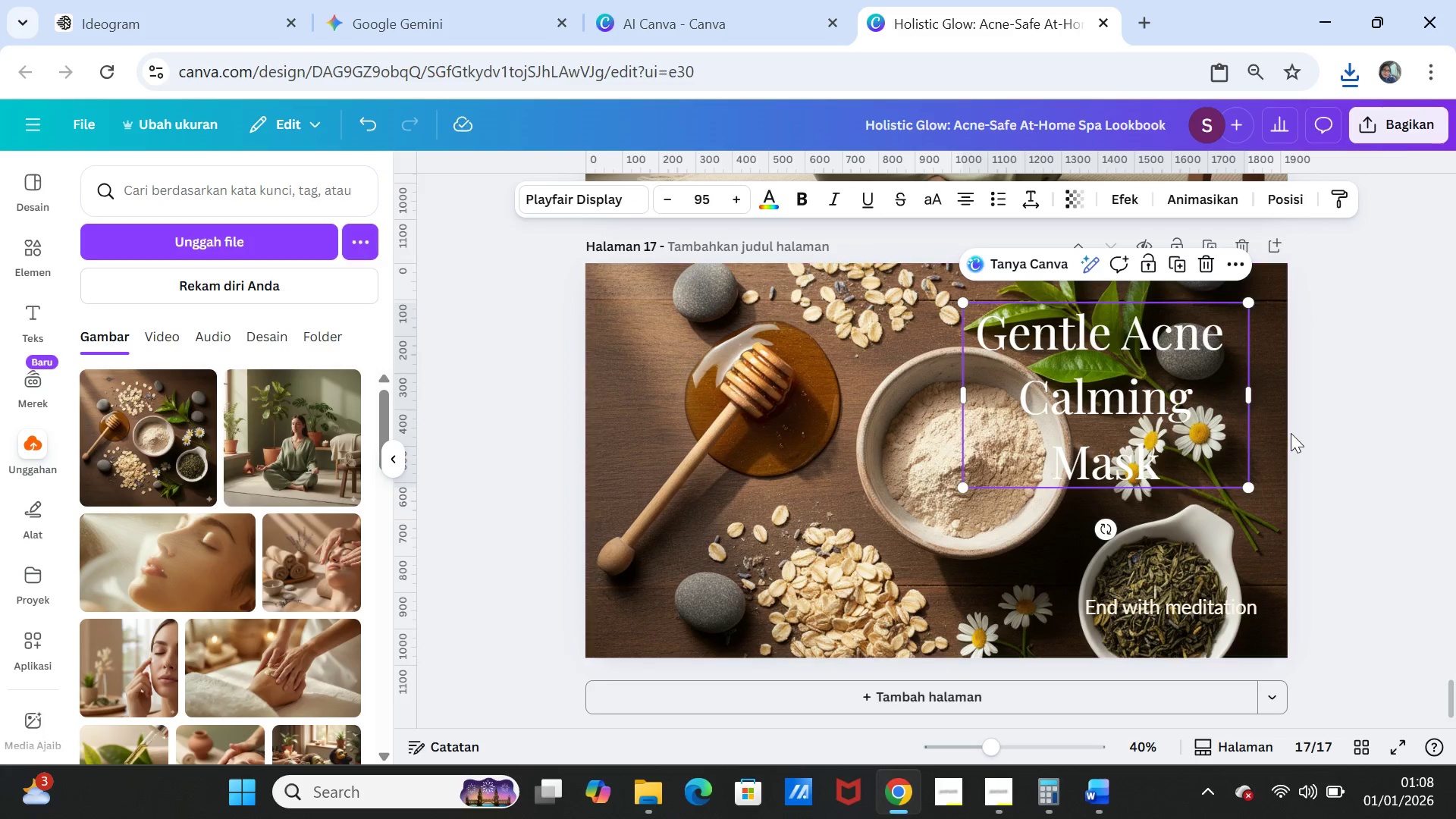 
left_click([1291, 433])
 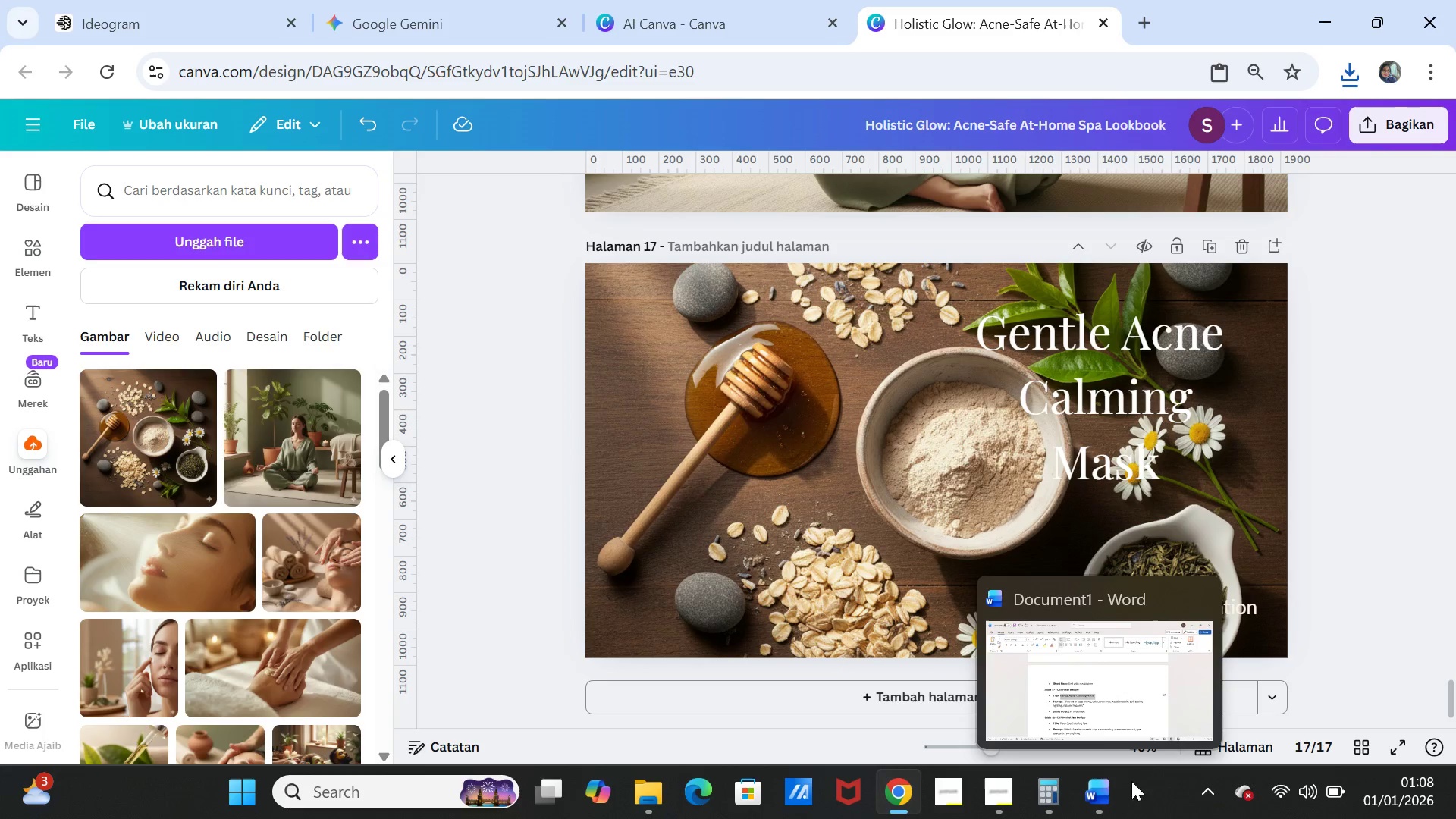 
mouse_move([1087, 817])
 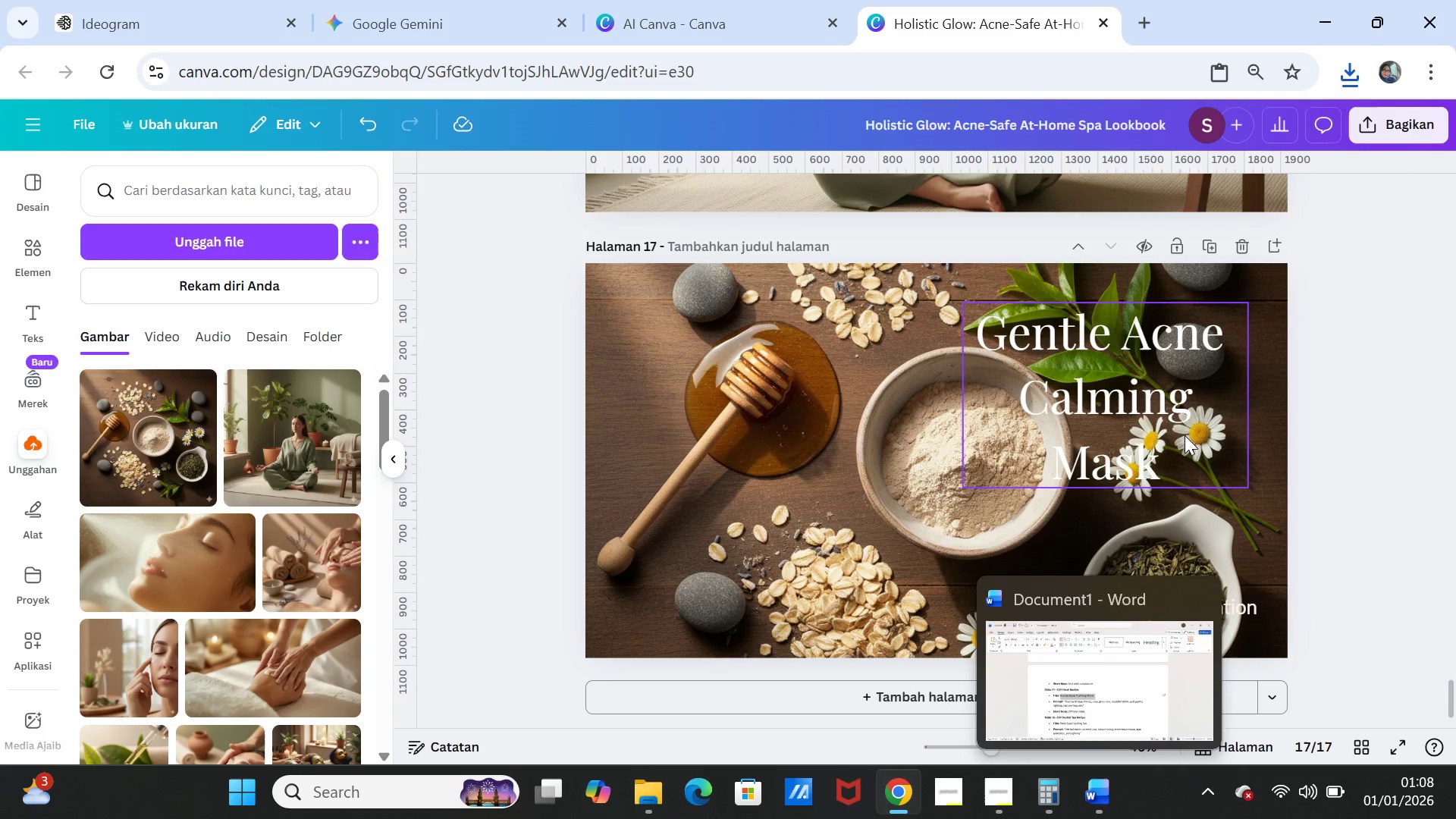 
left_click_drag(start_coordinate=[1178, 428], to_coordinate=[997, 425])
 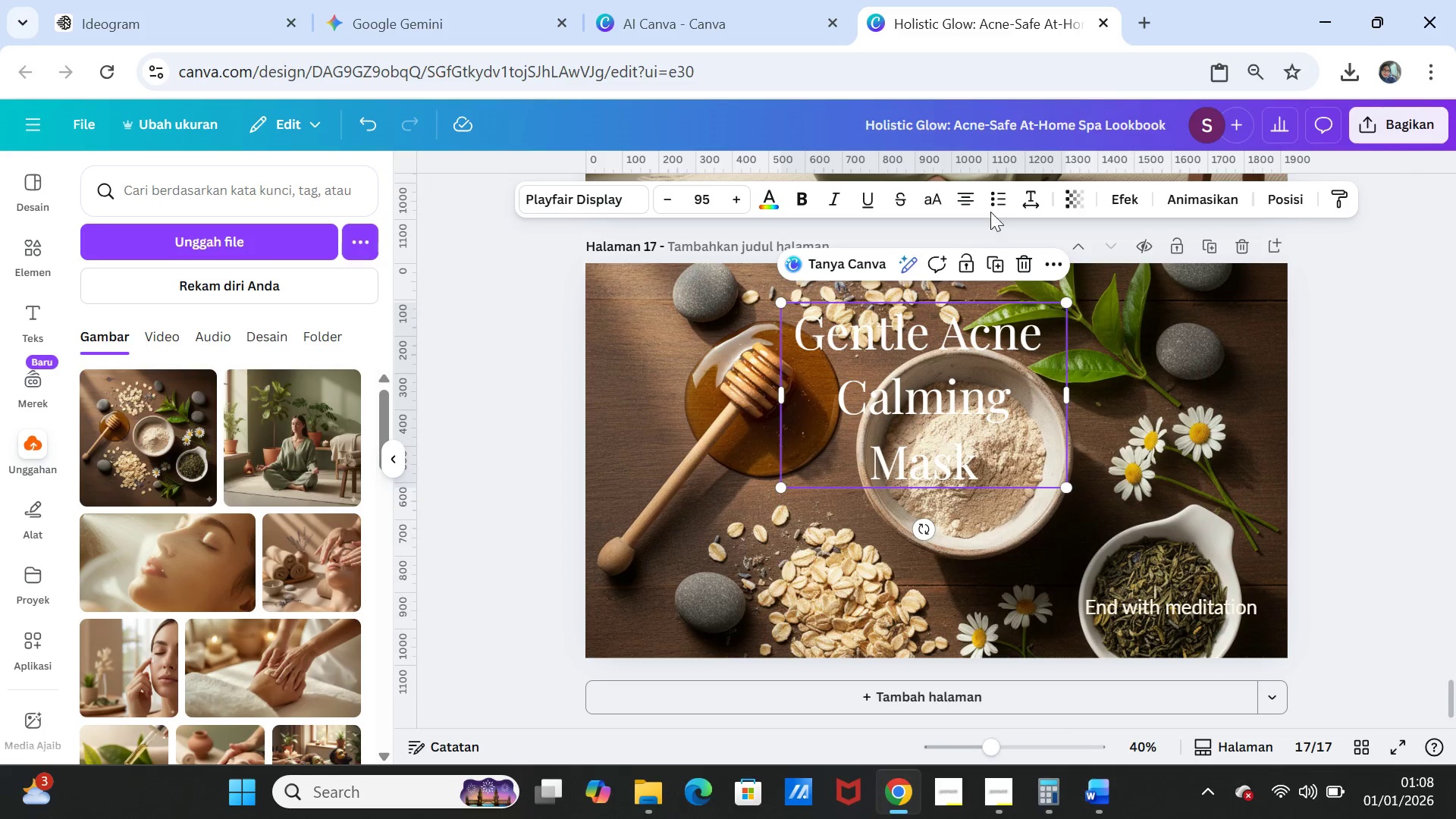 
left_click([968, 197])
 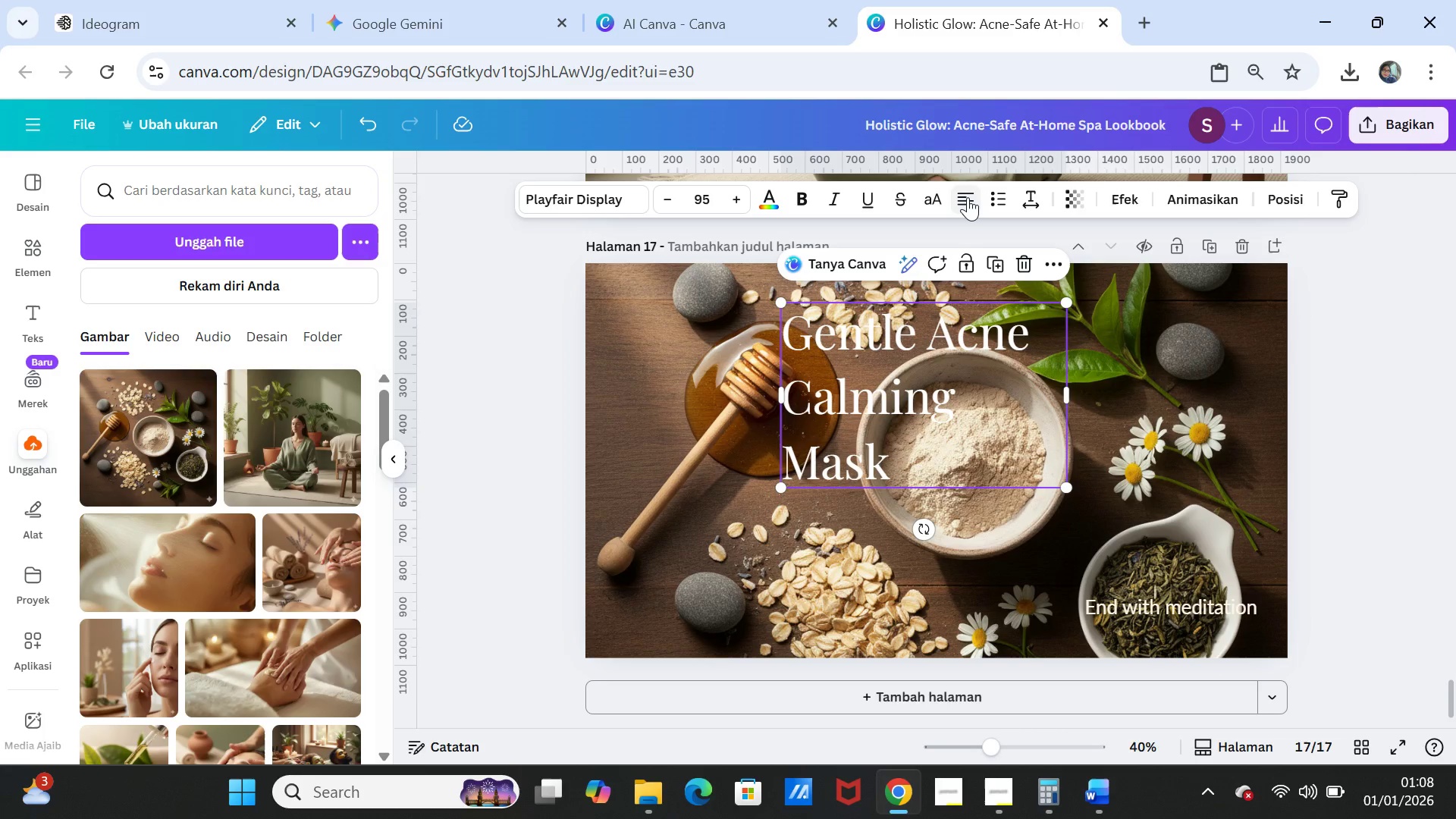 
left_click([968, 197])
 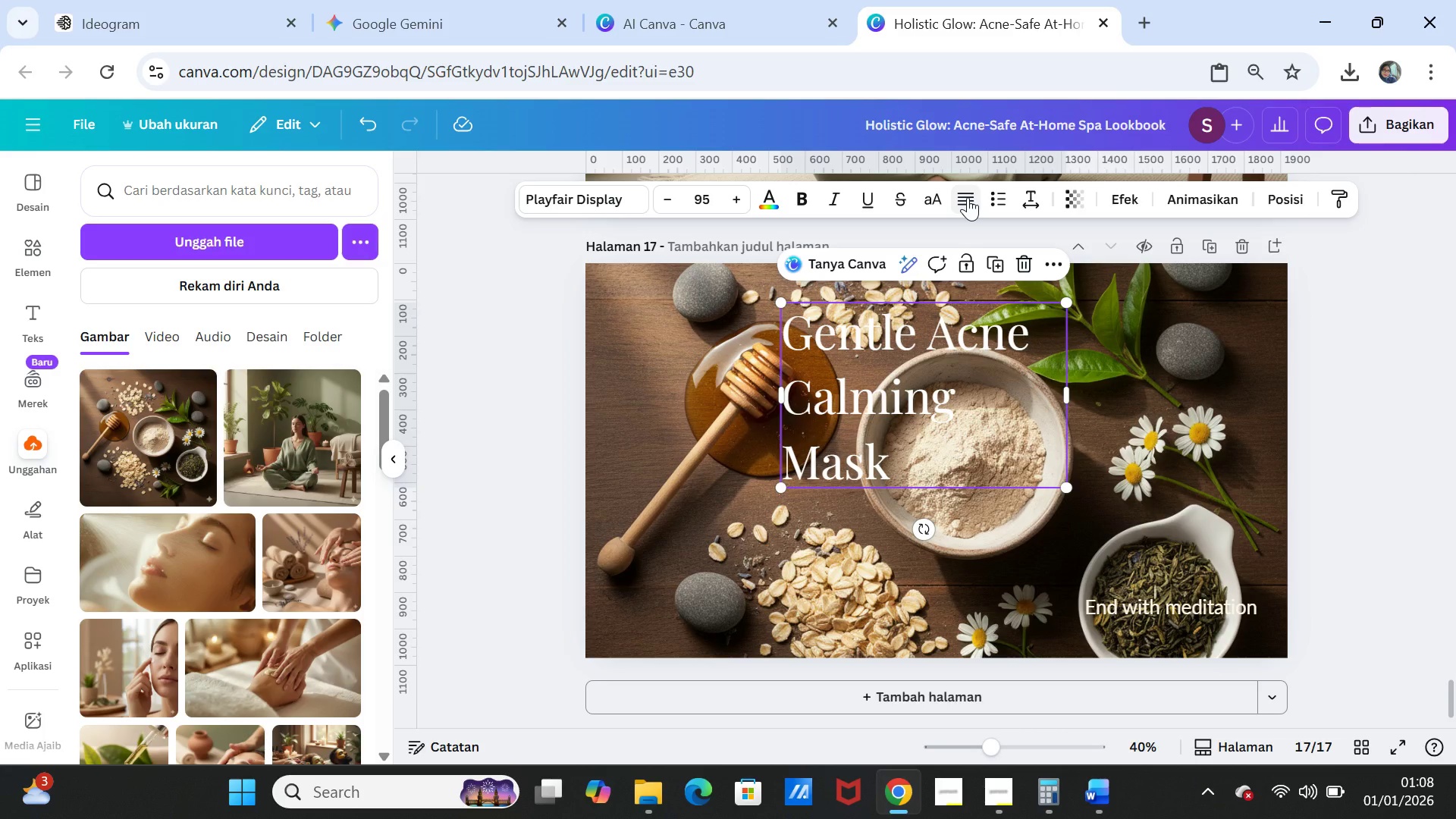 
left_click([968, 197])
 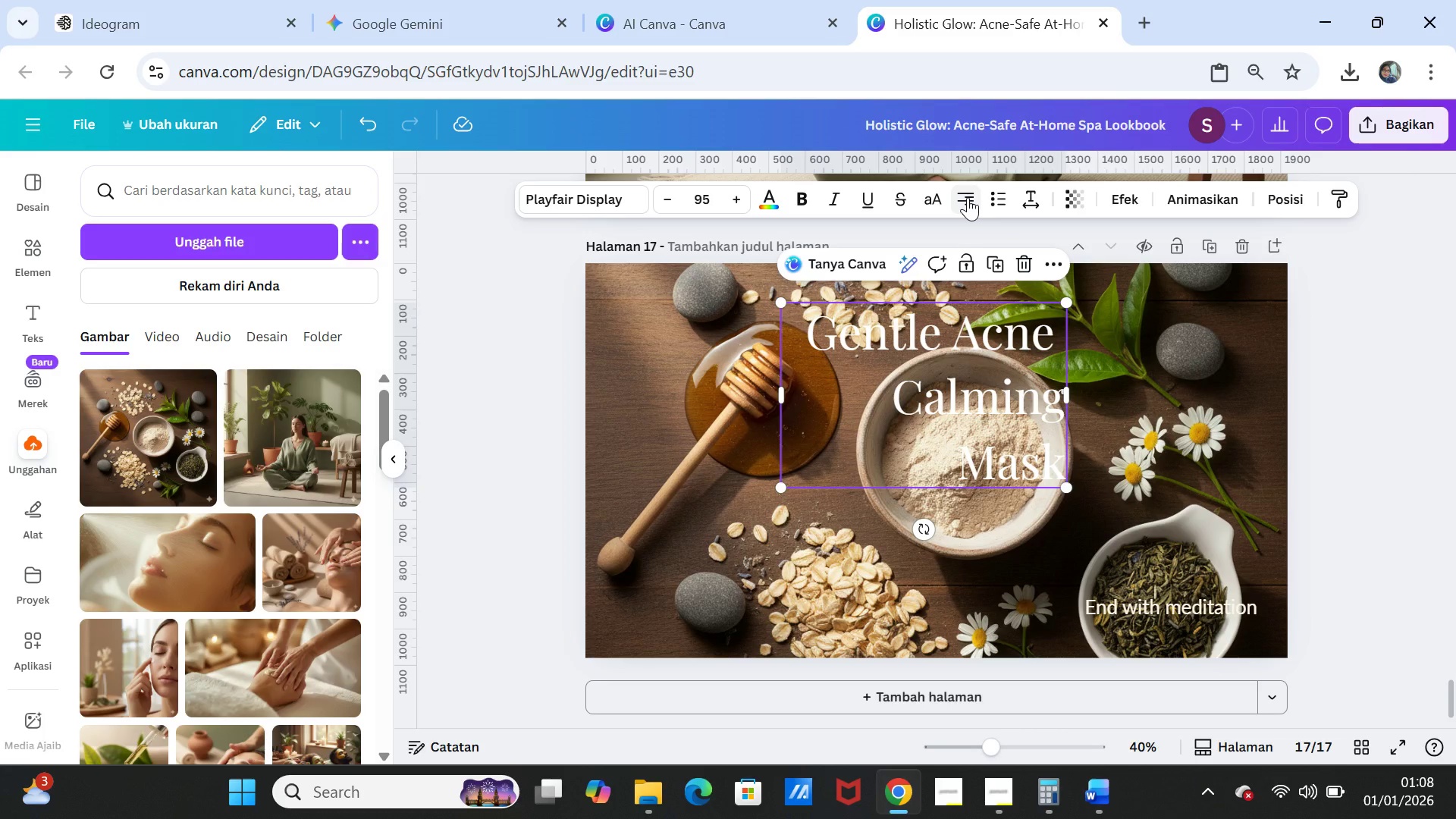 
left_click([968, 197])
 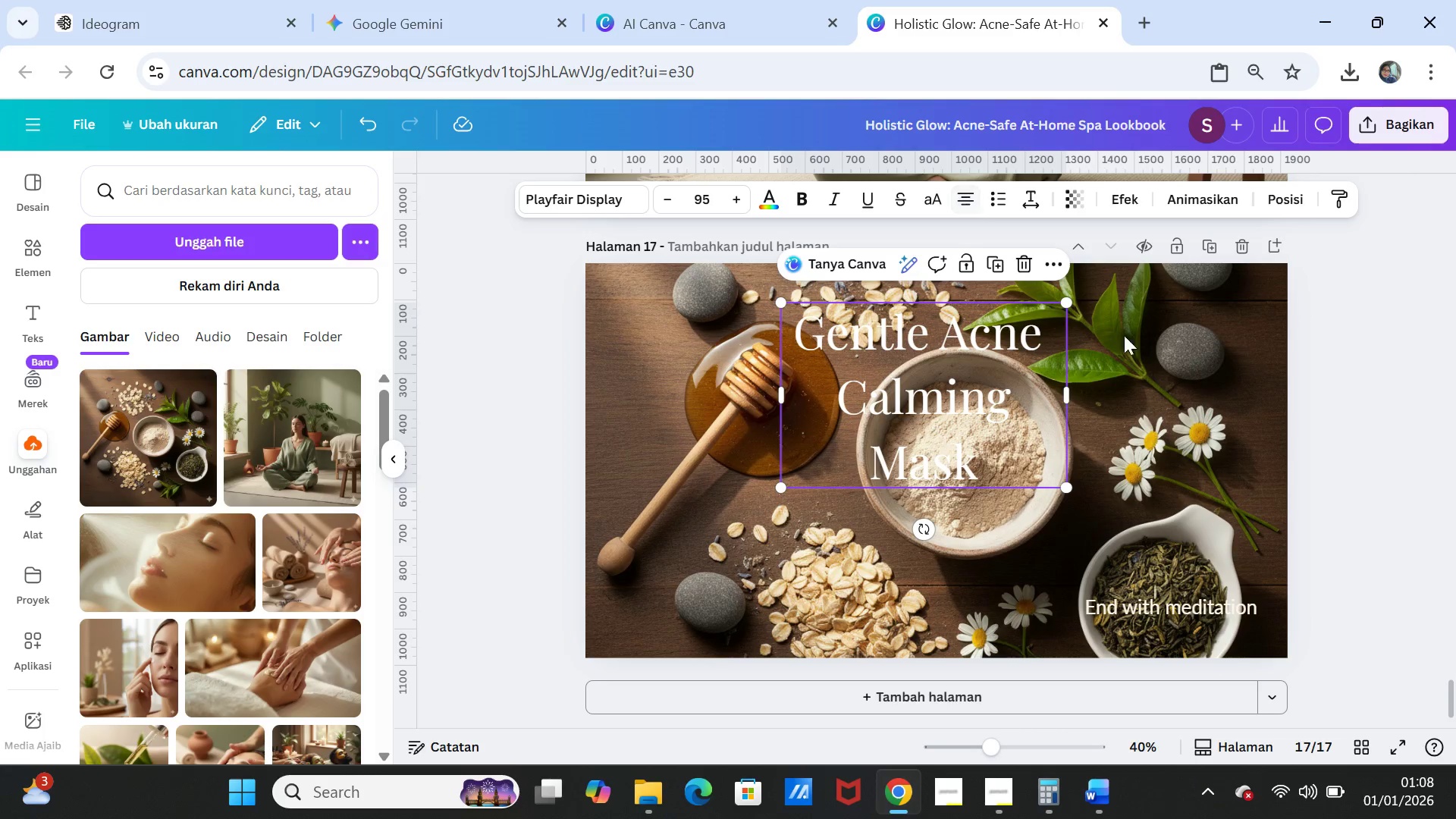 
left_click([1171, 385])
 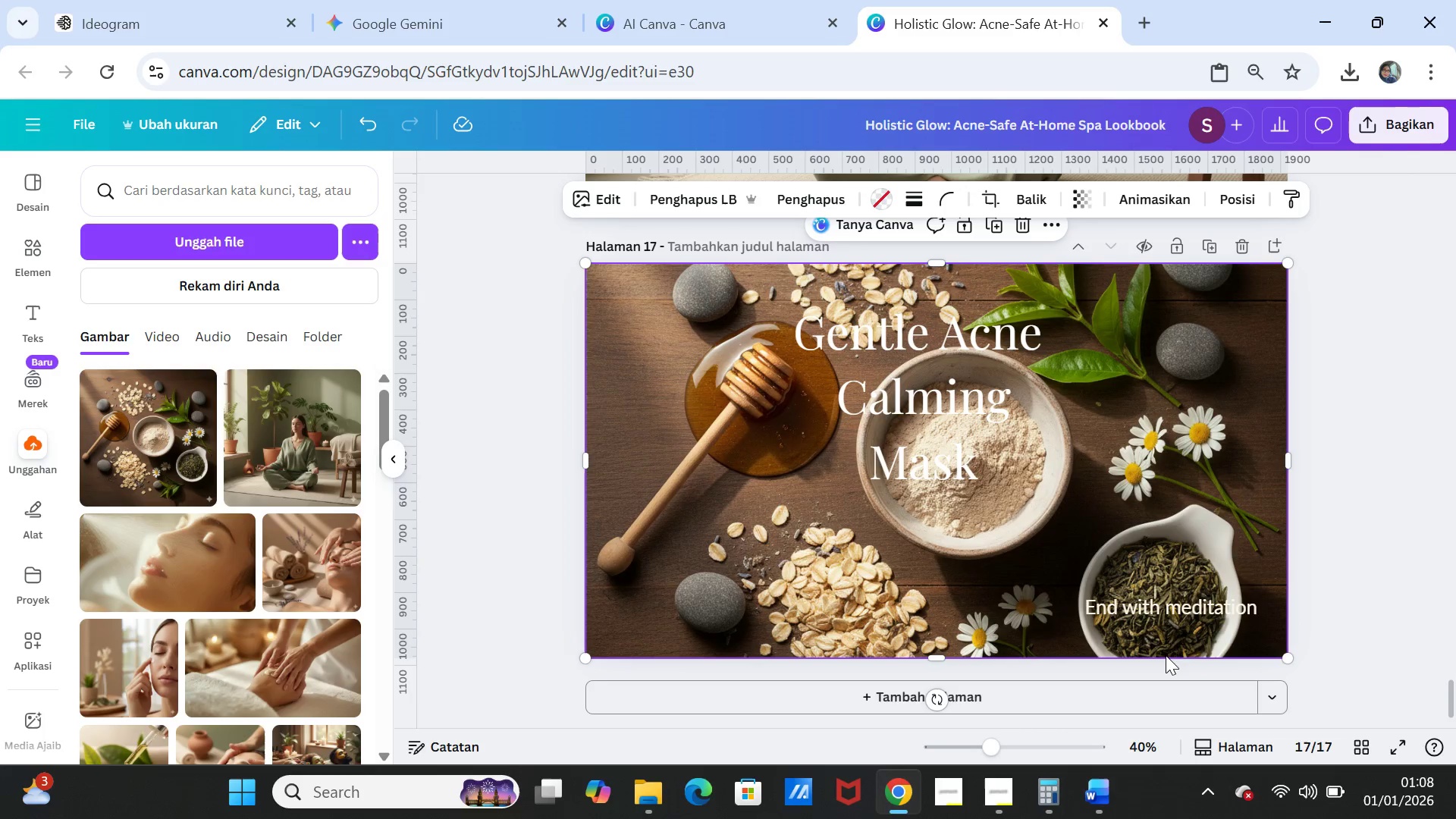 
left_click_drag(start_coordinate=[996, 465], to_coordinate=[1002, 479])
 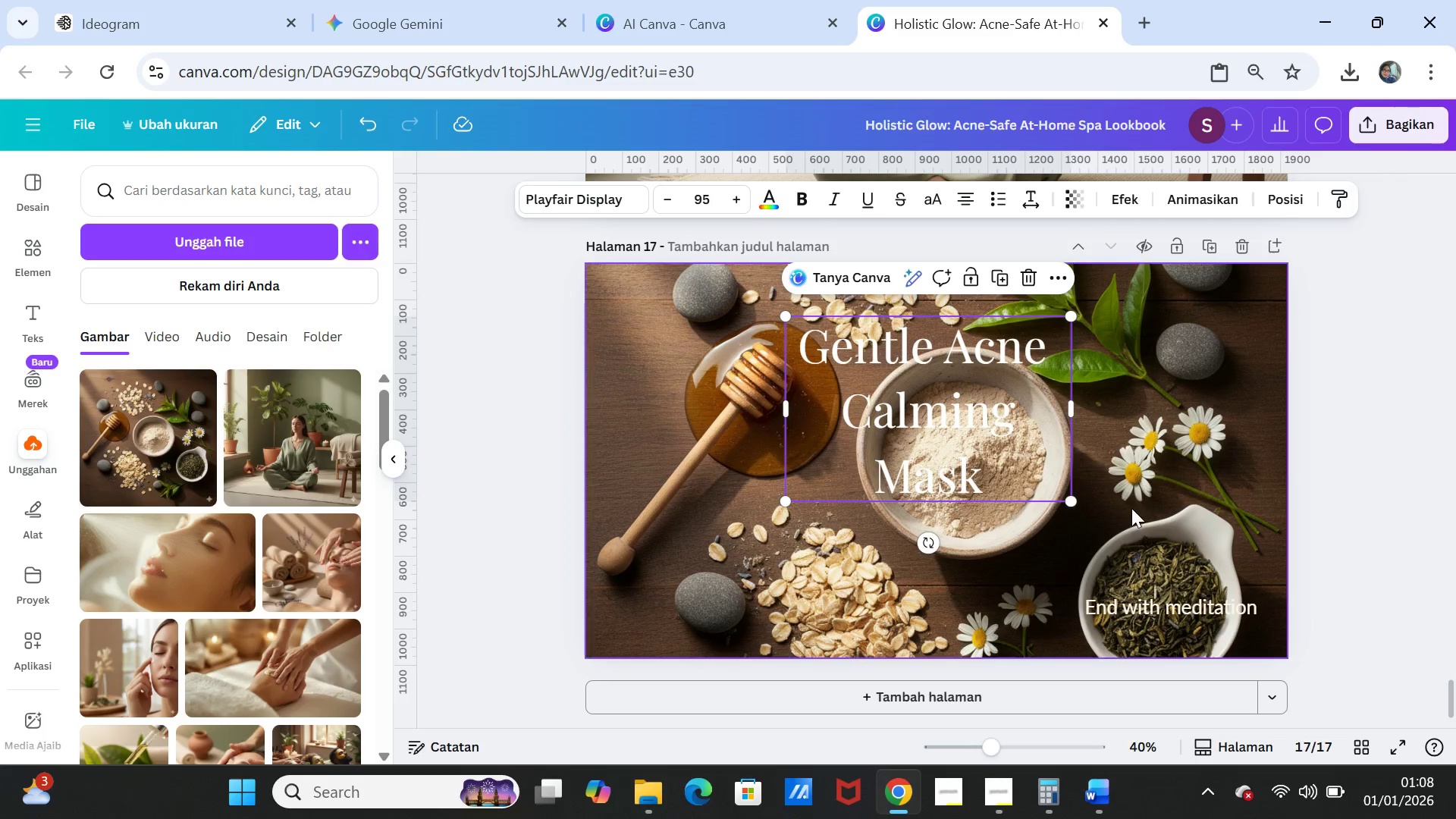 
left_click([1131, 508])
 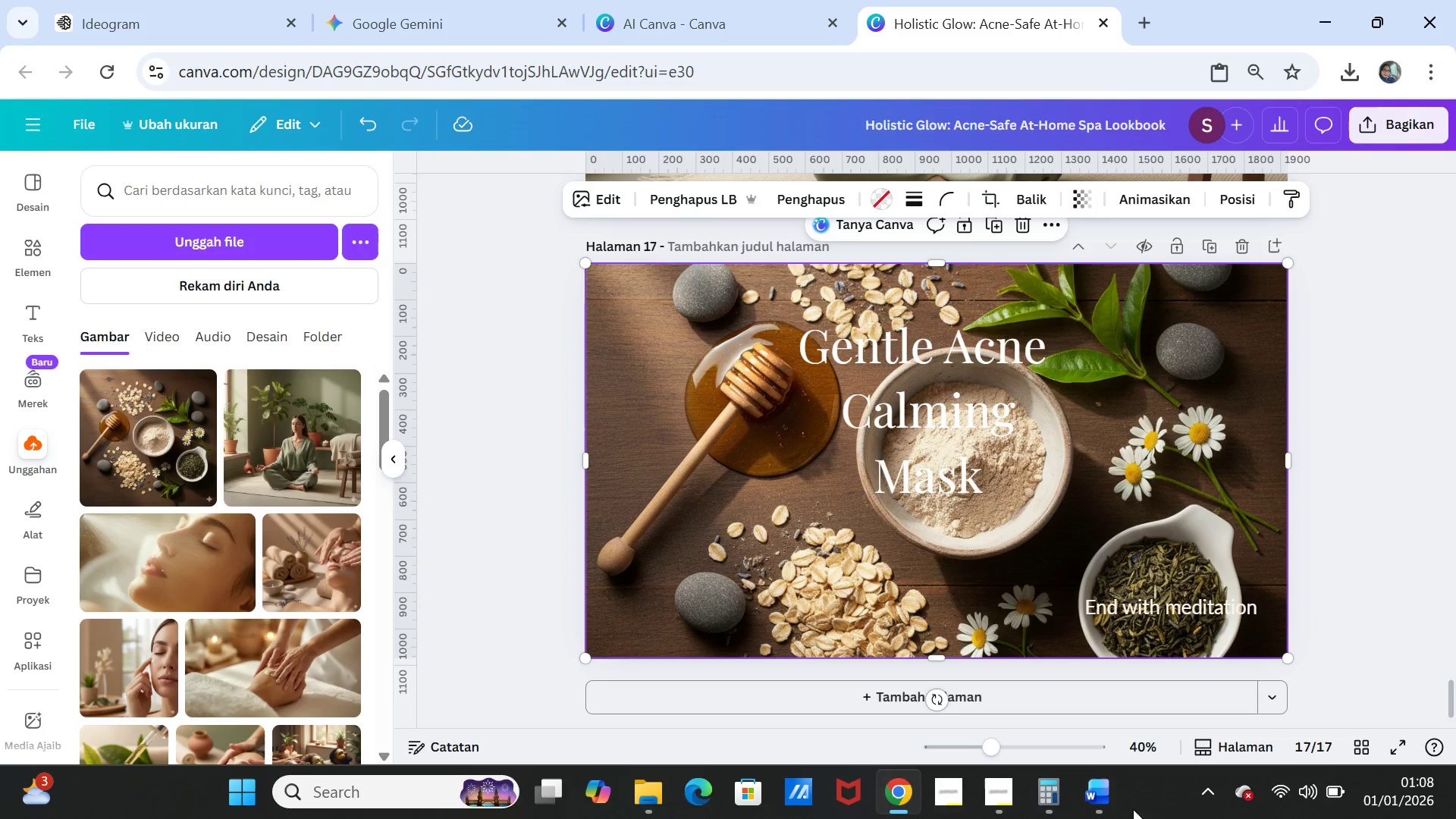 
left_click([1107, 792])
 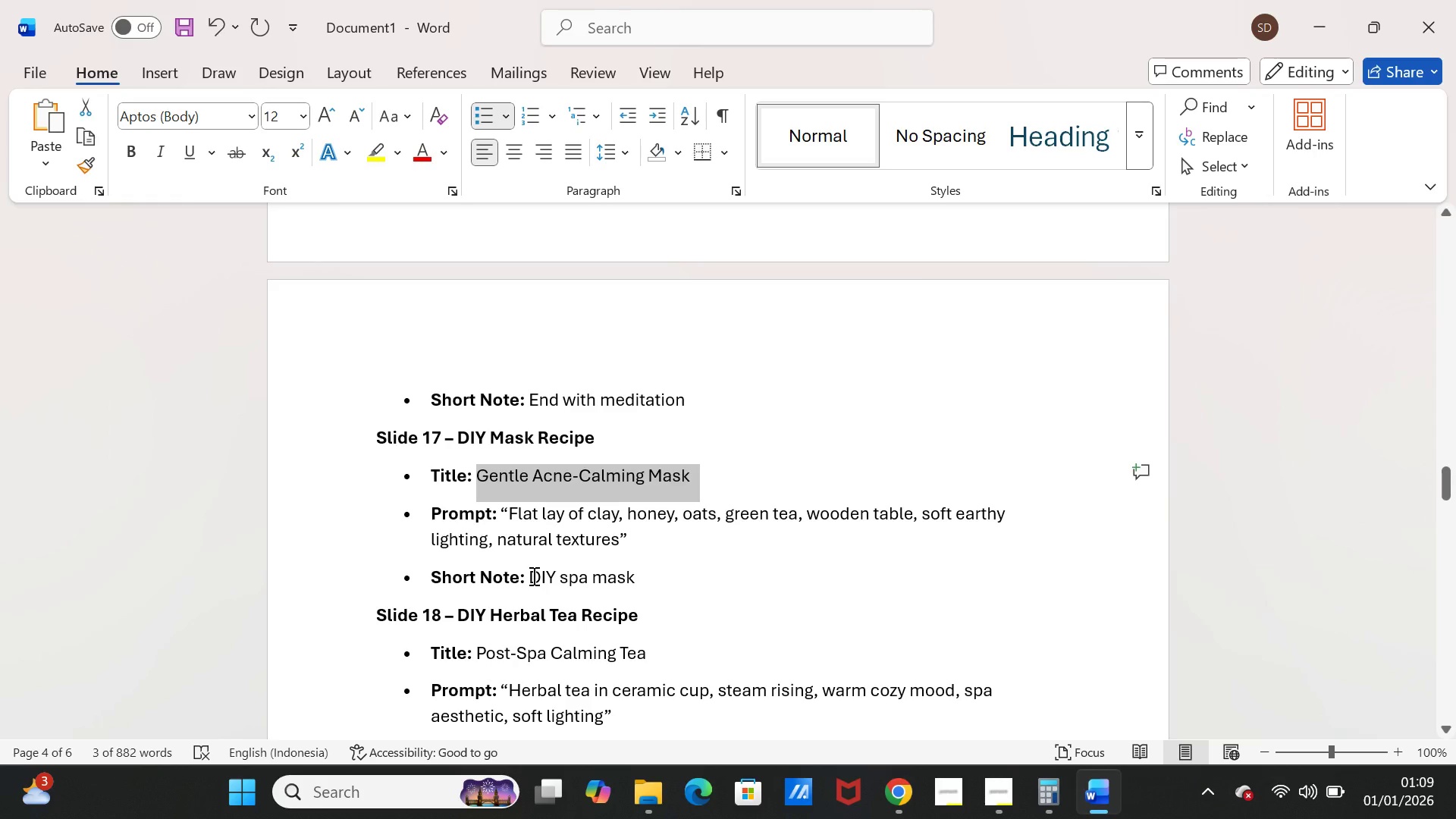 
left_click_drag(start_coordinate=[530, 576], to_coordinate=[638, 576])
 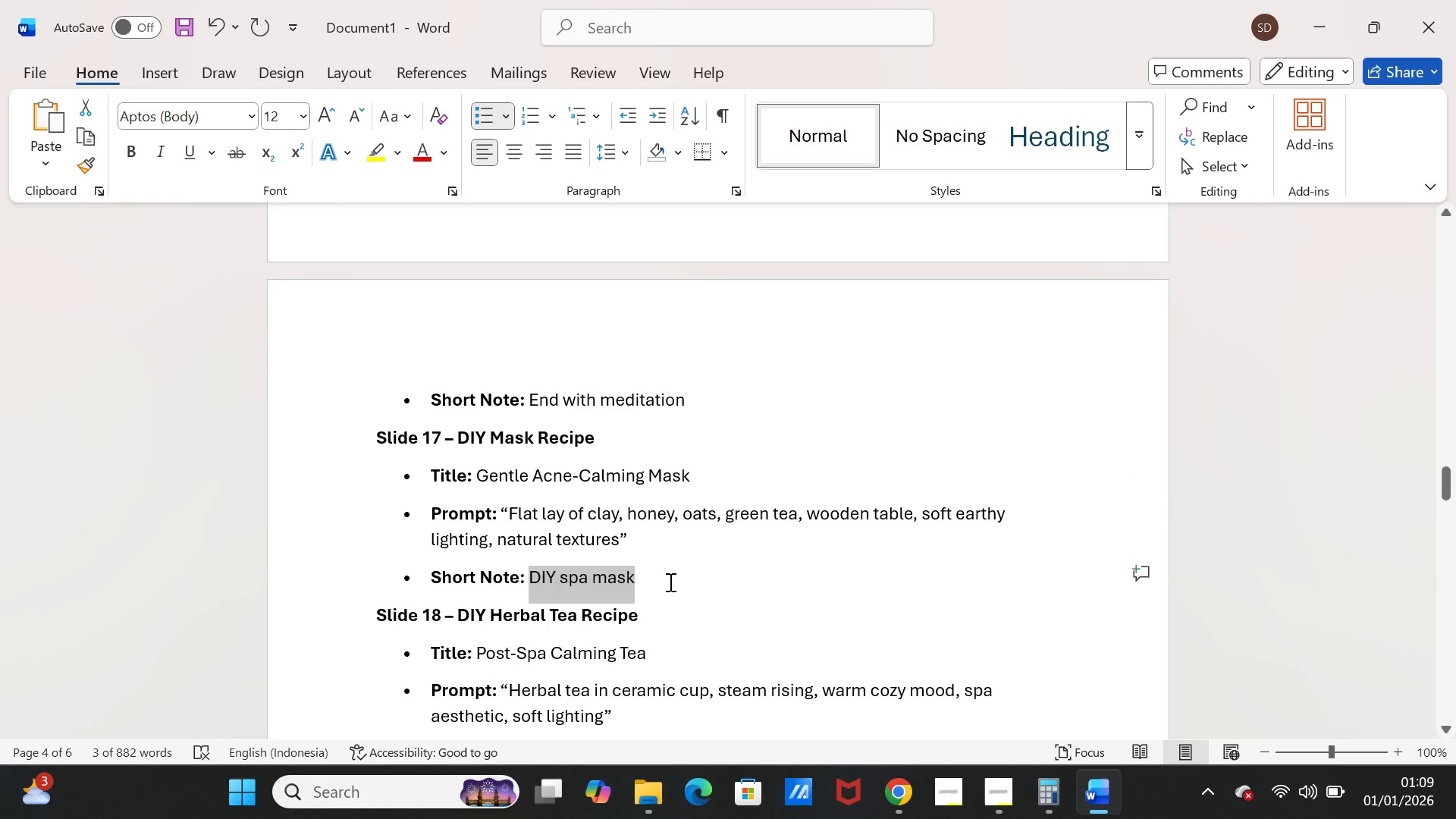 
key(Control+C)
 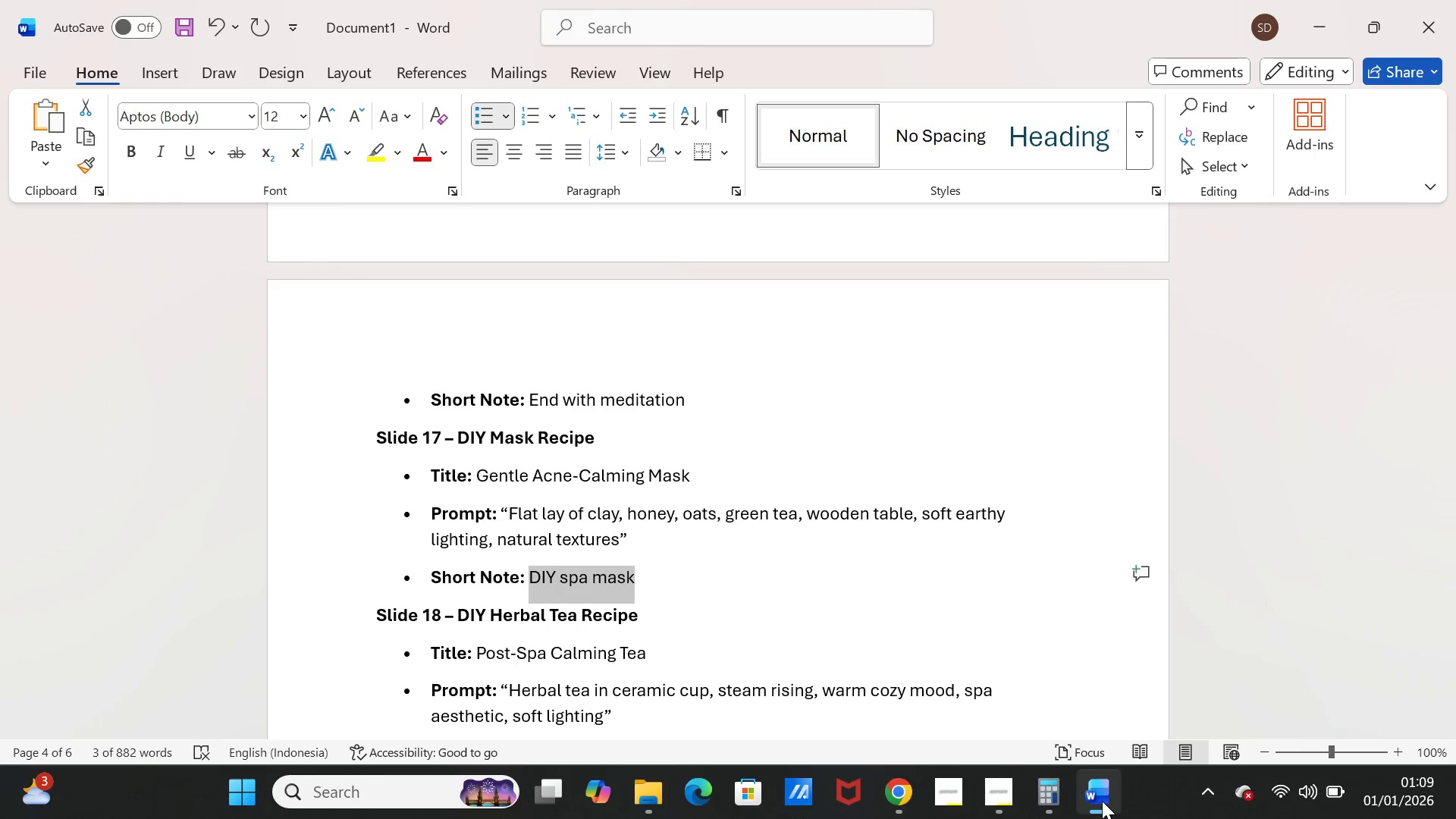 
left_click([1102, 801])
 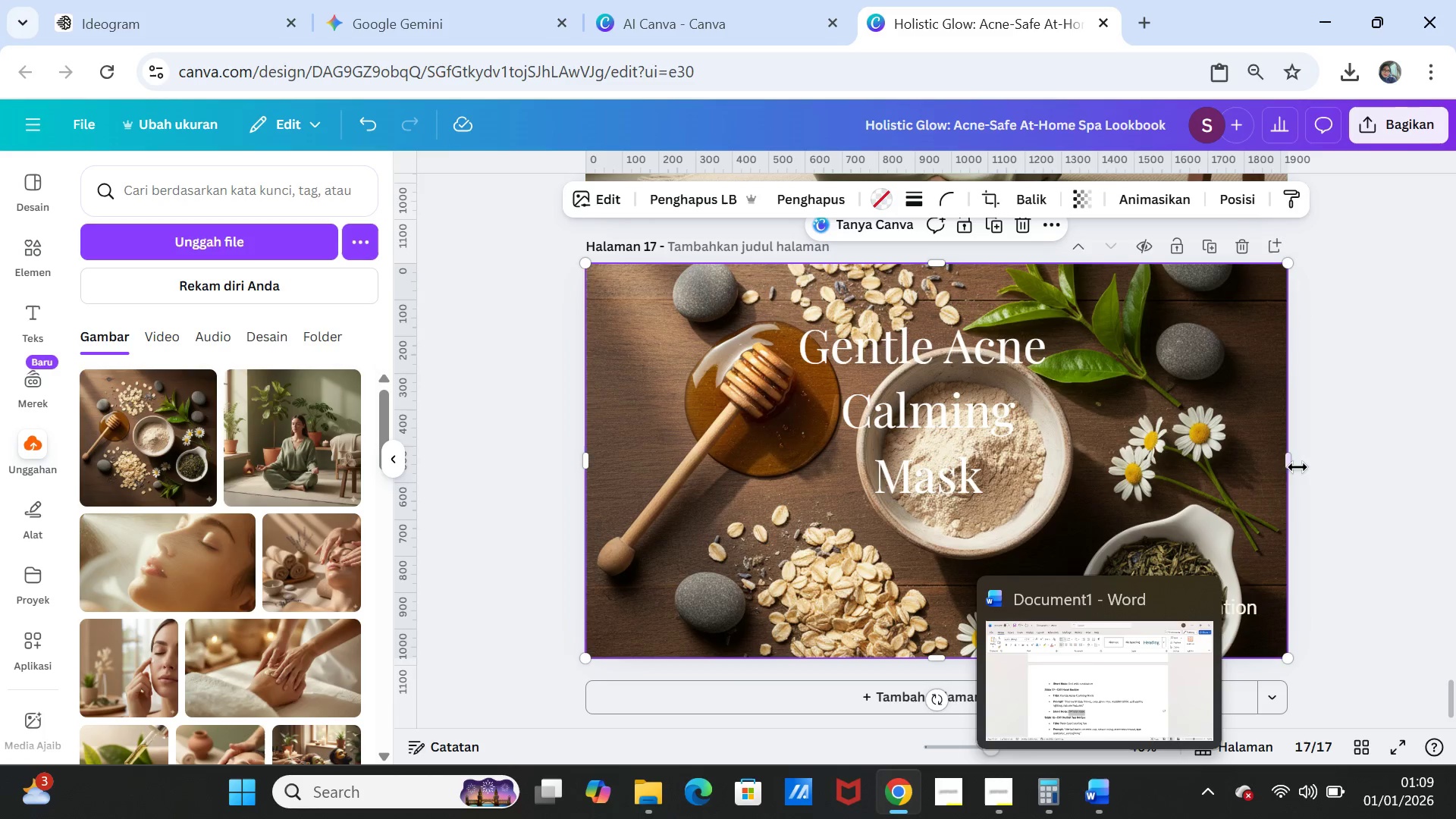 
left_click([1203, 510])
 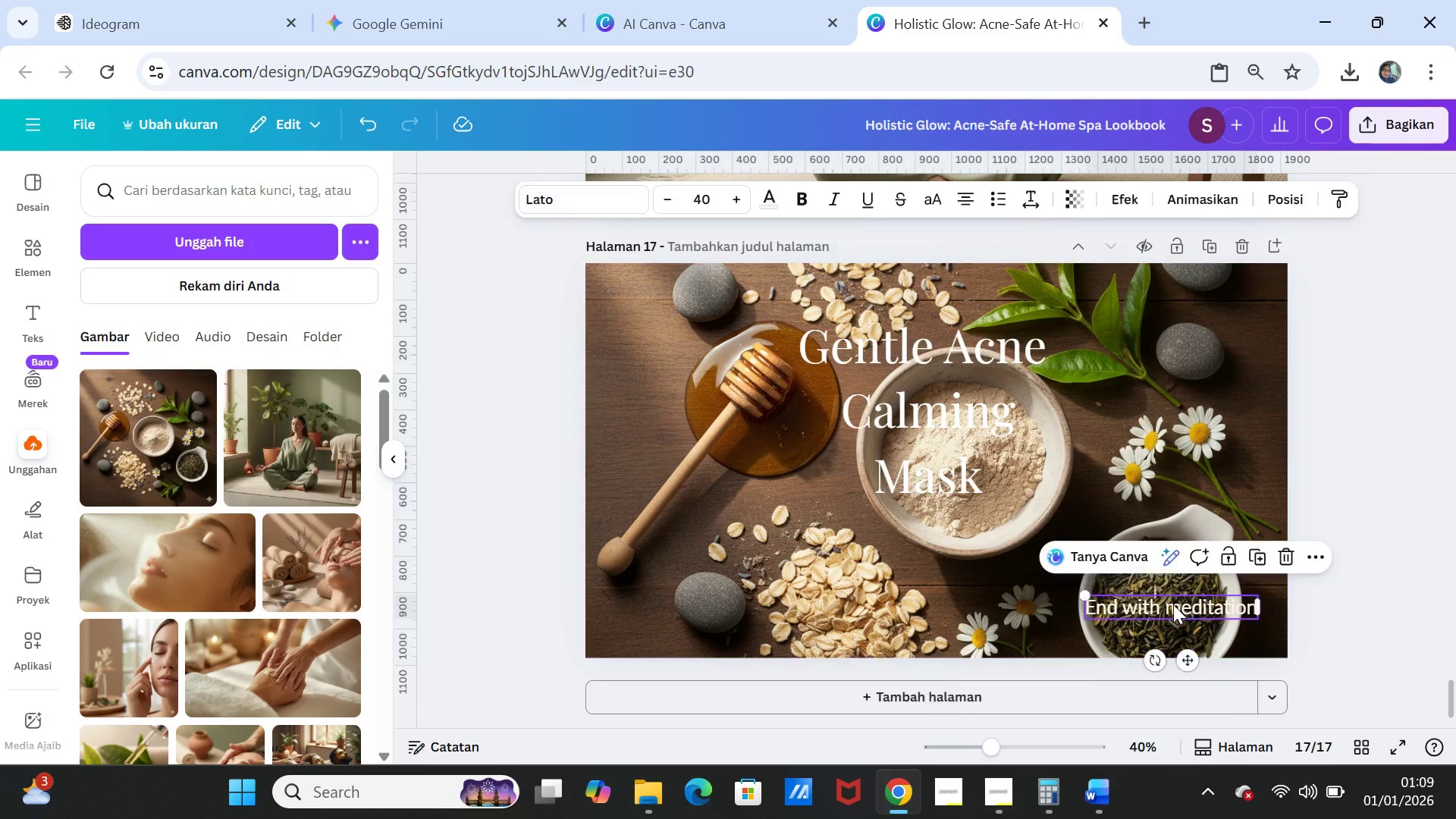 
double_click([1173, 604])
 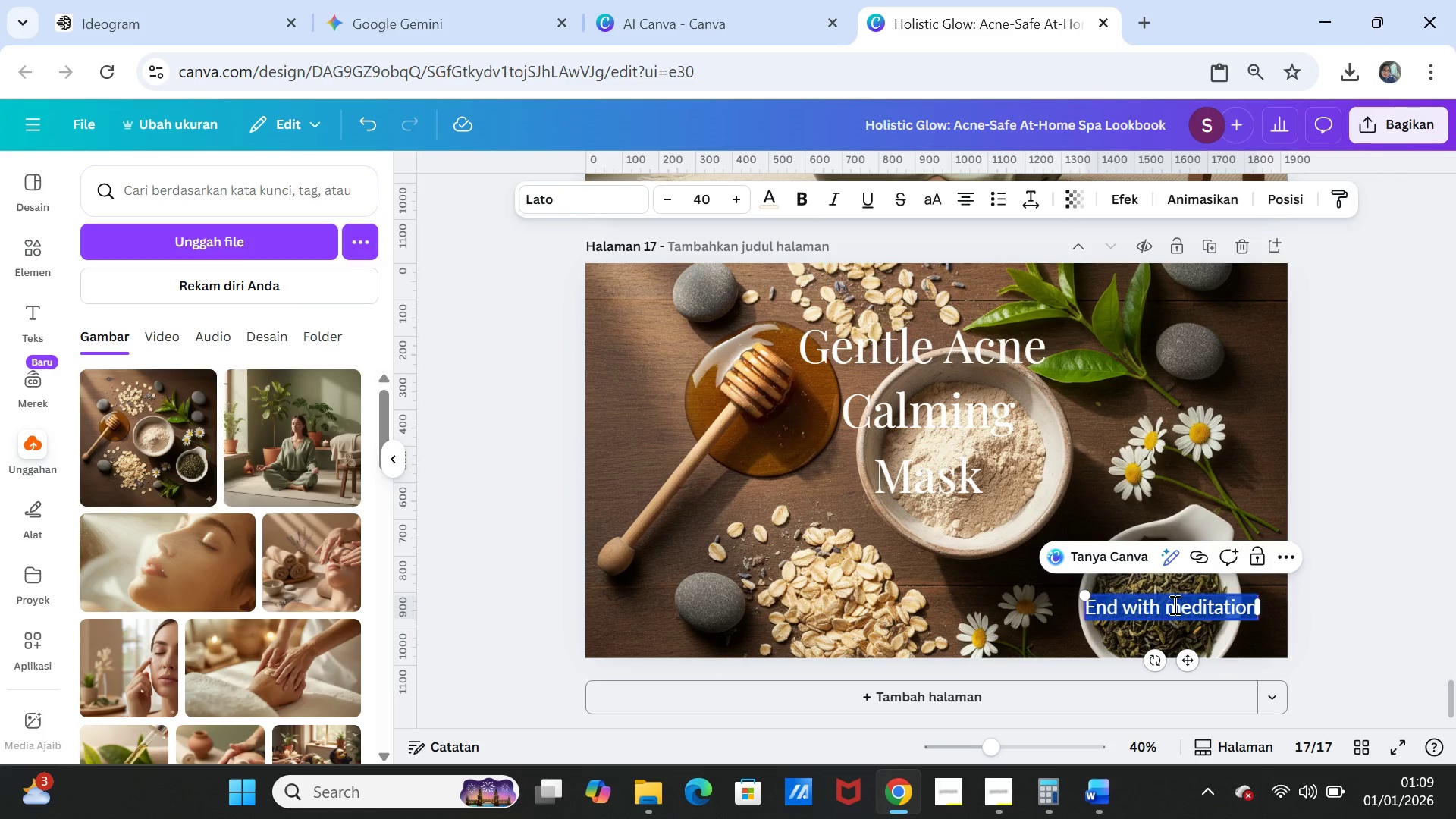 
key(Control+V)
 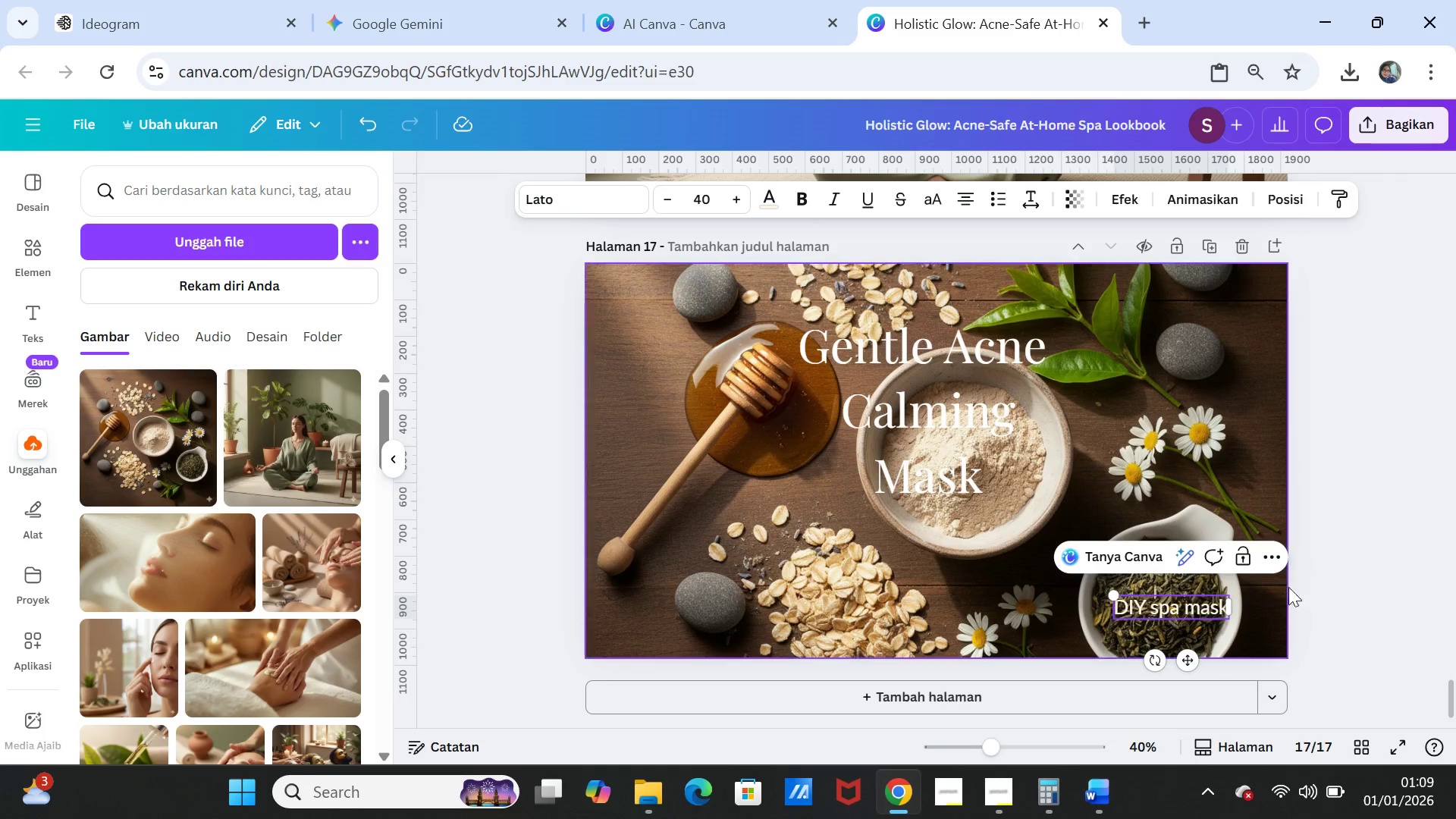 
left_click([1322, 583])
 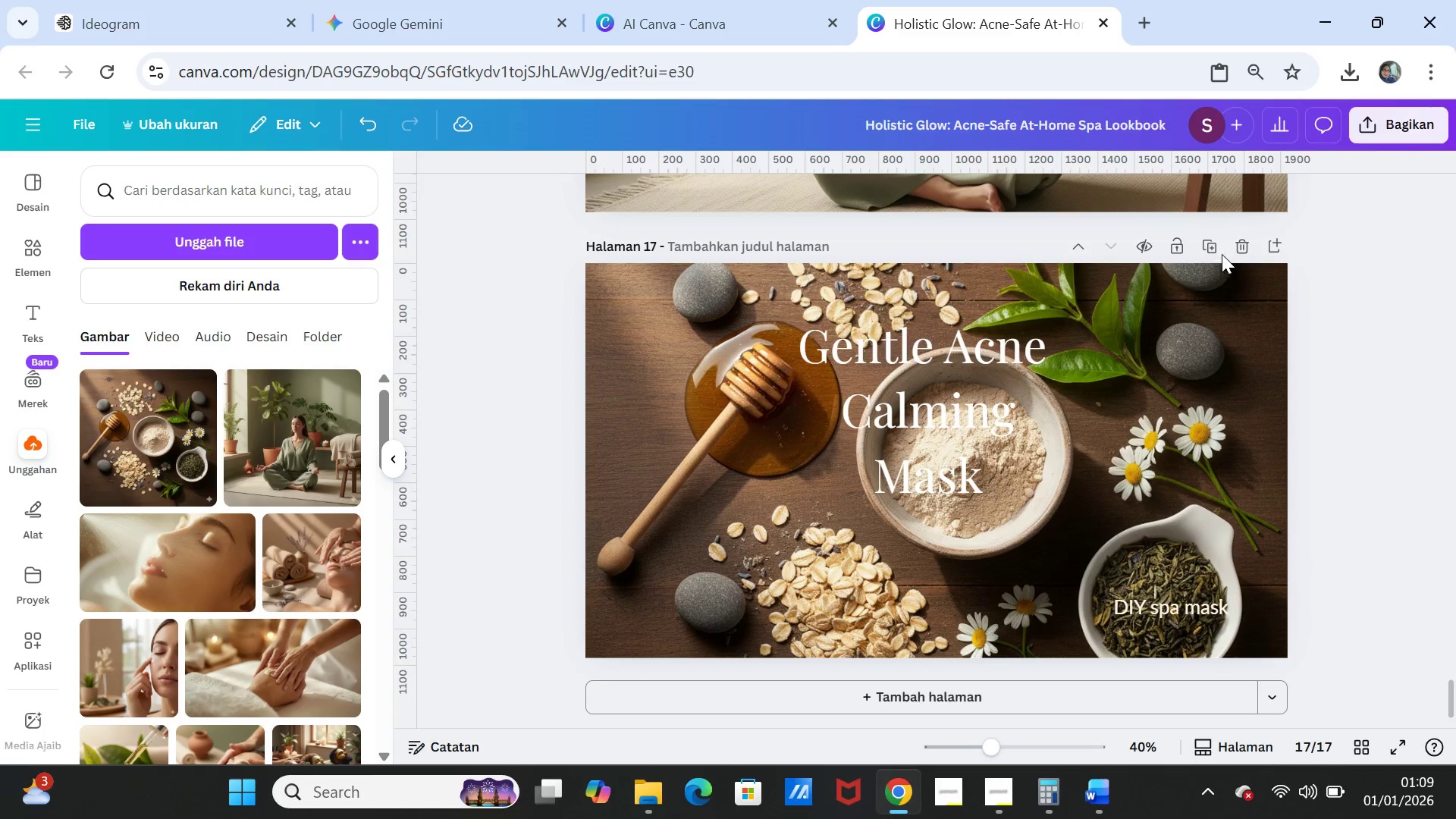 
left_click([1213, 246])
 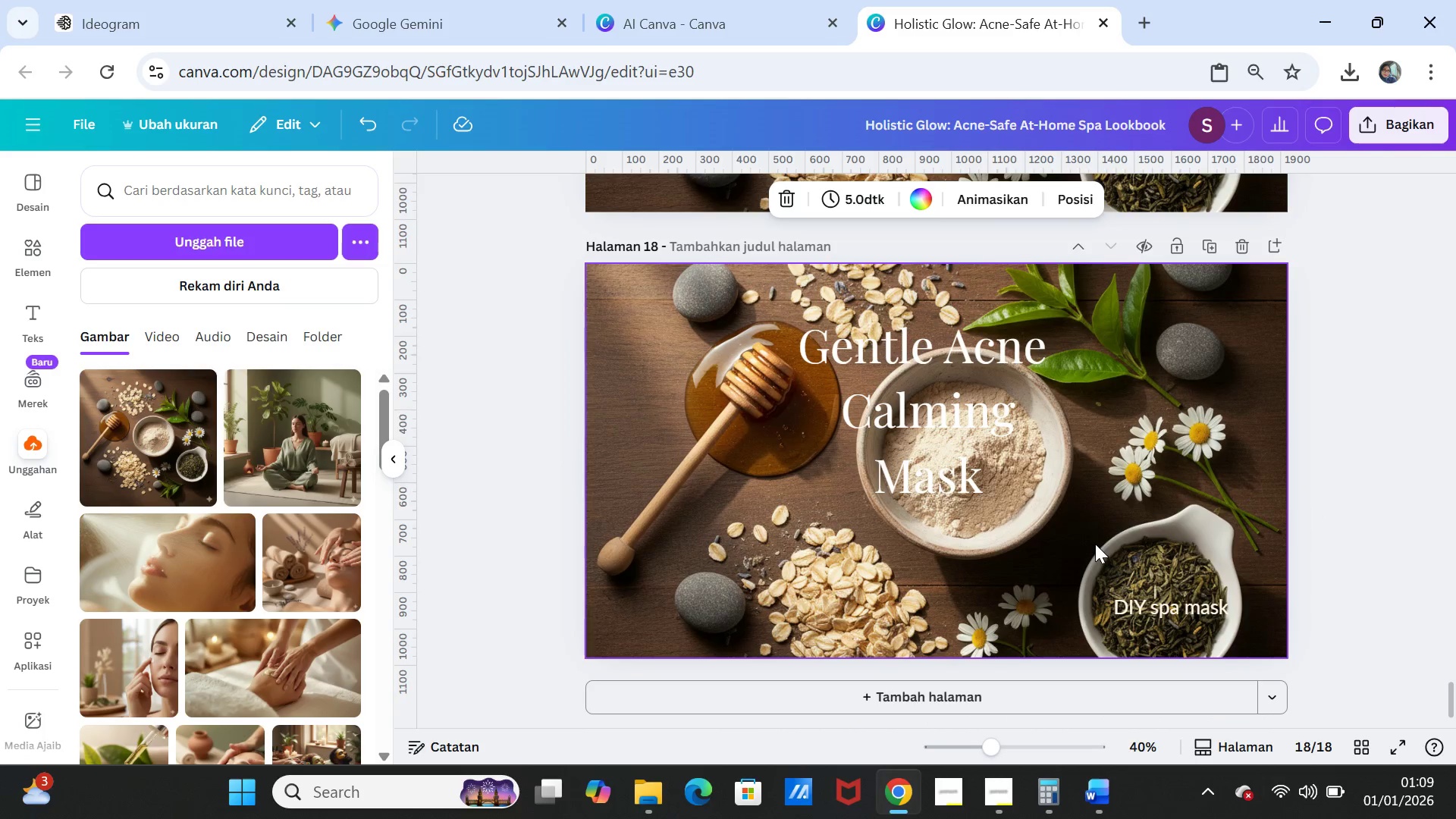 
left_click([1125, 454])
 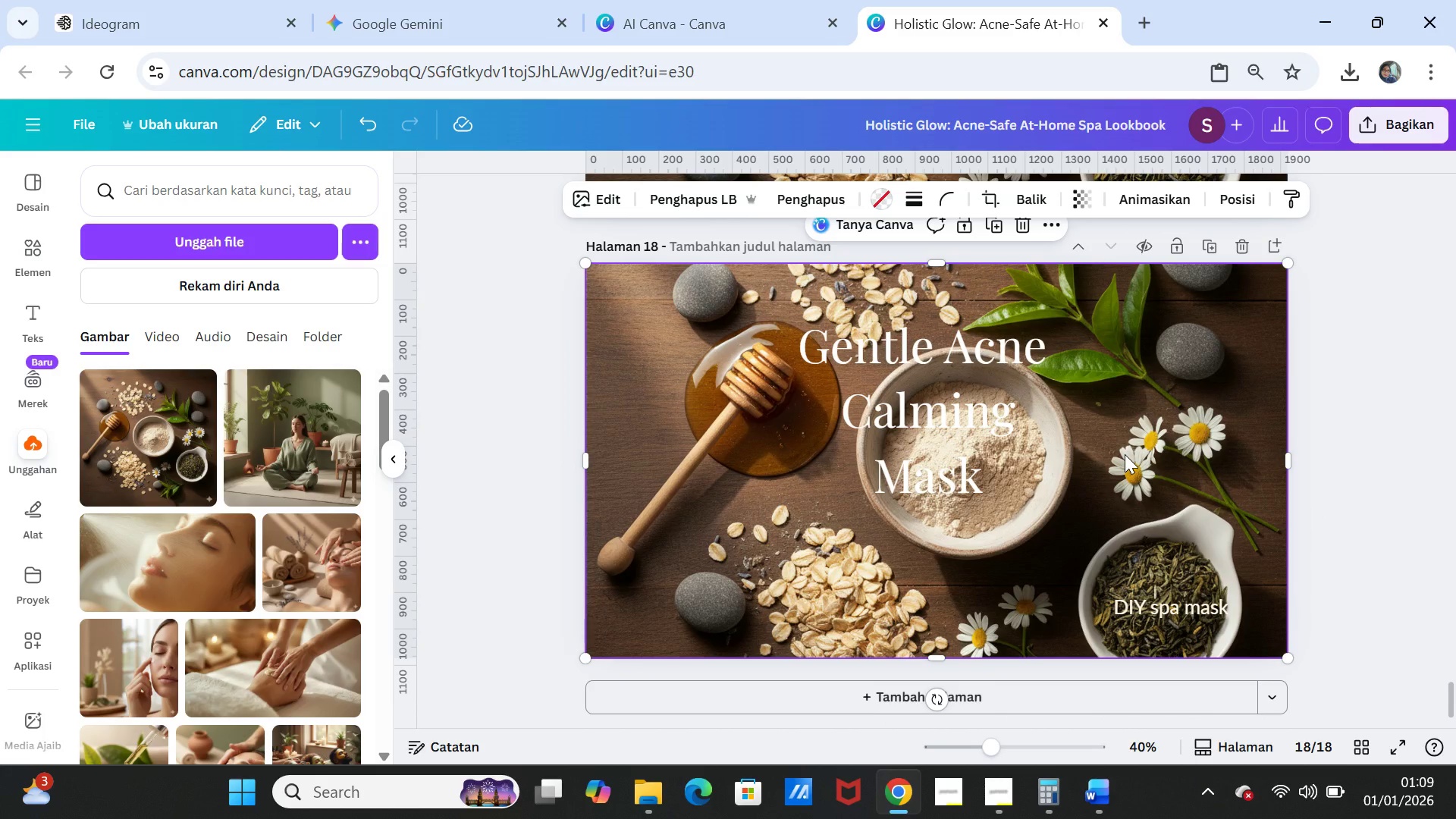 
key(Delete)
 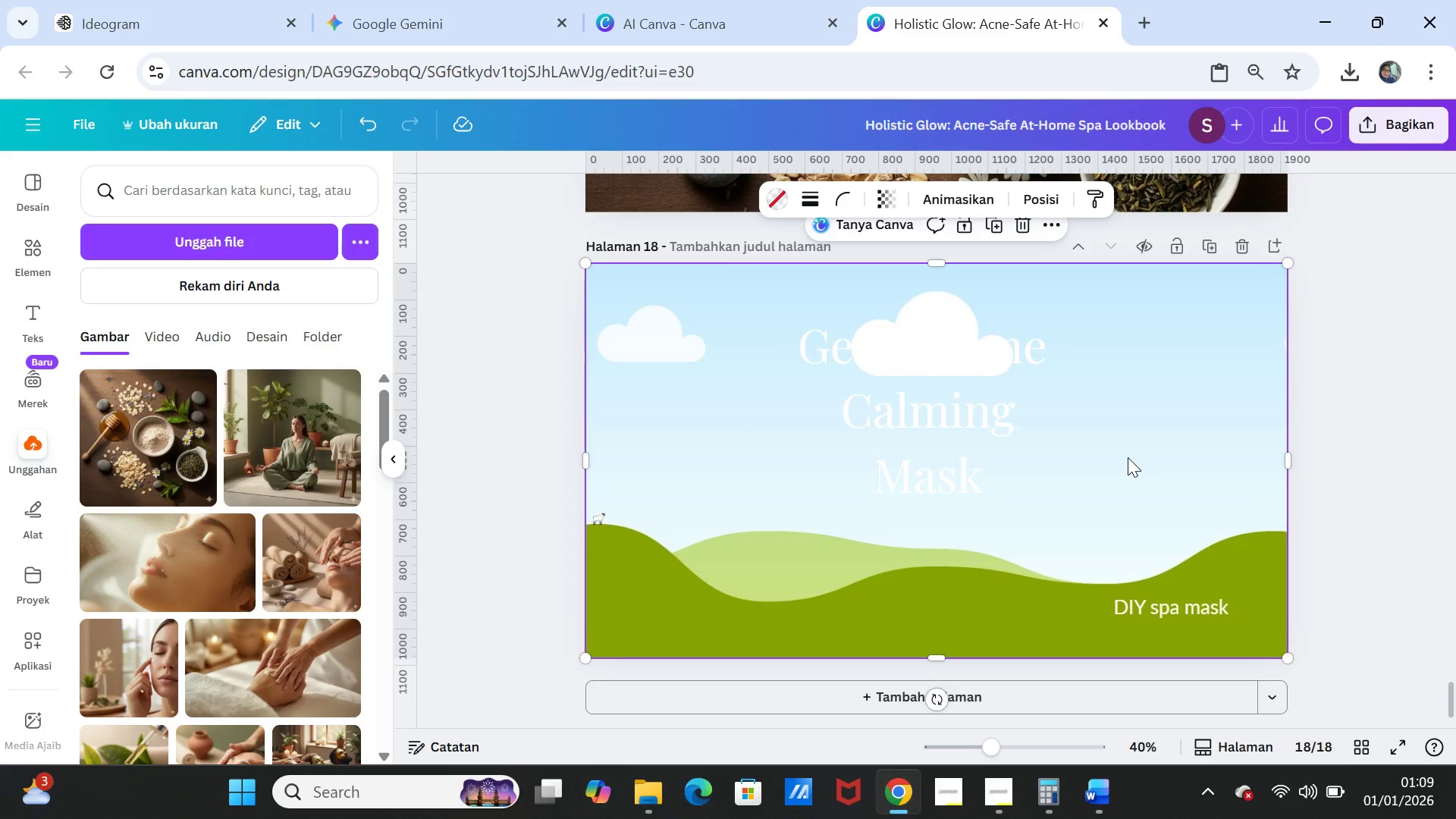 
wait(16.92)
 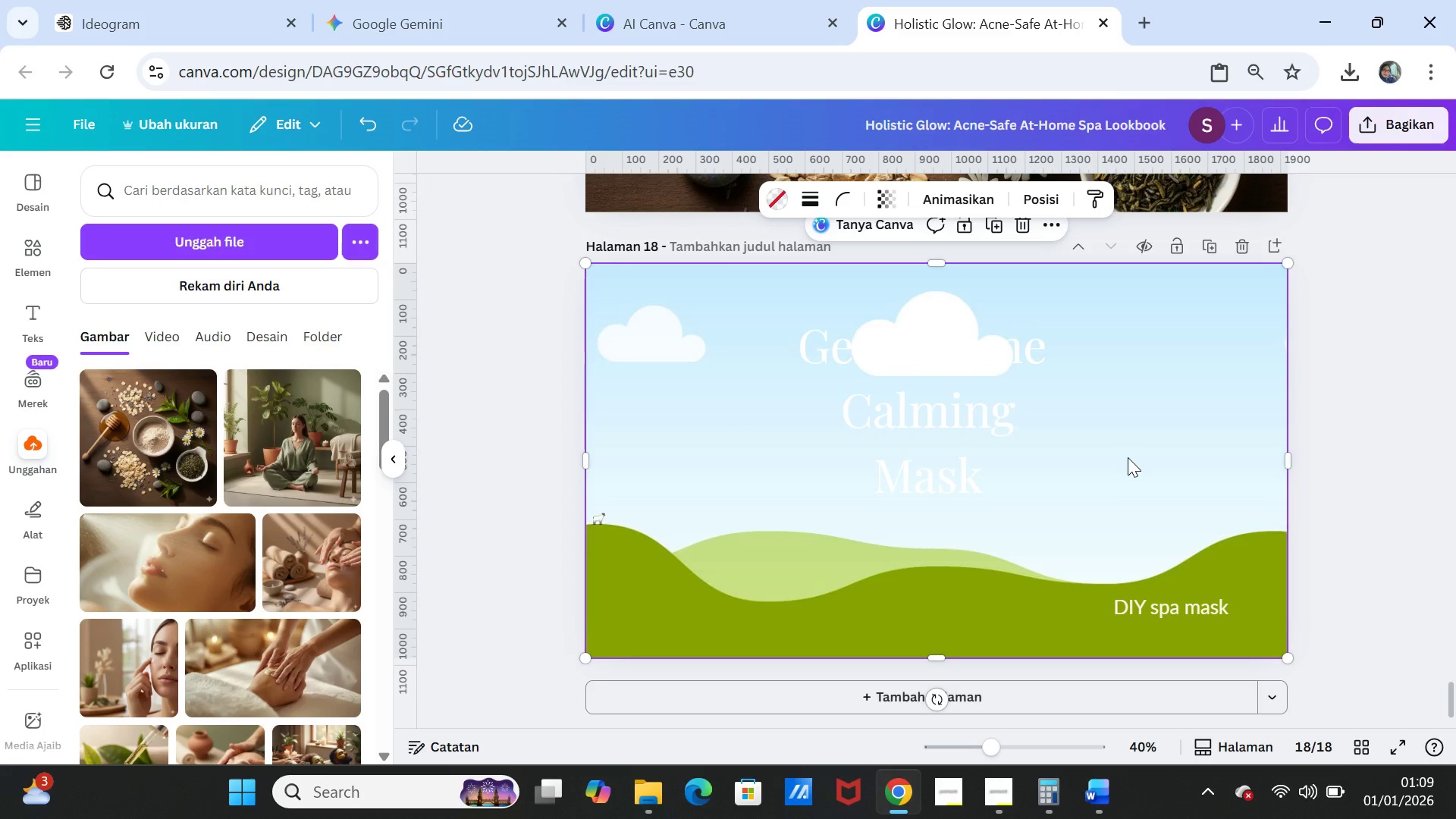 
left_click([1100, 795])
 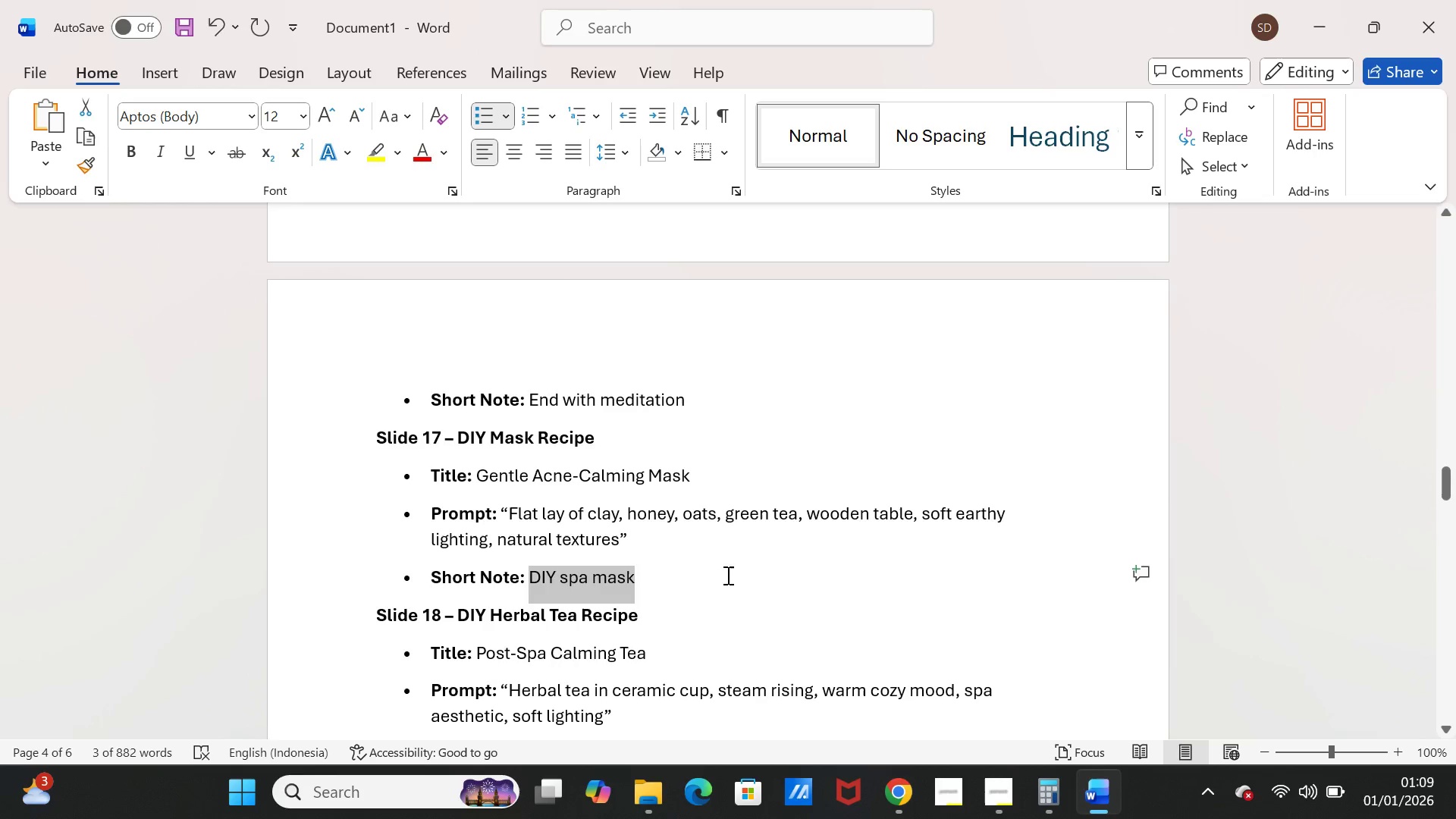 
scroll: coordinate [686, 567], scroll_direction: down, amount: 2.0
 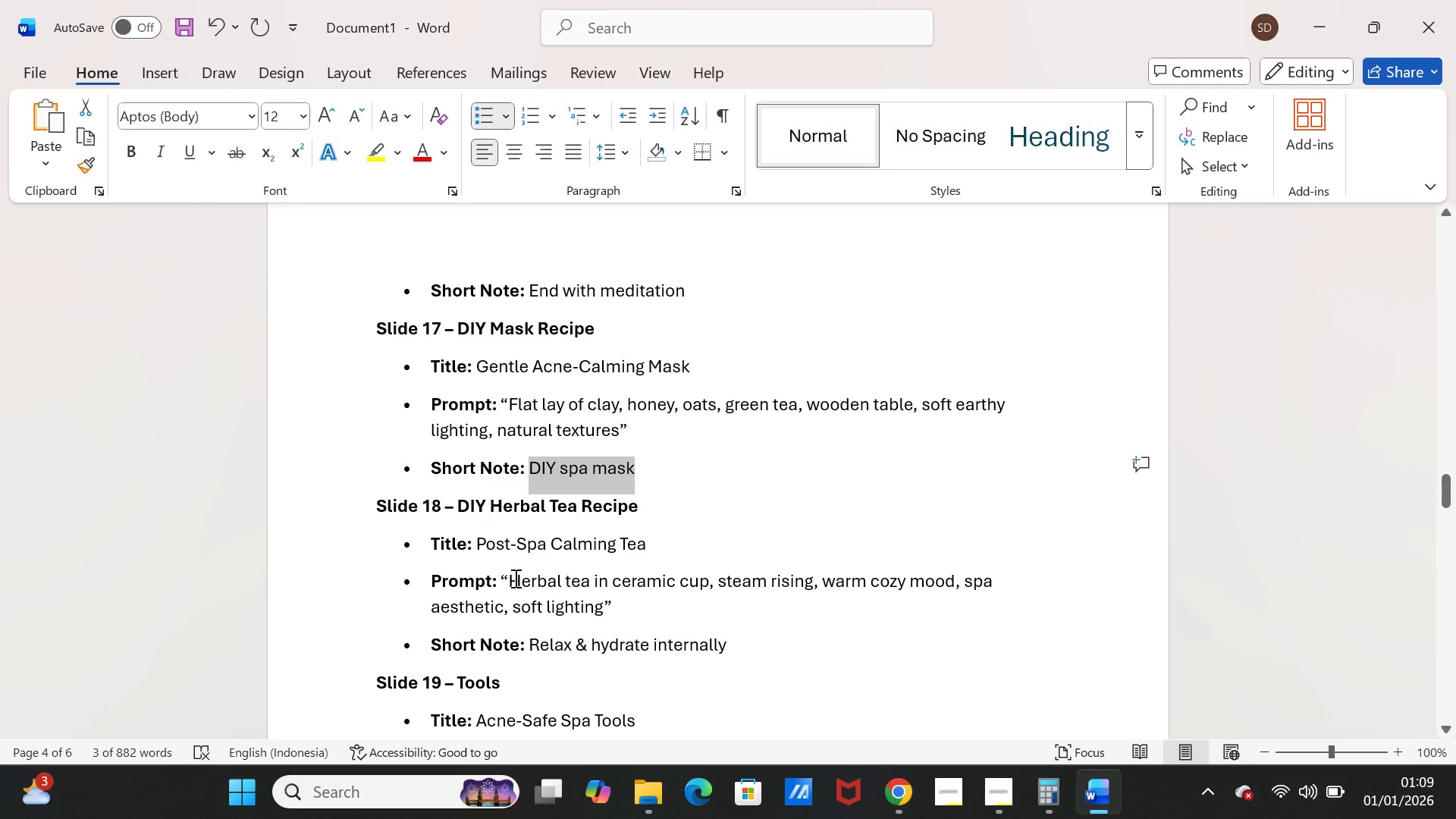 
left_click_drag(start_coordinate=[510, 579], to_coordinate=[594, 601])
 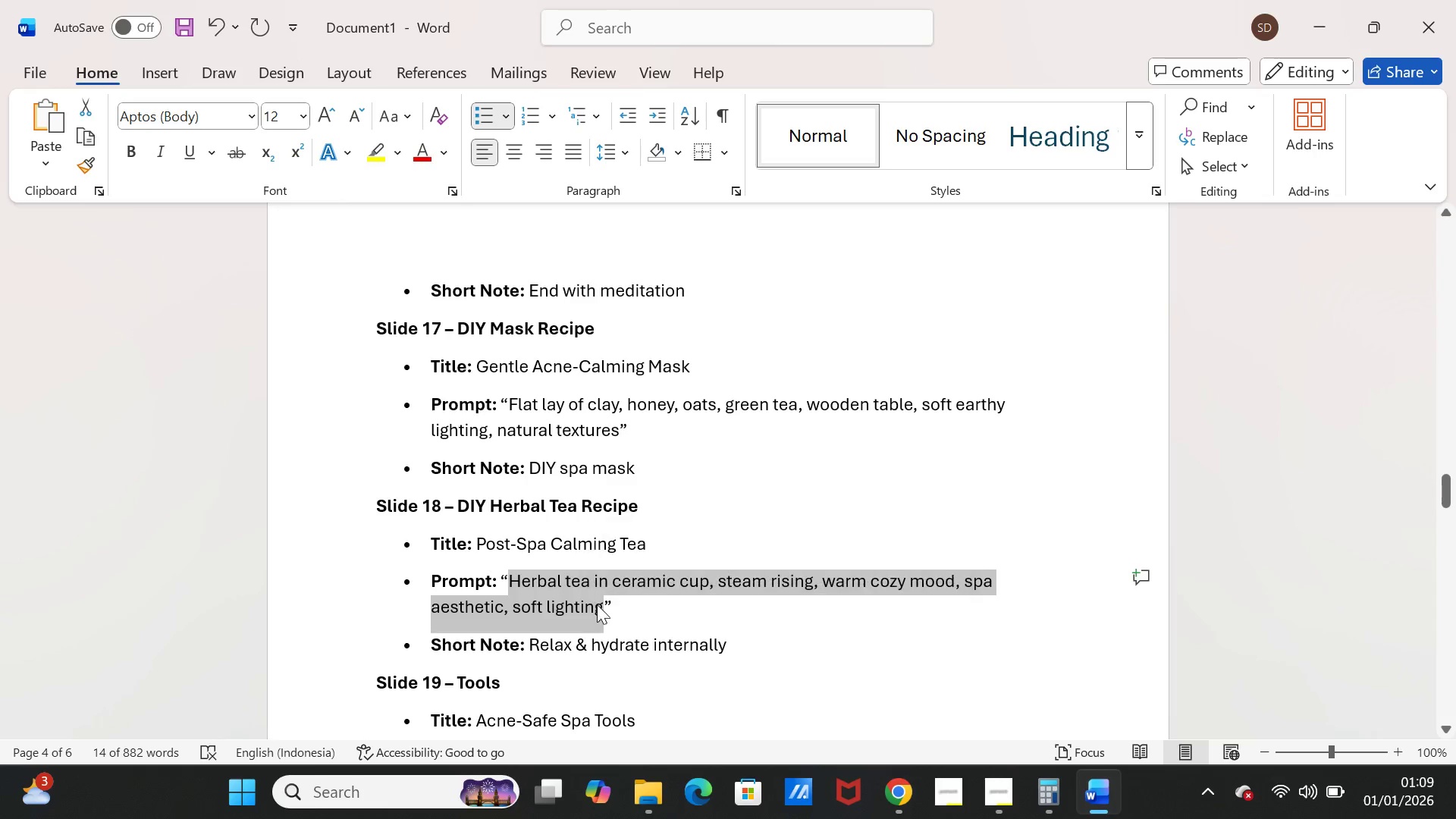 
key(Control+C)
 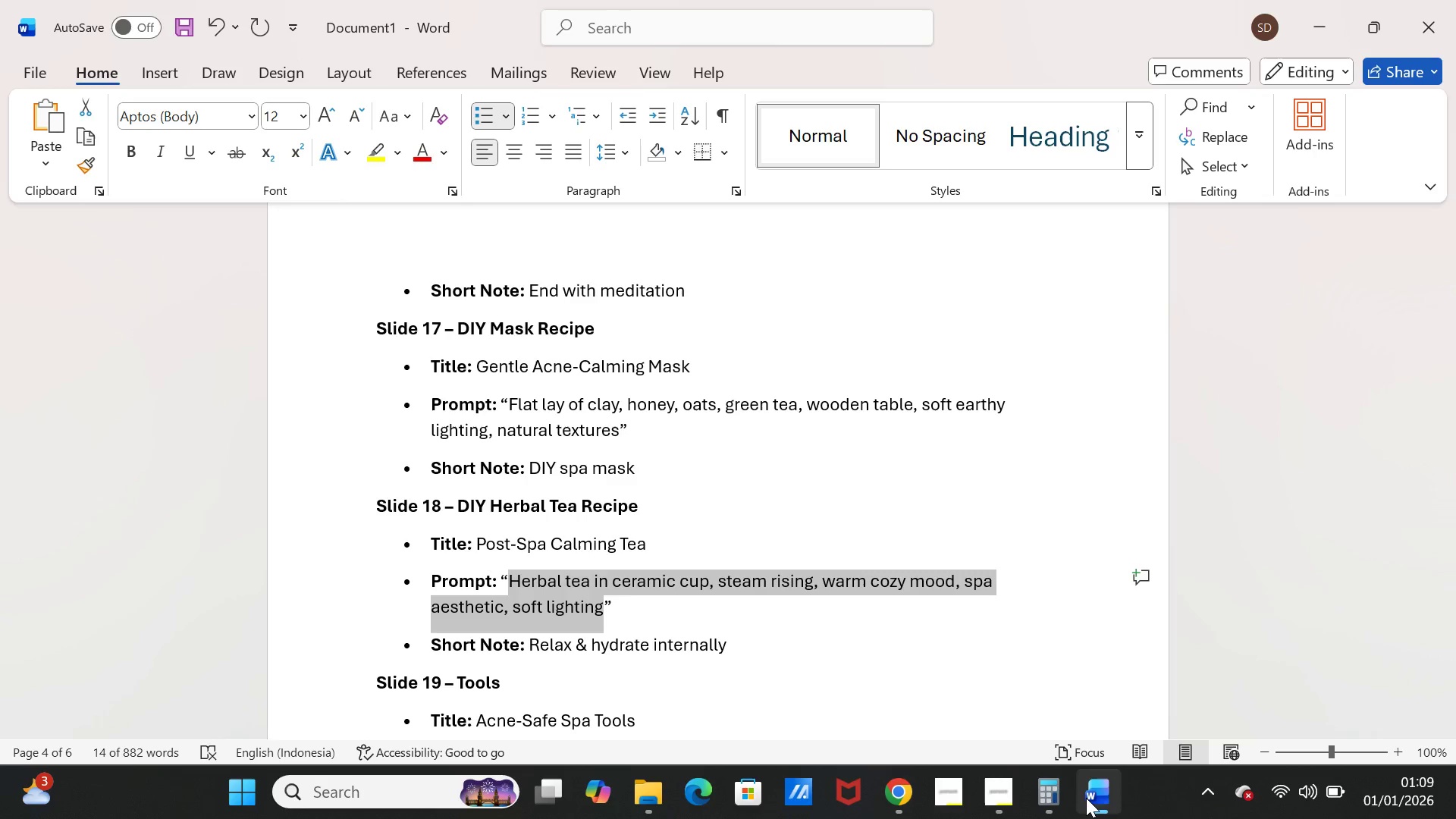 
left_click([1096, 798])
 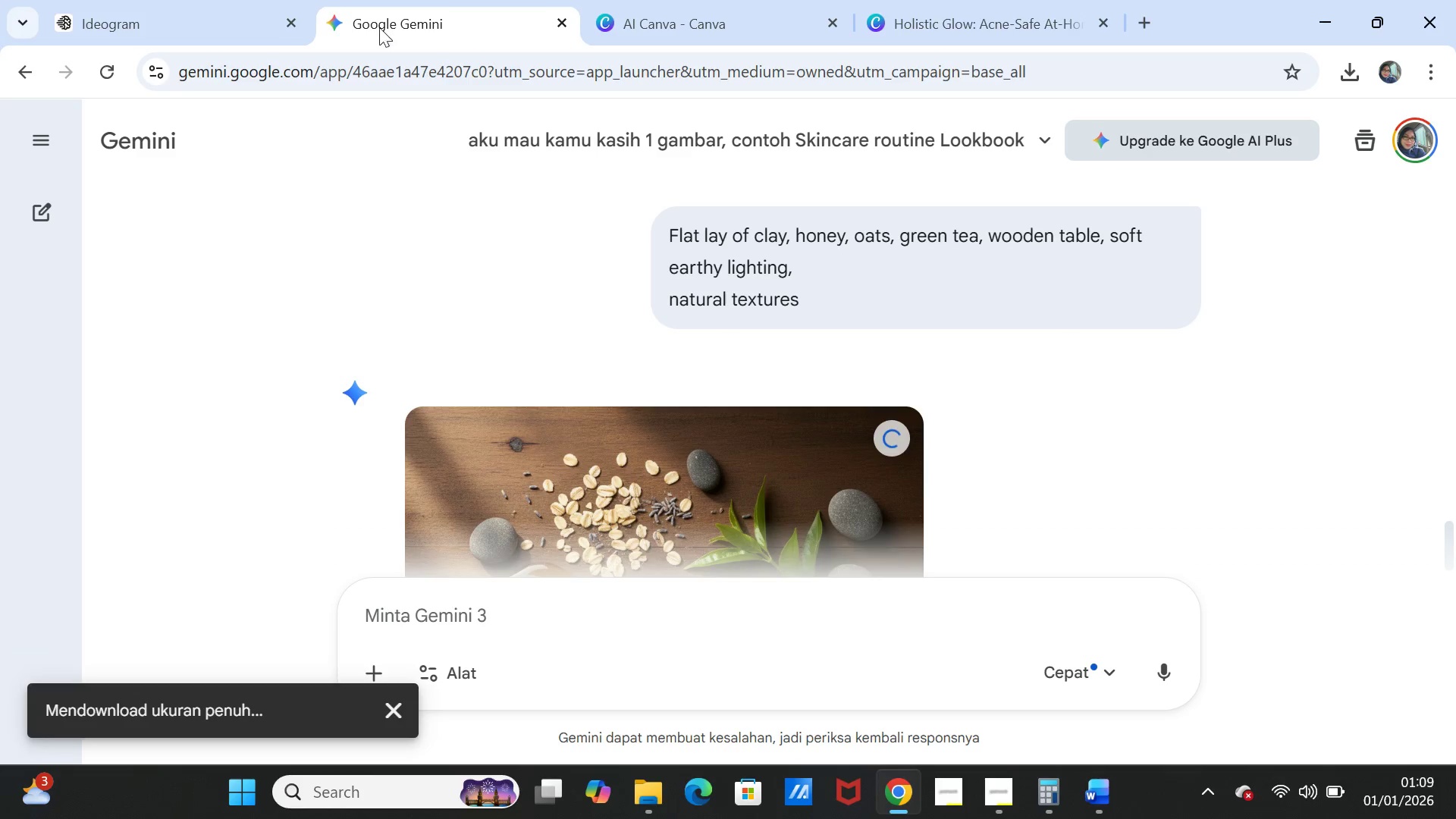 
left_click([504, 617])
 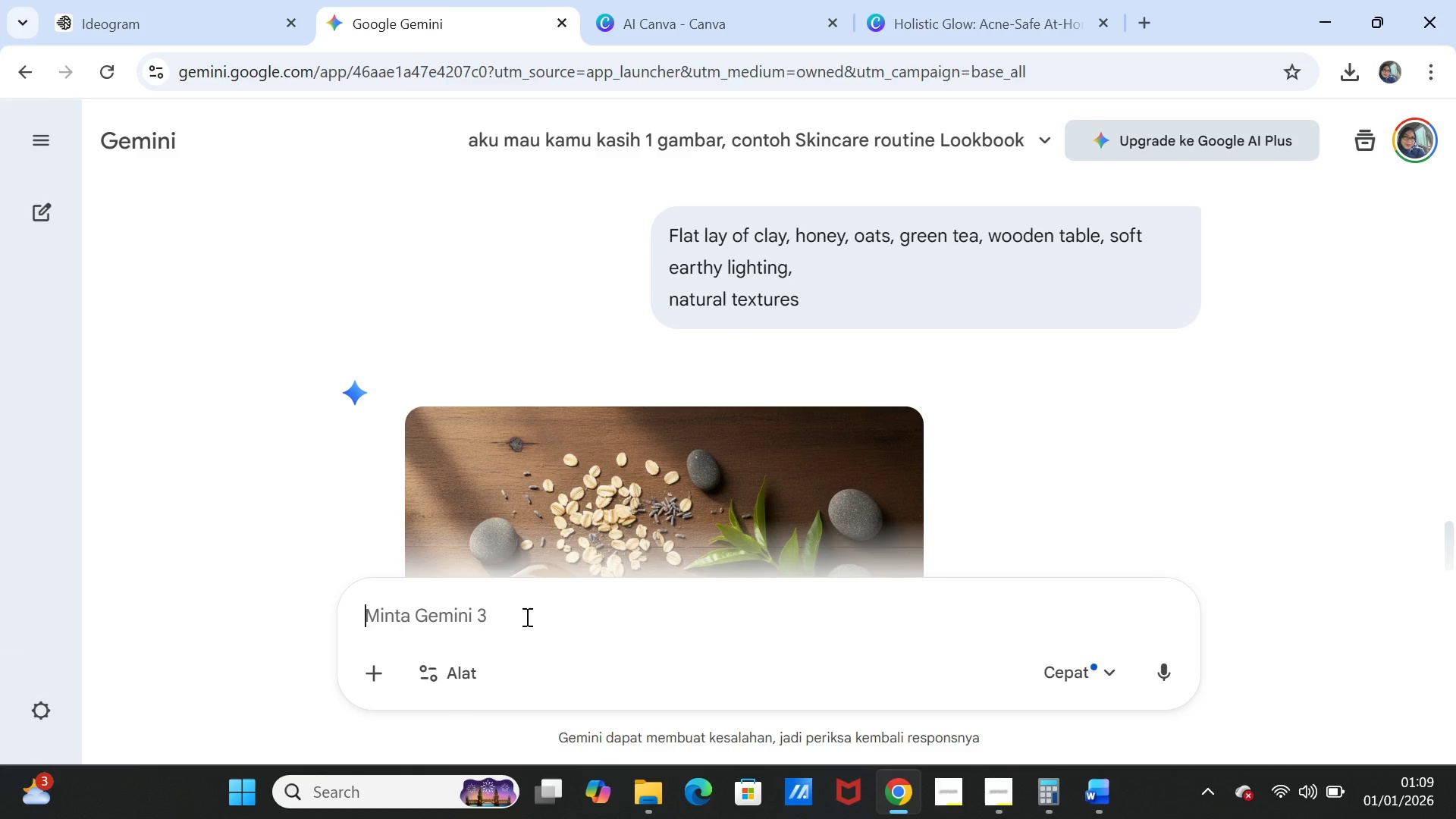 
key(Control+ControlLeft)
 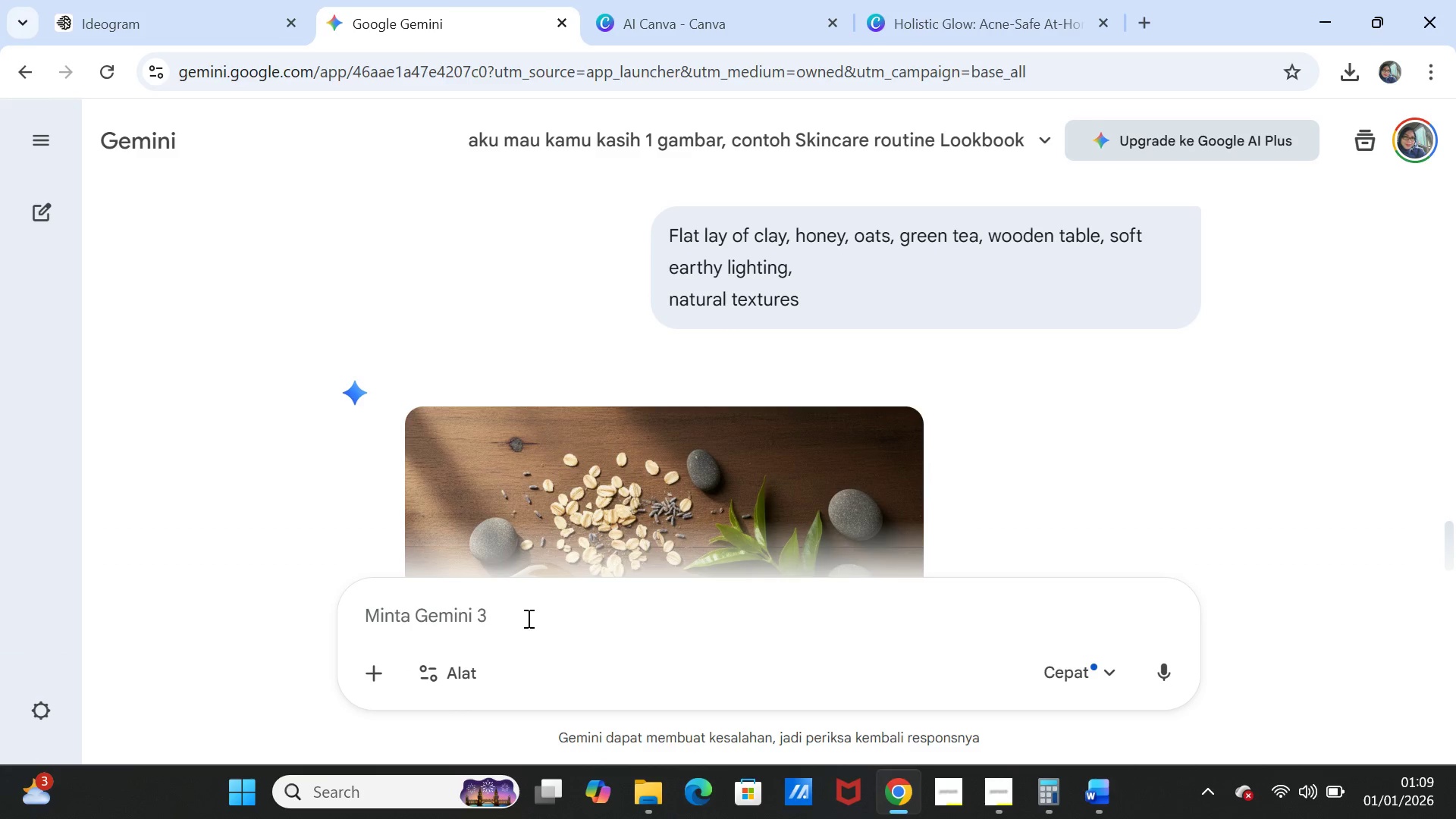 
key(Control+V)
 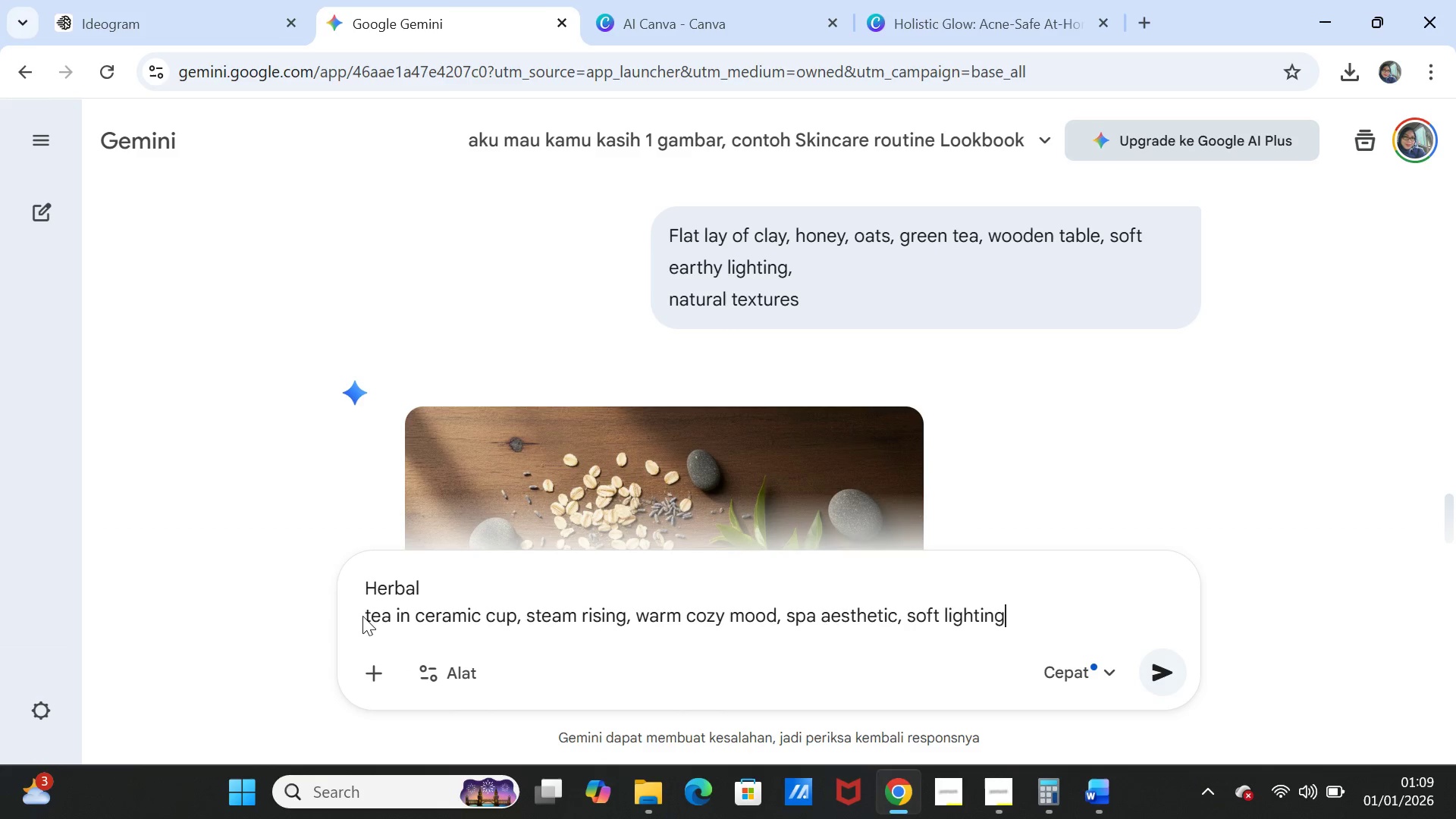 
left_click([367, 617])
 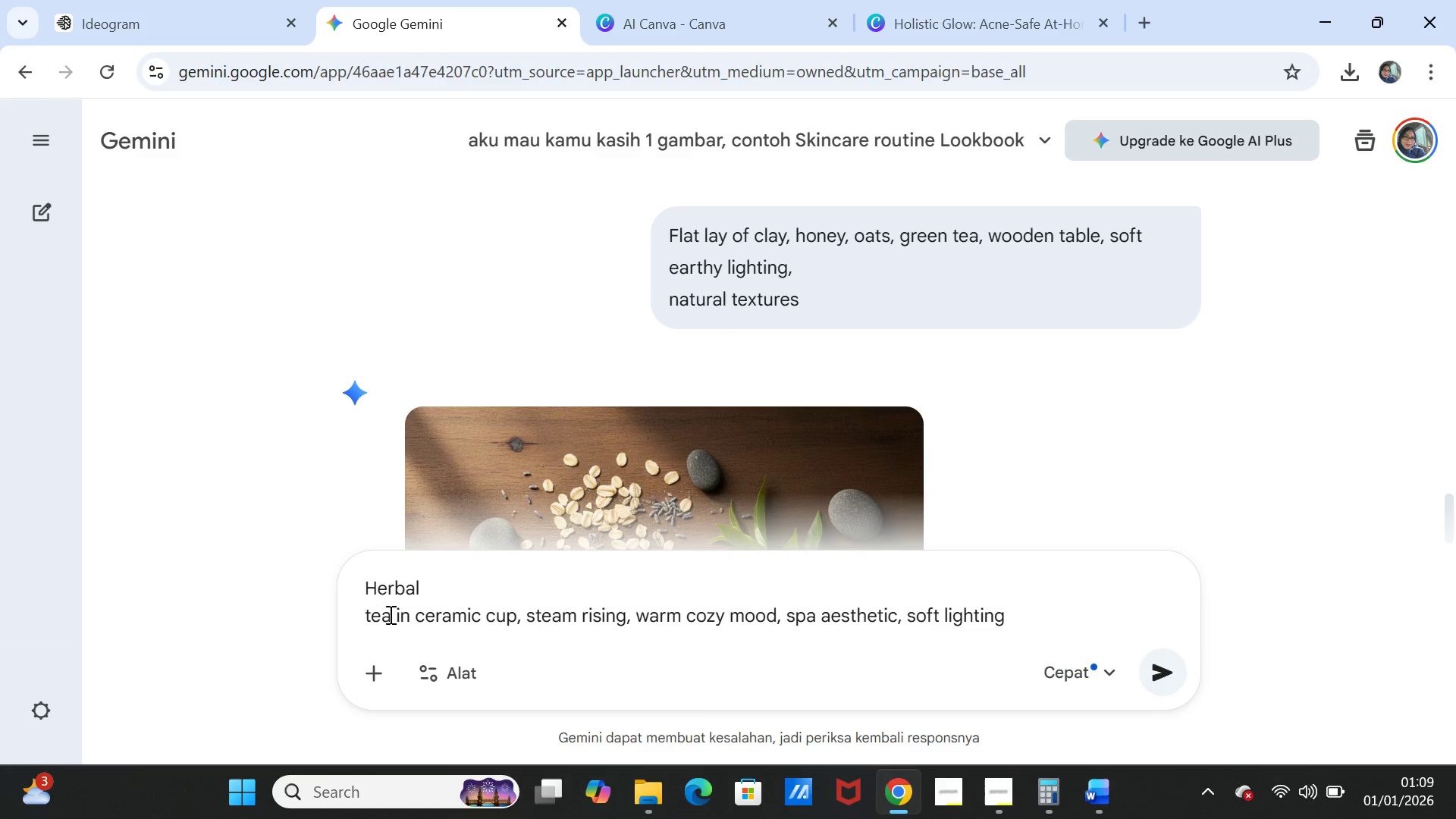 
key(Backspace)
 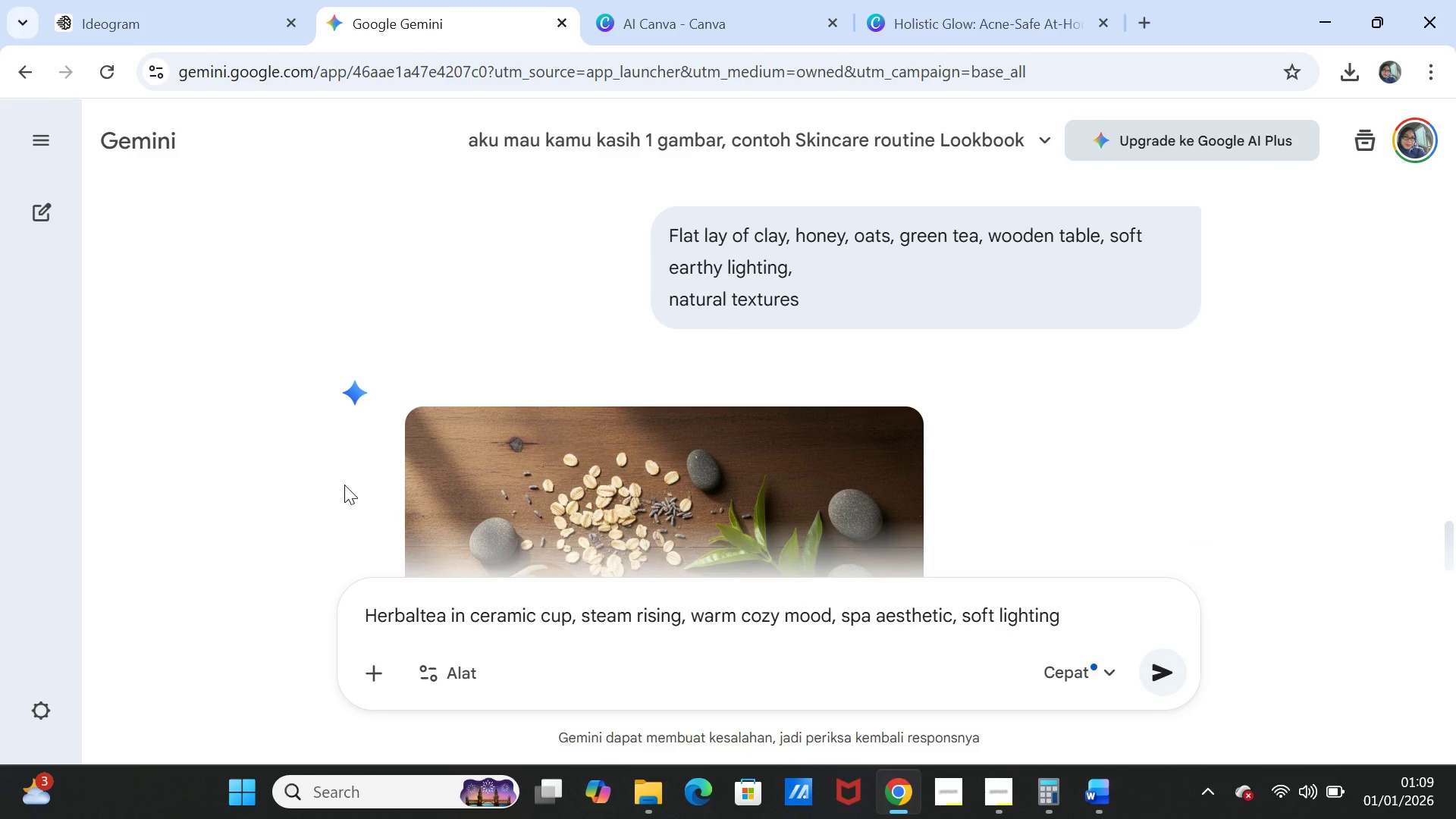 
key(Space)
 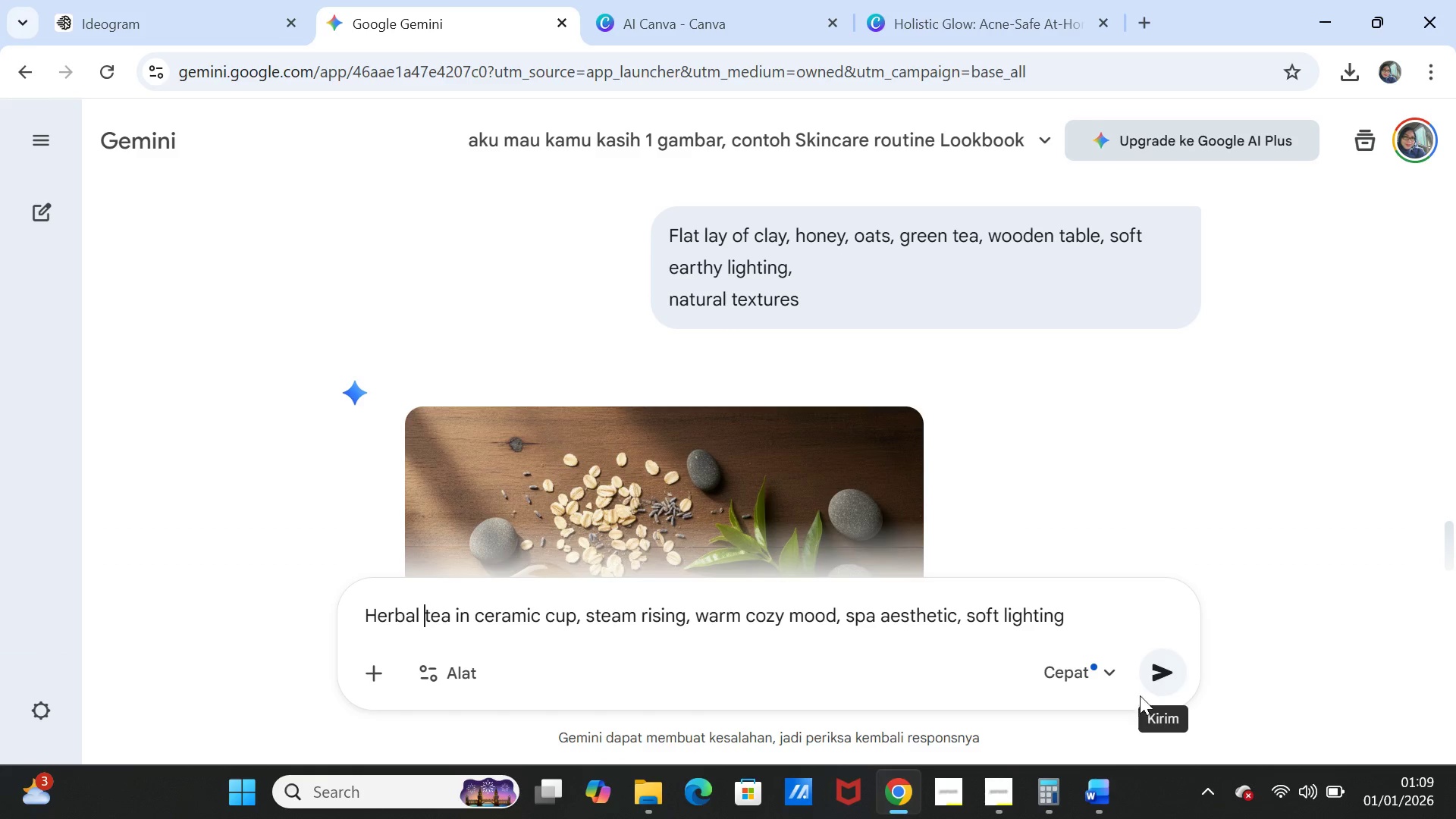 
left_click([1169, 679])
 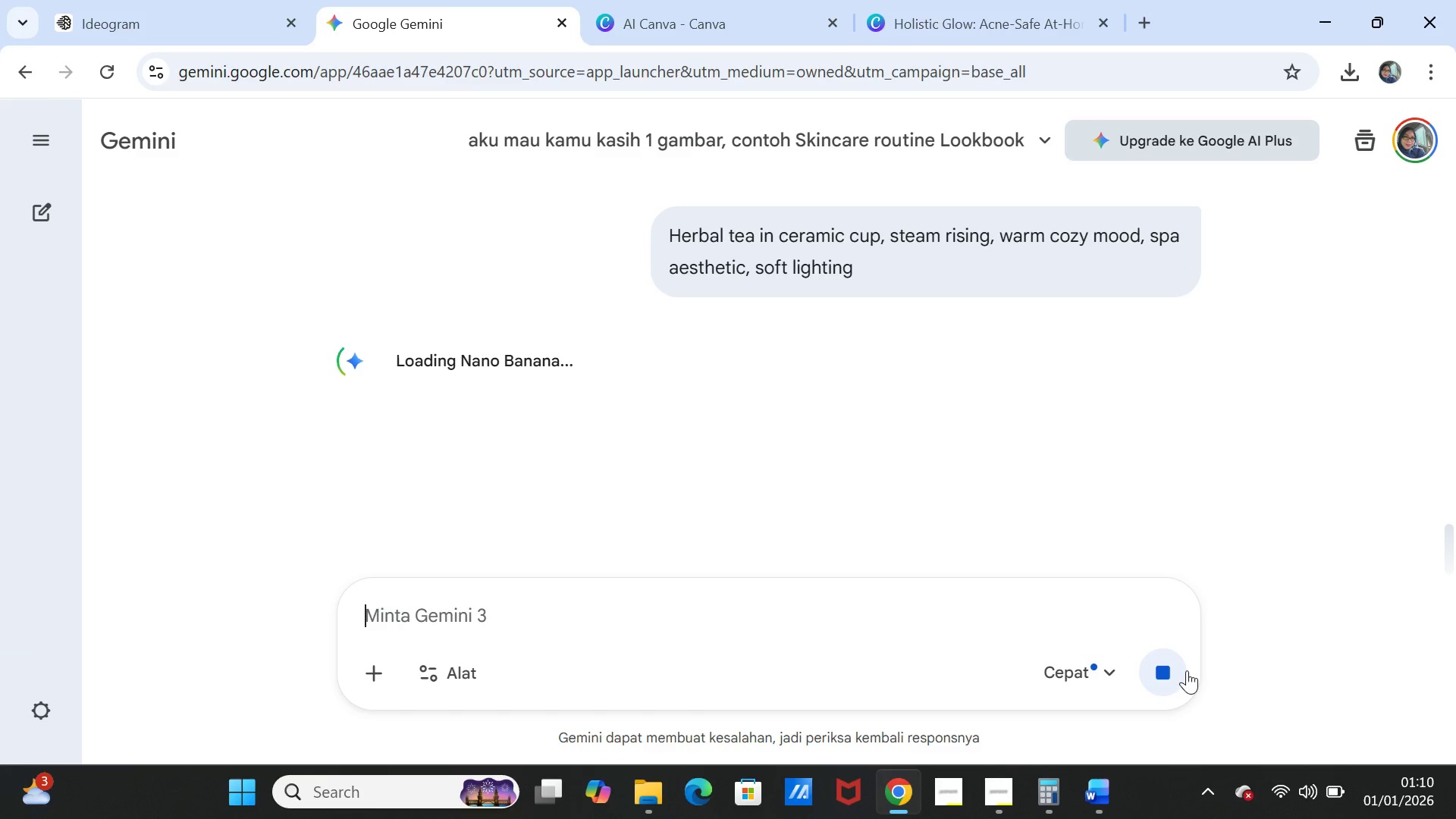 
wait(16.44)
 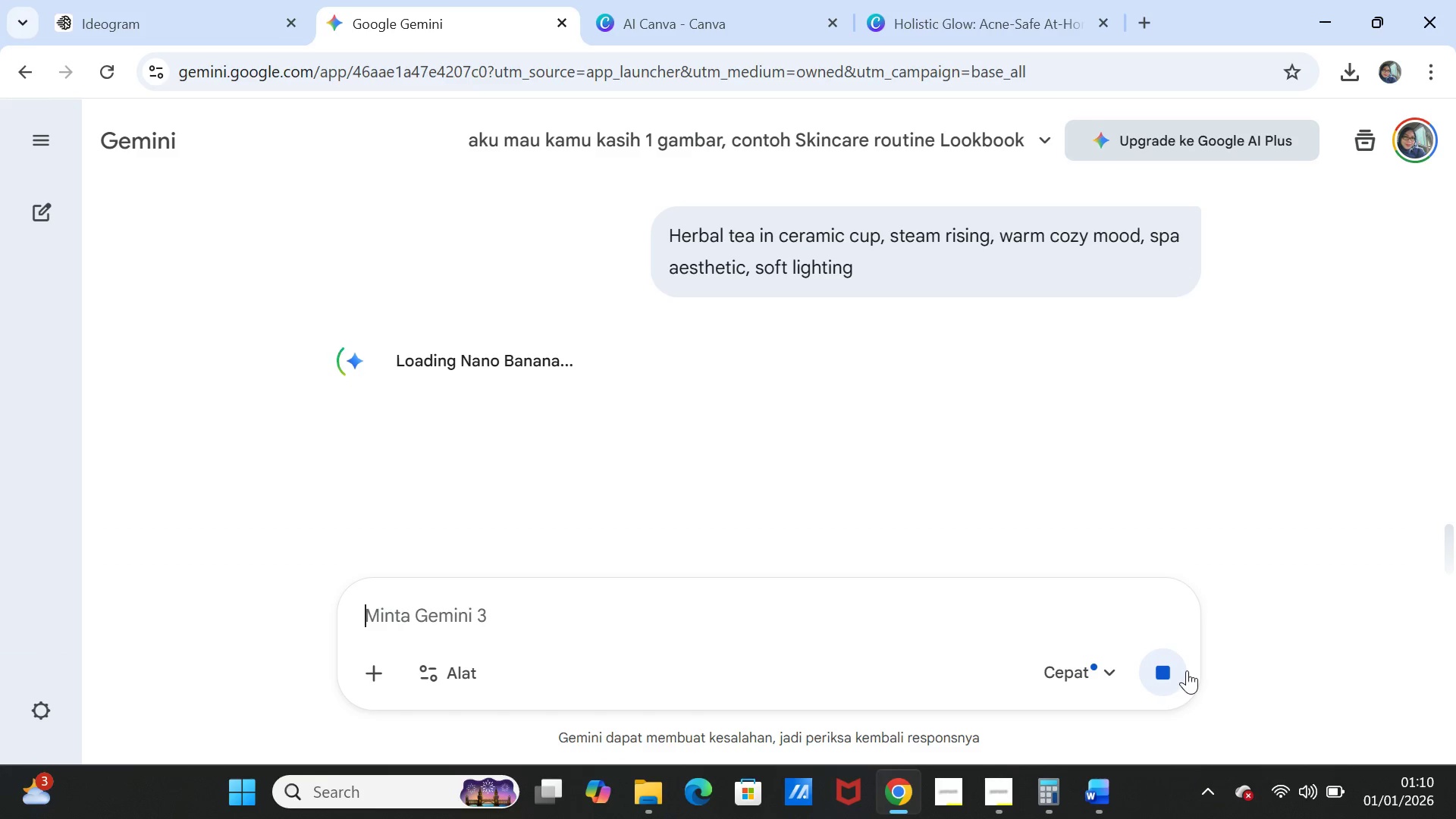 
scroll: coordinate [868, 484], scroll_direction: down, amount: 2.0
 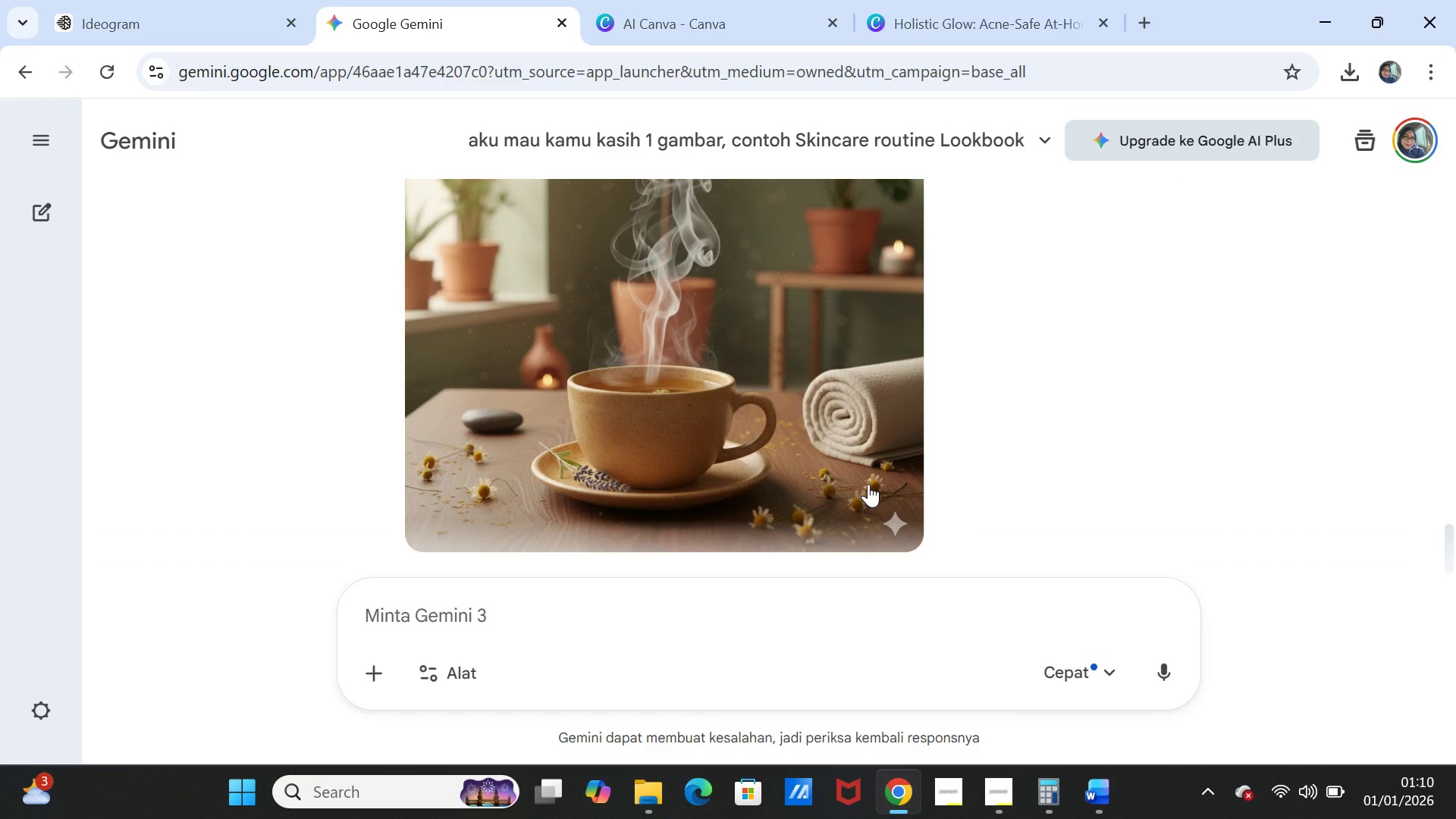 
scroll: coordinate [868, 484], scroll_direction: up, amount: 1.0
 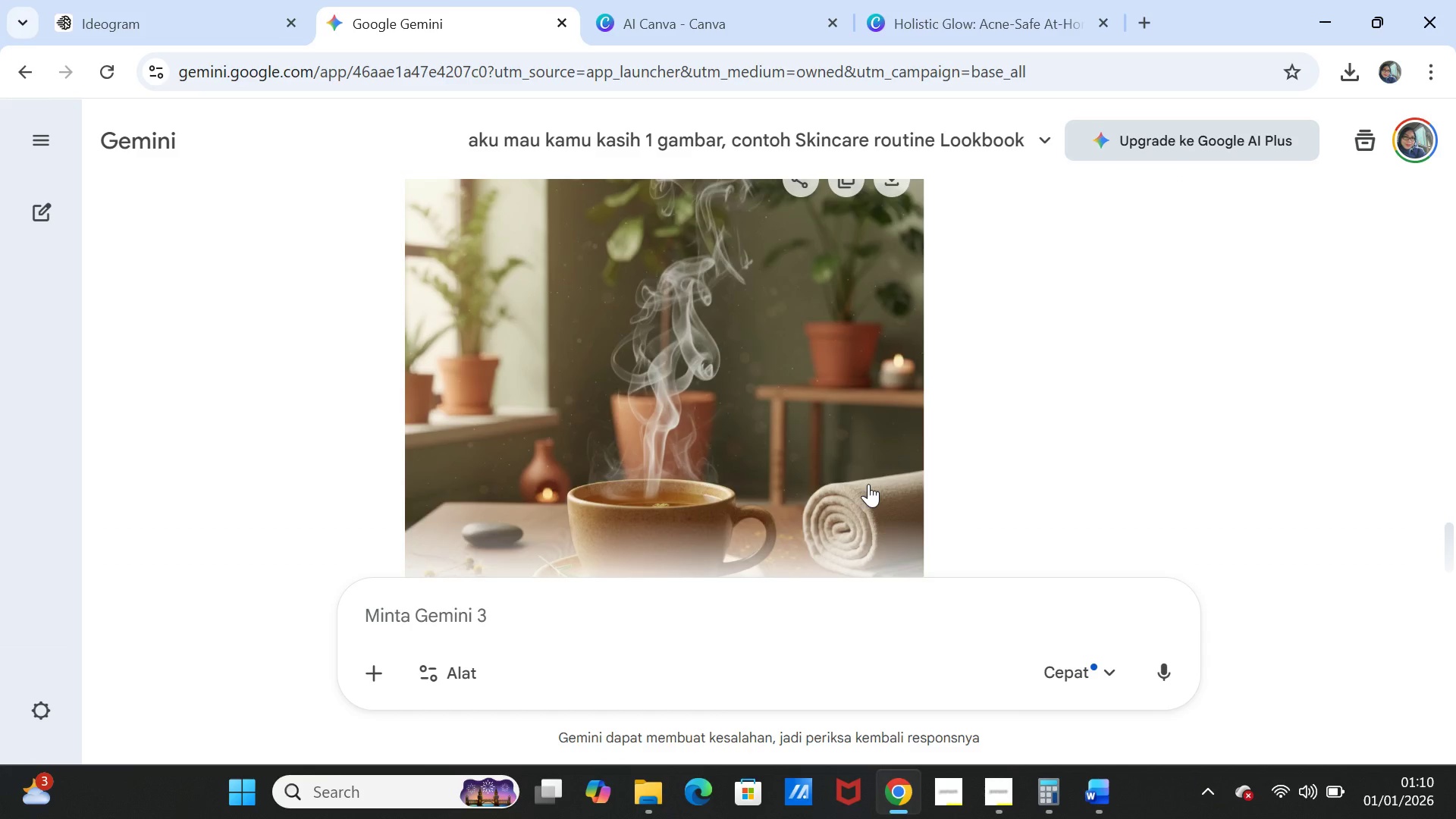 
scroll: coordinate [868, 484], scroll_direction: down, amount: 2.0
 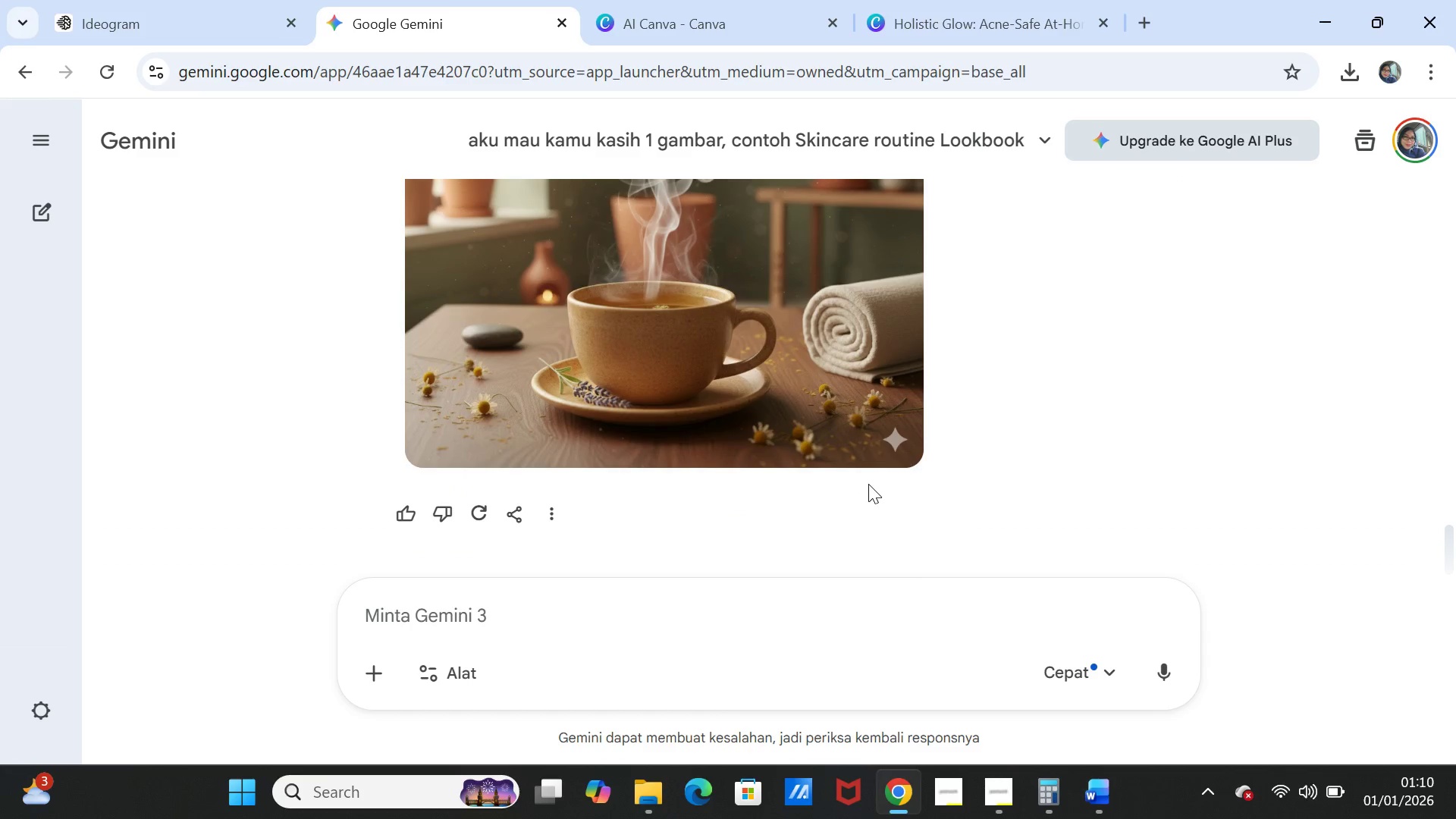 
scroll: coordinate [886, 394], scroll_direction: up, amount: 2.0
 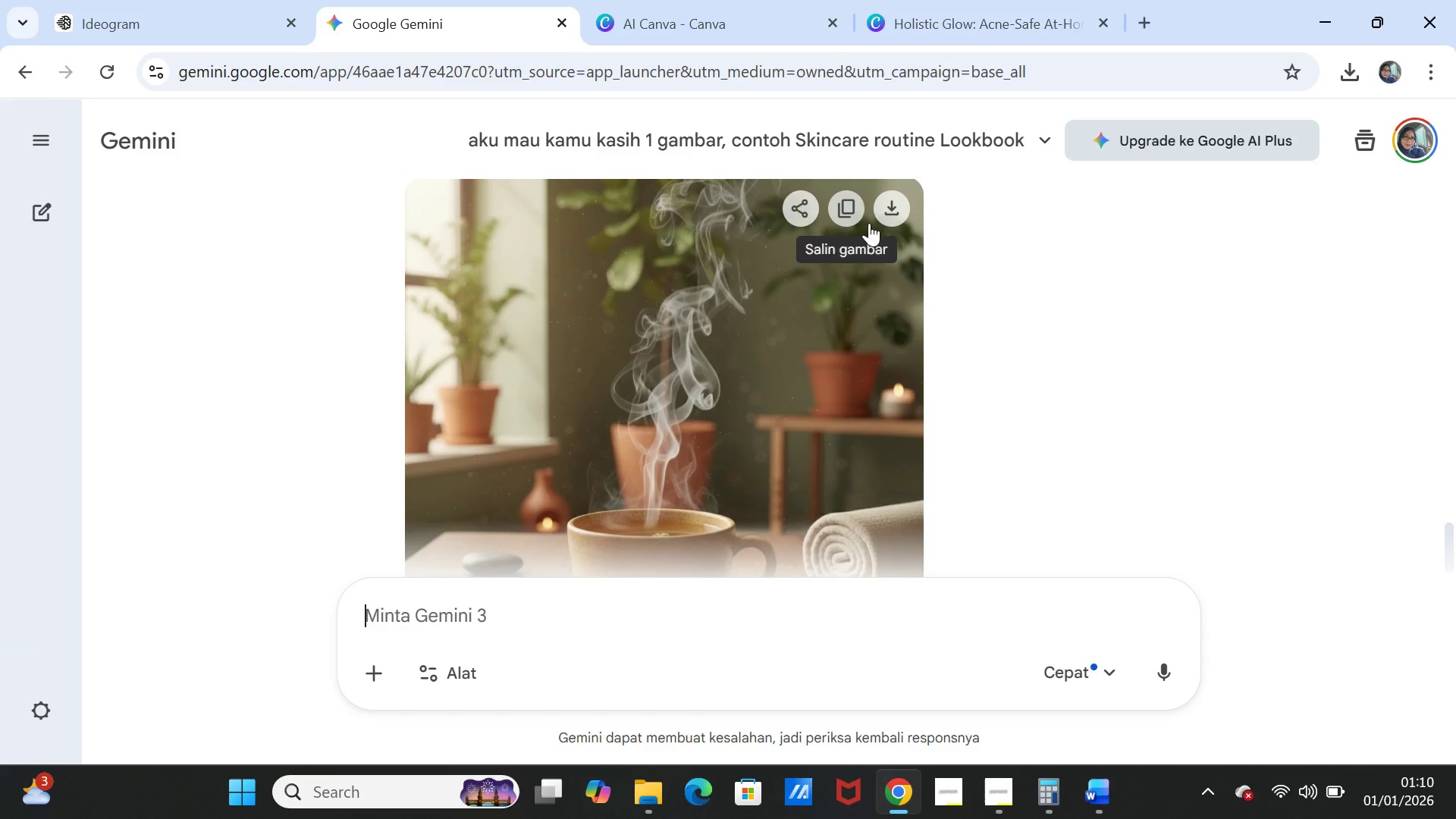 
left_click([885, 206])
 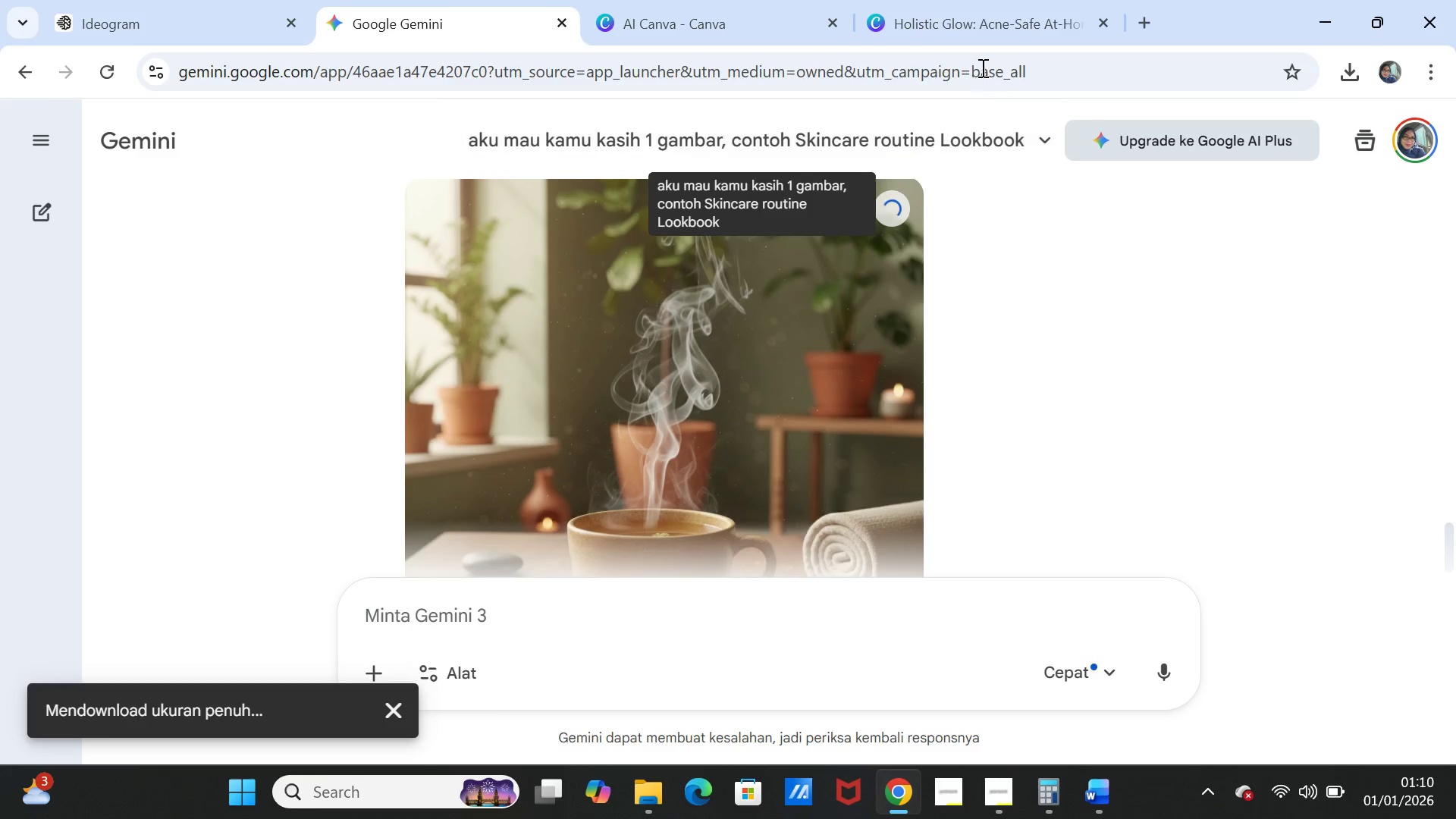 
left_click([984, 8])
 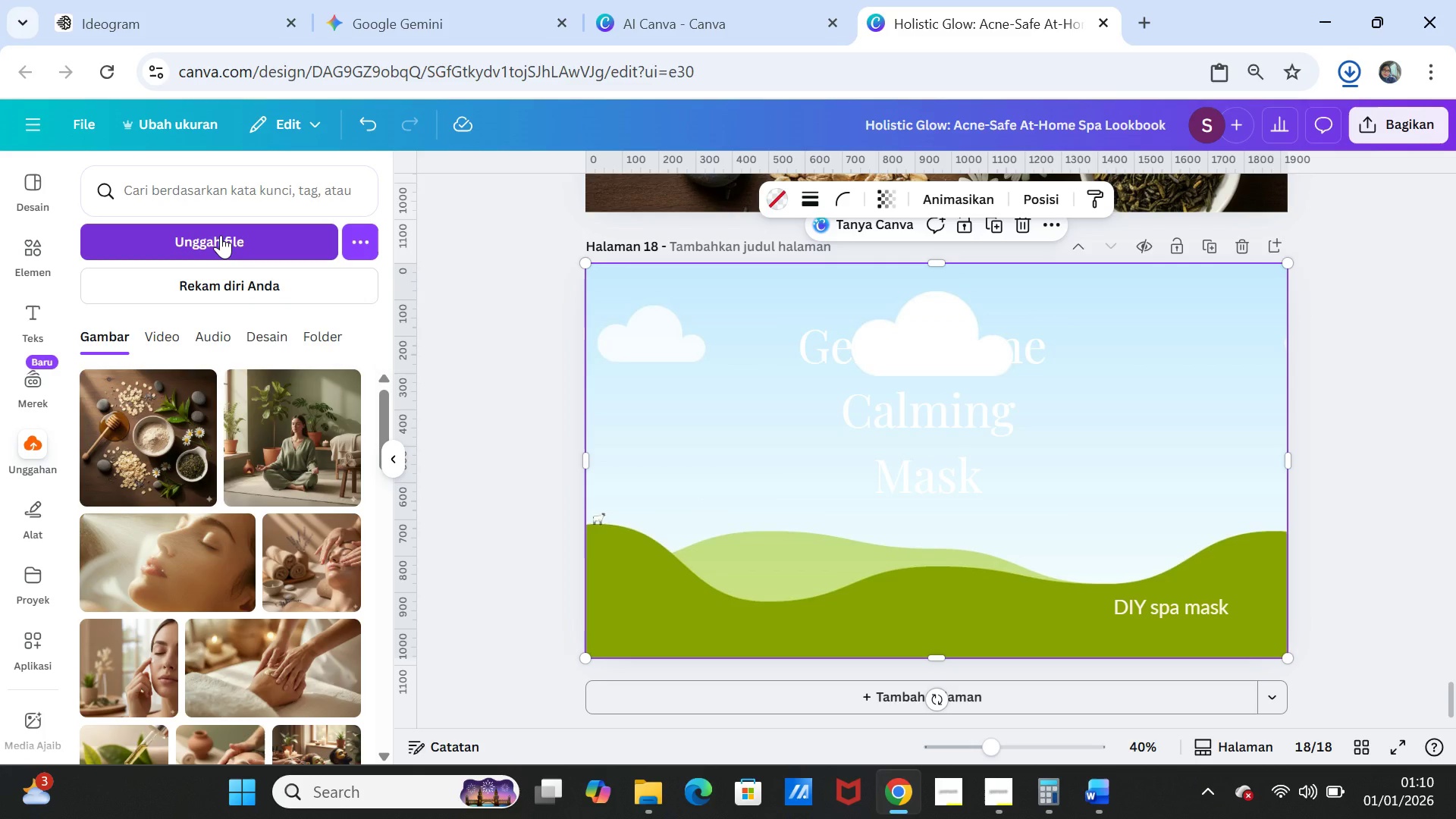 
left_click([221, 235])
 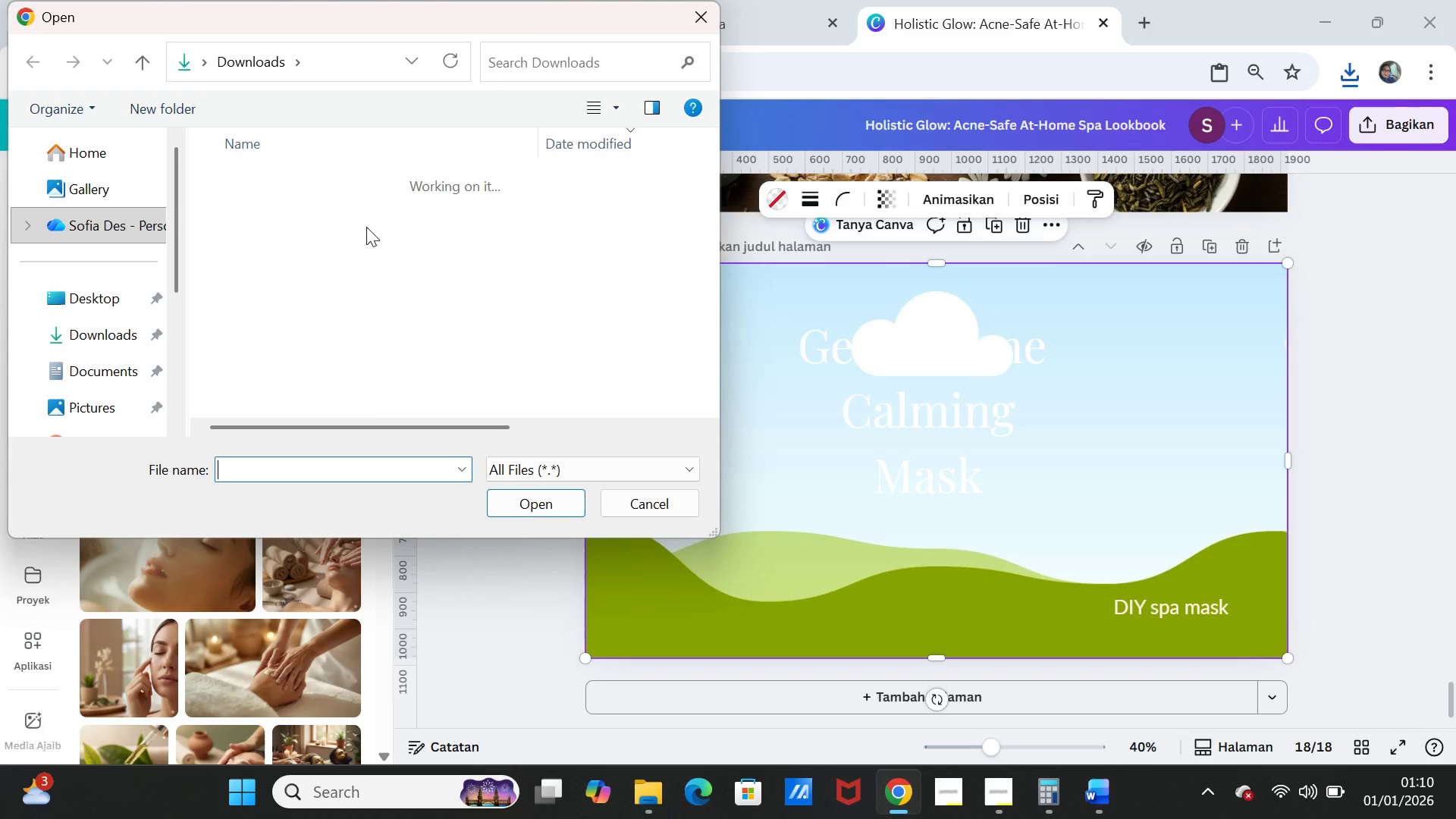 
left_click([382, 213])
 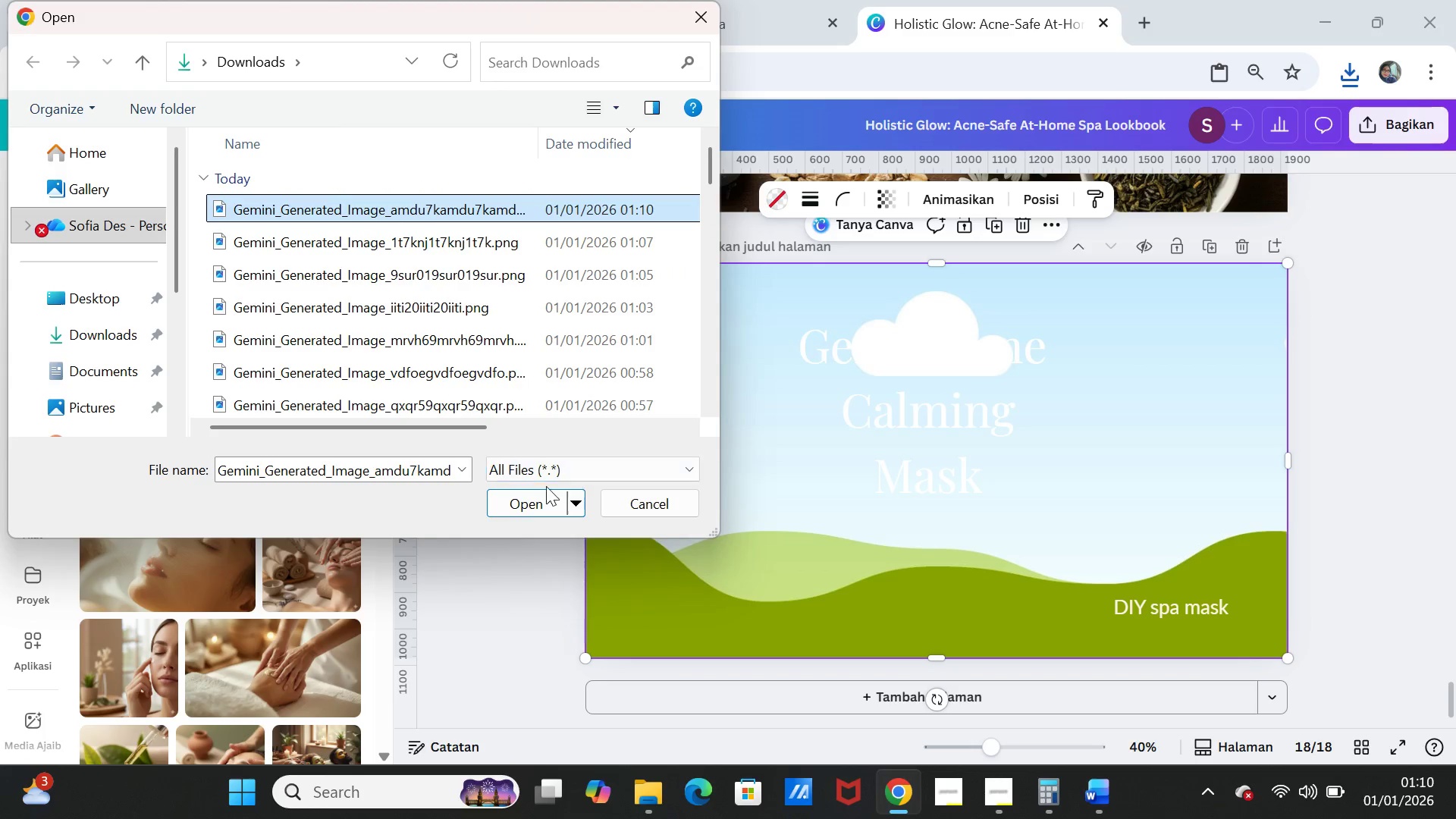 
left_click([522, 498])
 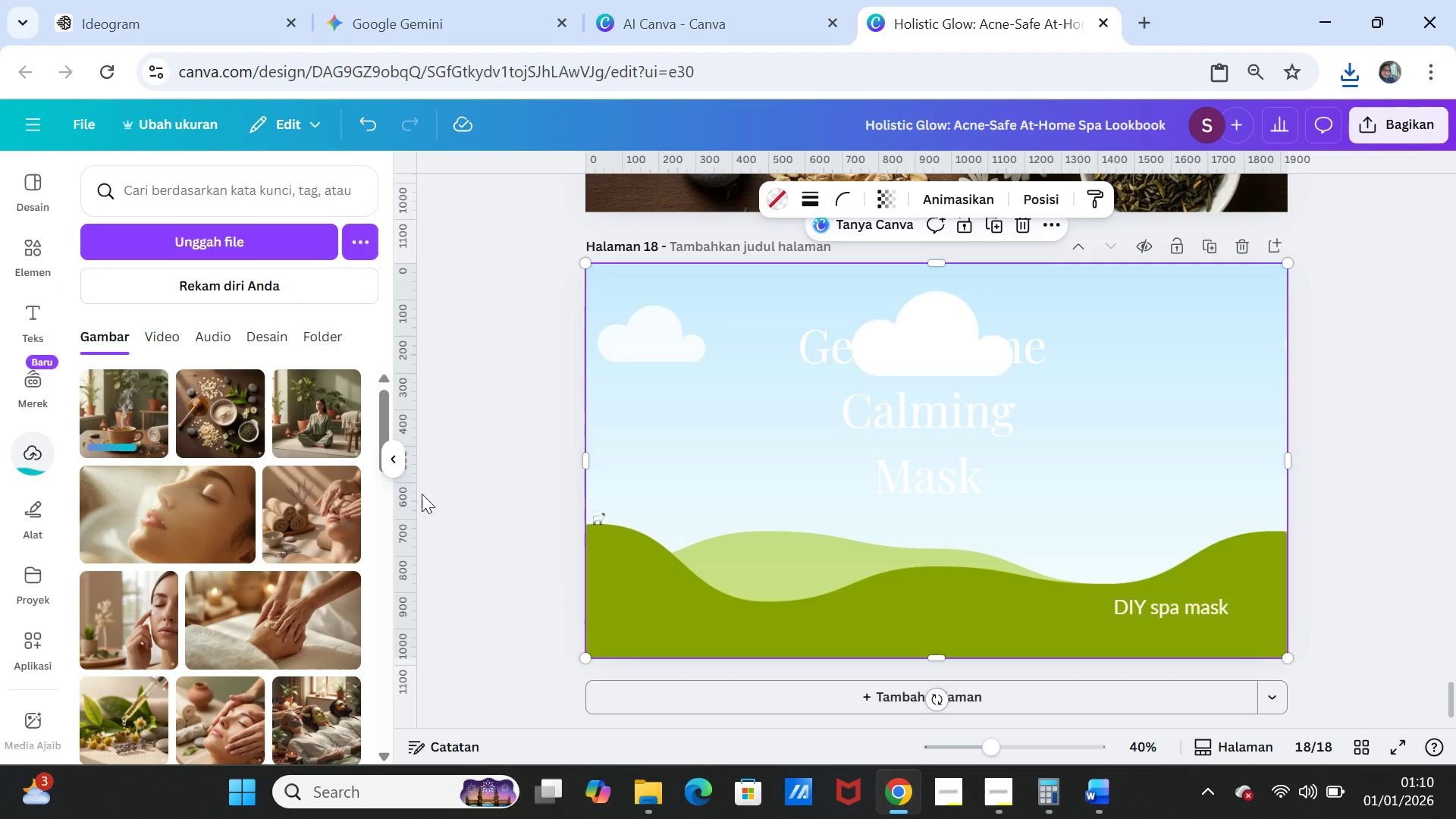 
left_click([119, 403])
 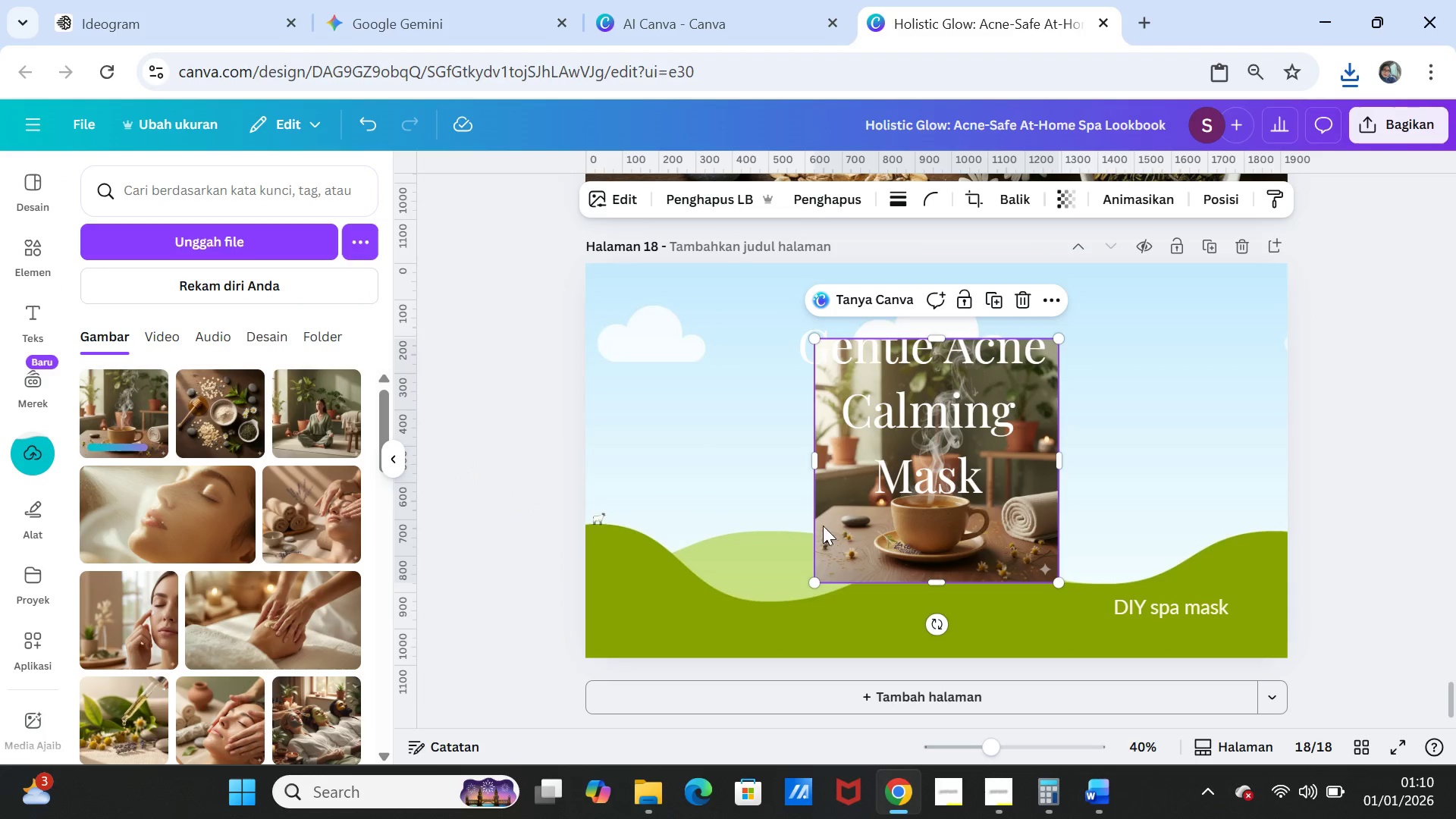 
left_click_drag(start_coordinate=[839, 517], to_coordinate=[833, 496])
 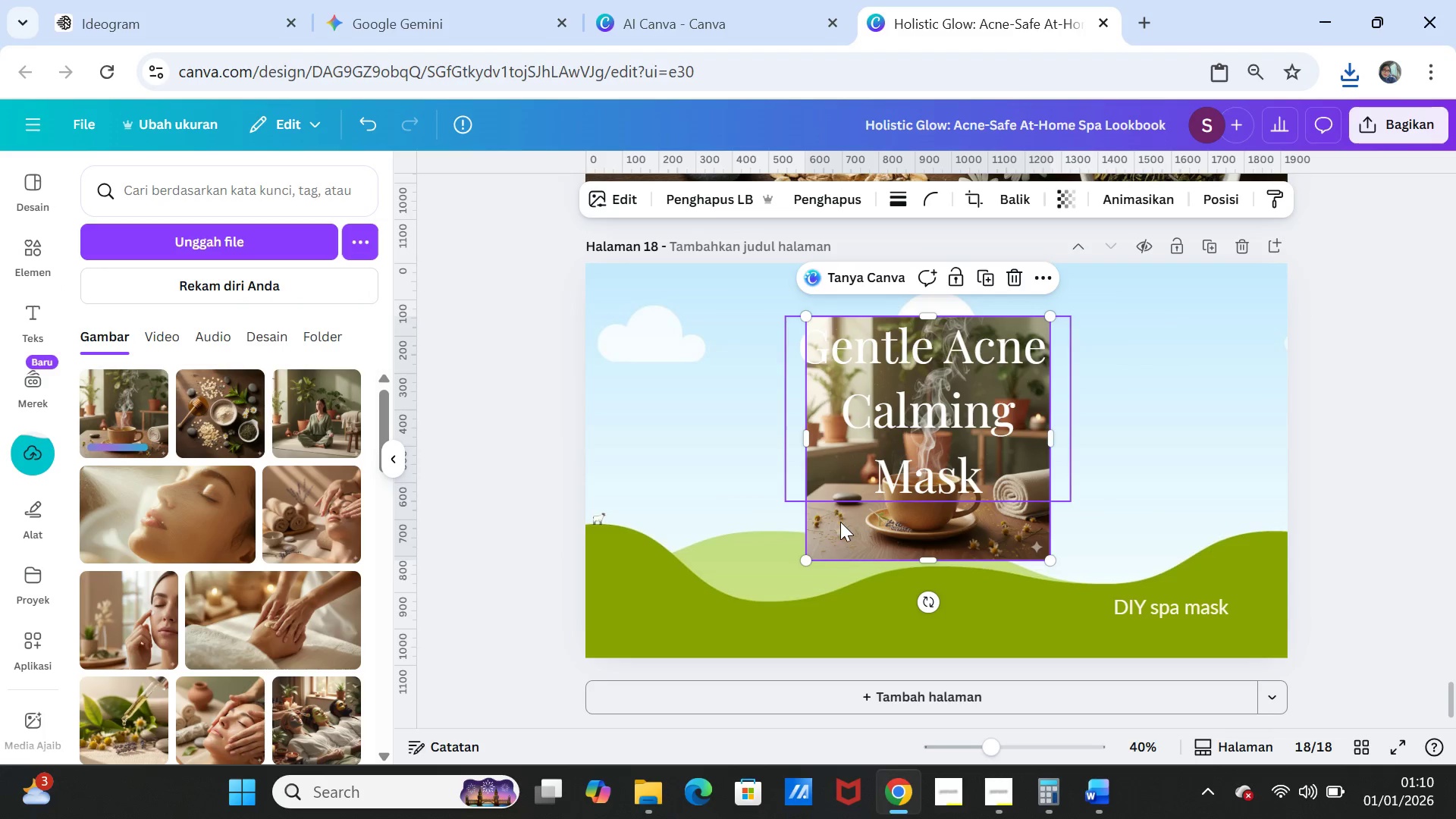 
left_click_drag(start_coordinate=[840, 522], to_coordinate=[840, 535])
 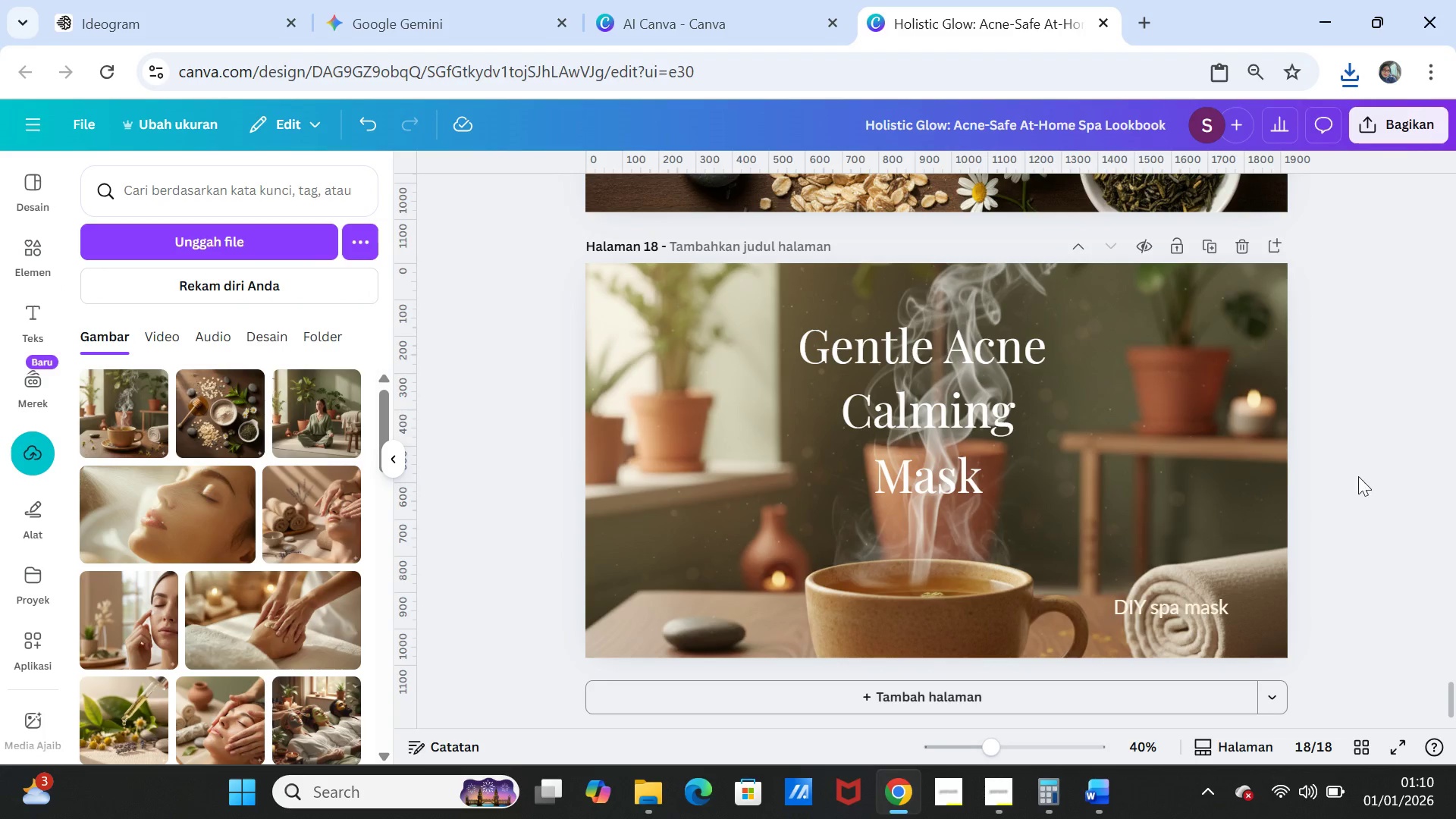 
left_click([1384, 465])
 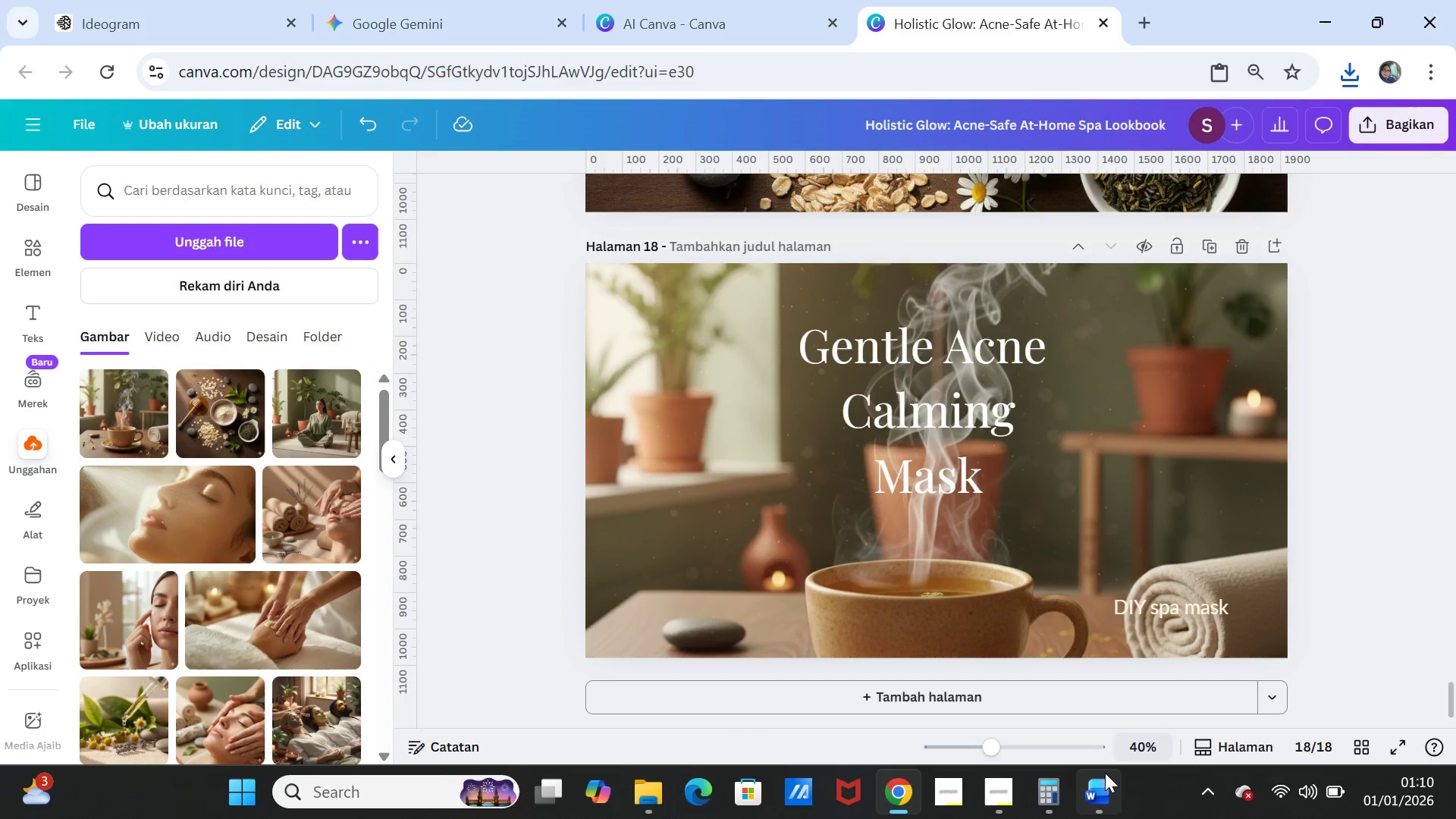 
left_click([1103, 783])
 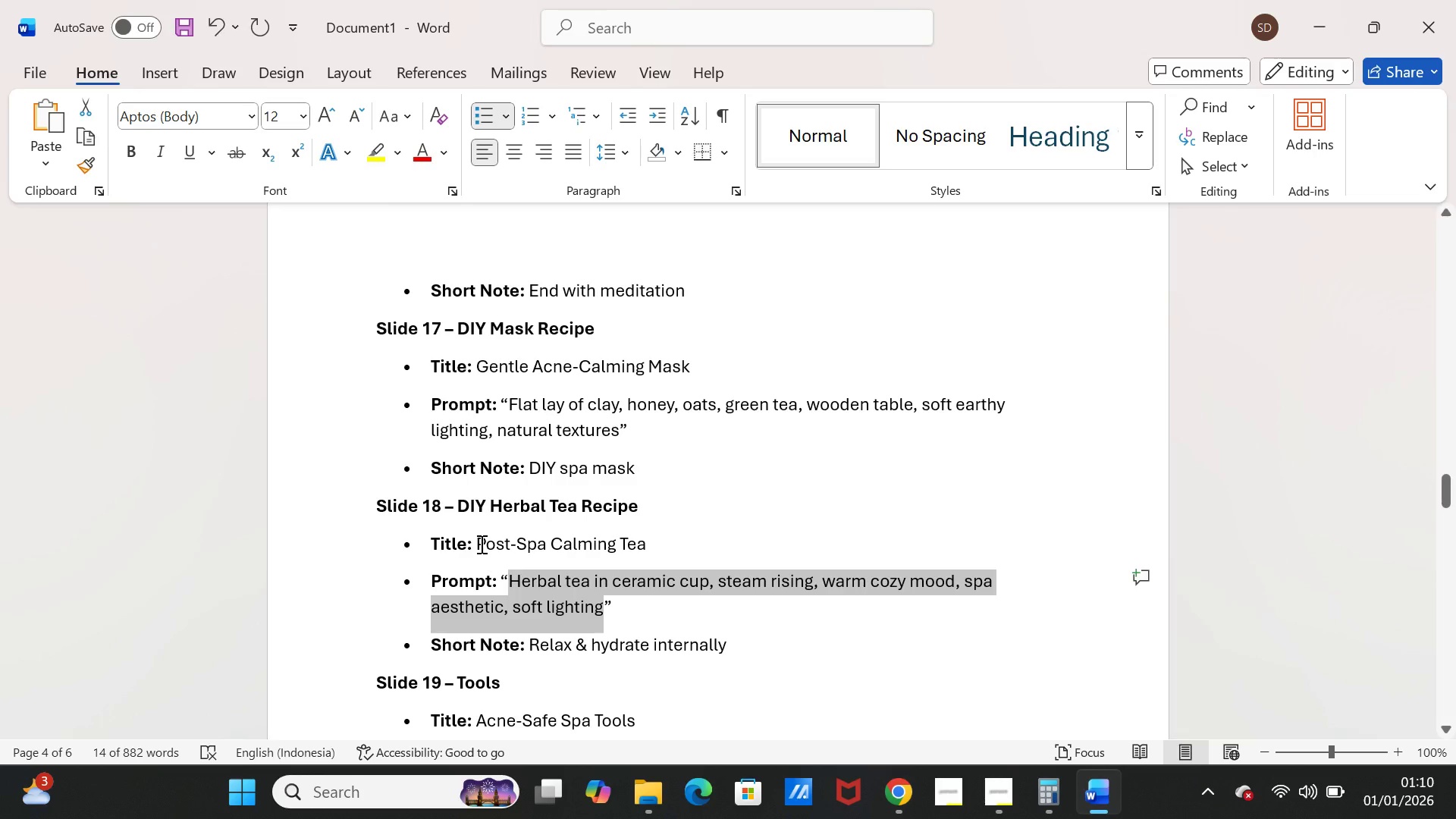 
left_click_drag(start_coordinate=[478, 544], to_coordinate=[667, 543])
 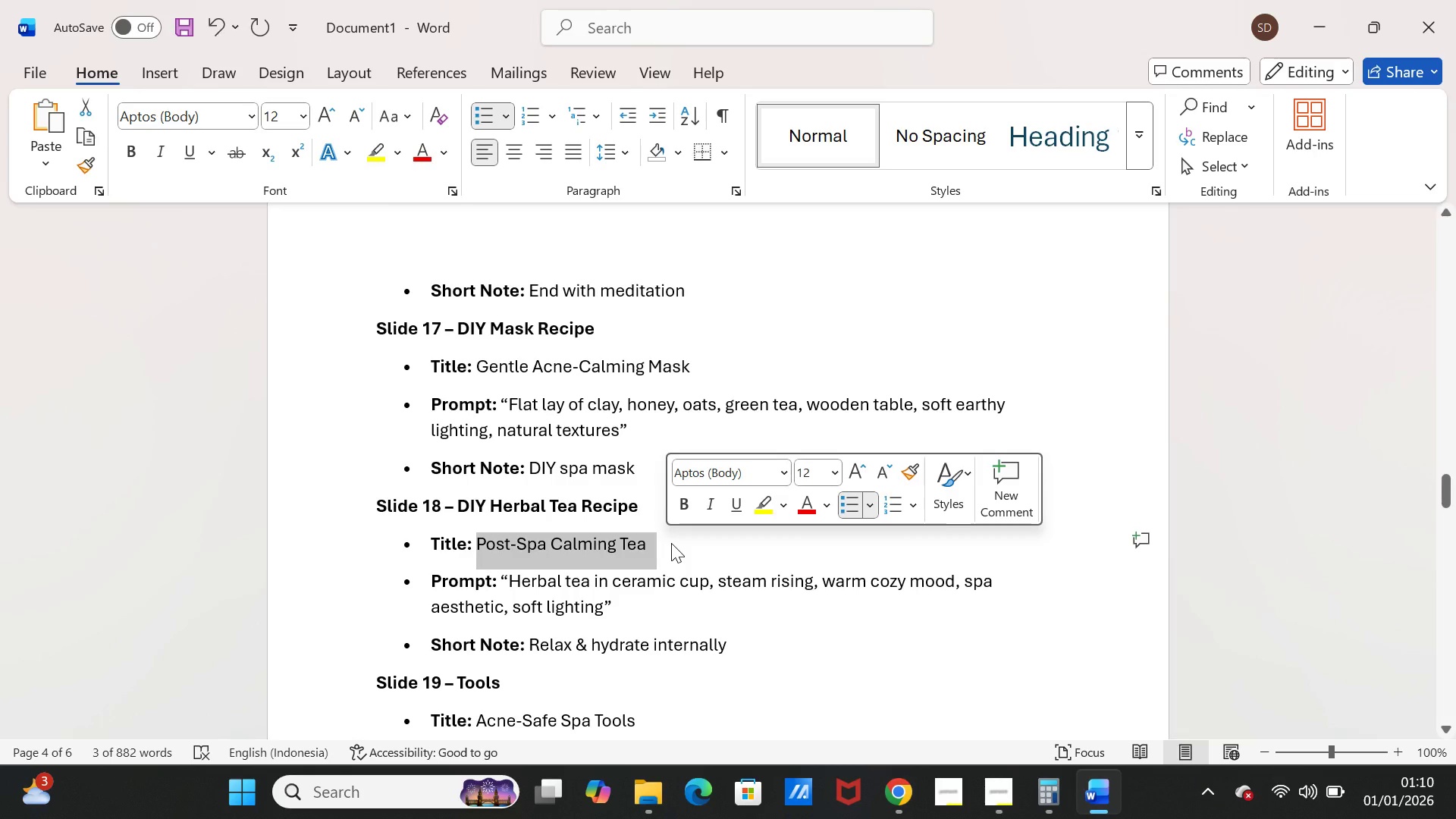 
key(Control+C)
 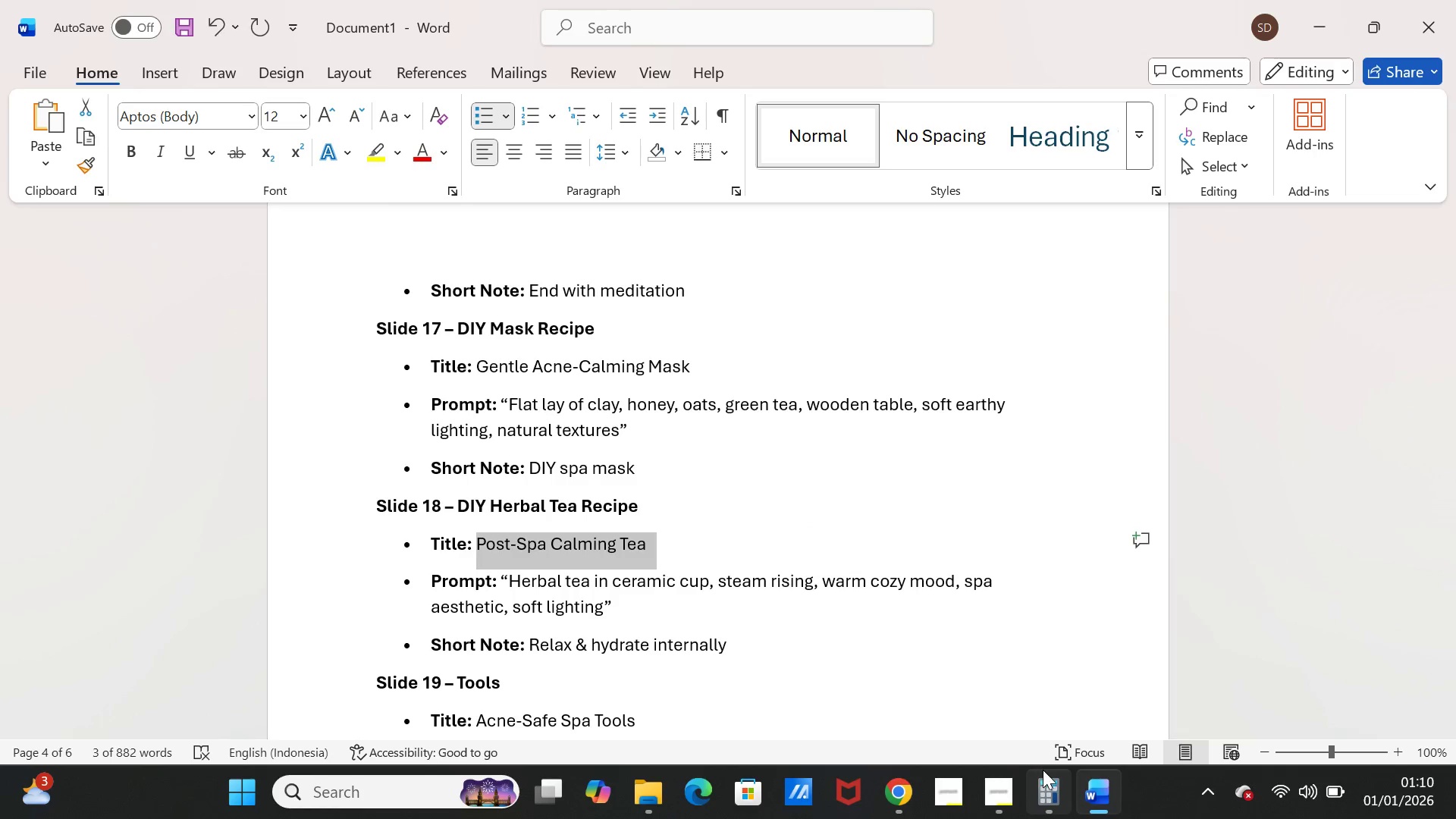 
left_click([1088, 786])
 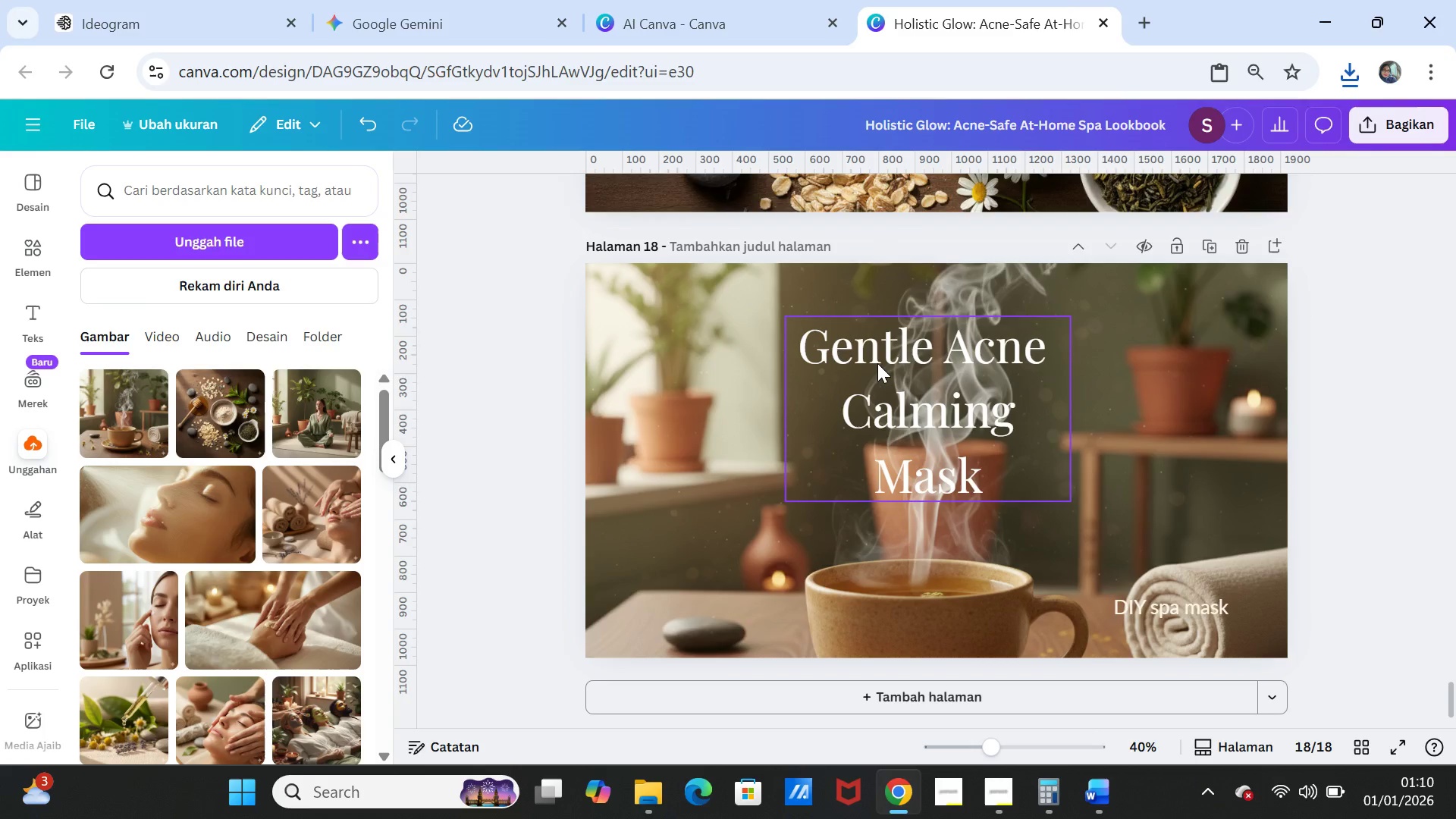 
double_click([877, 363])
 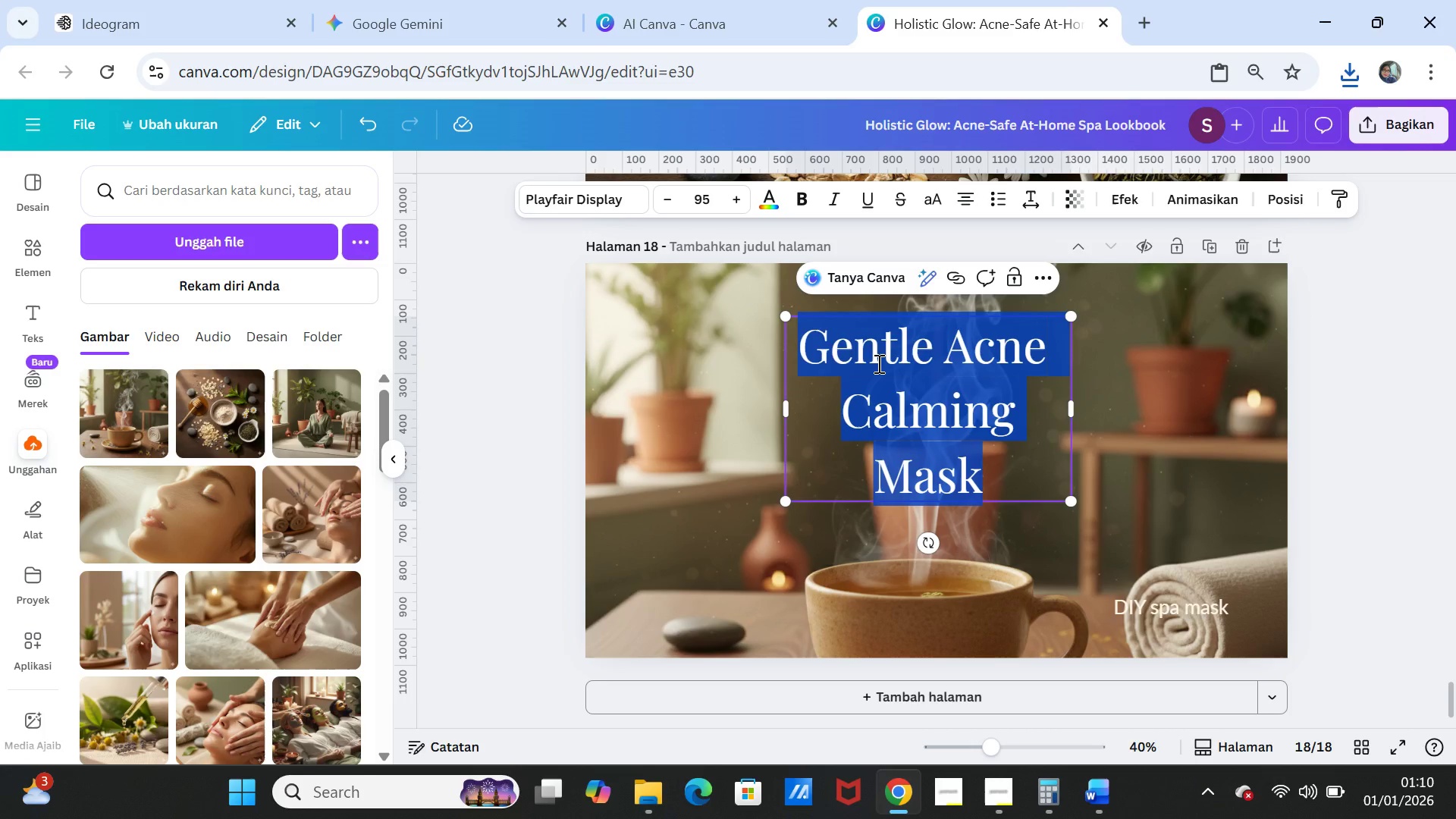 
key(Control+V)
 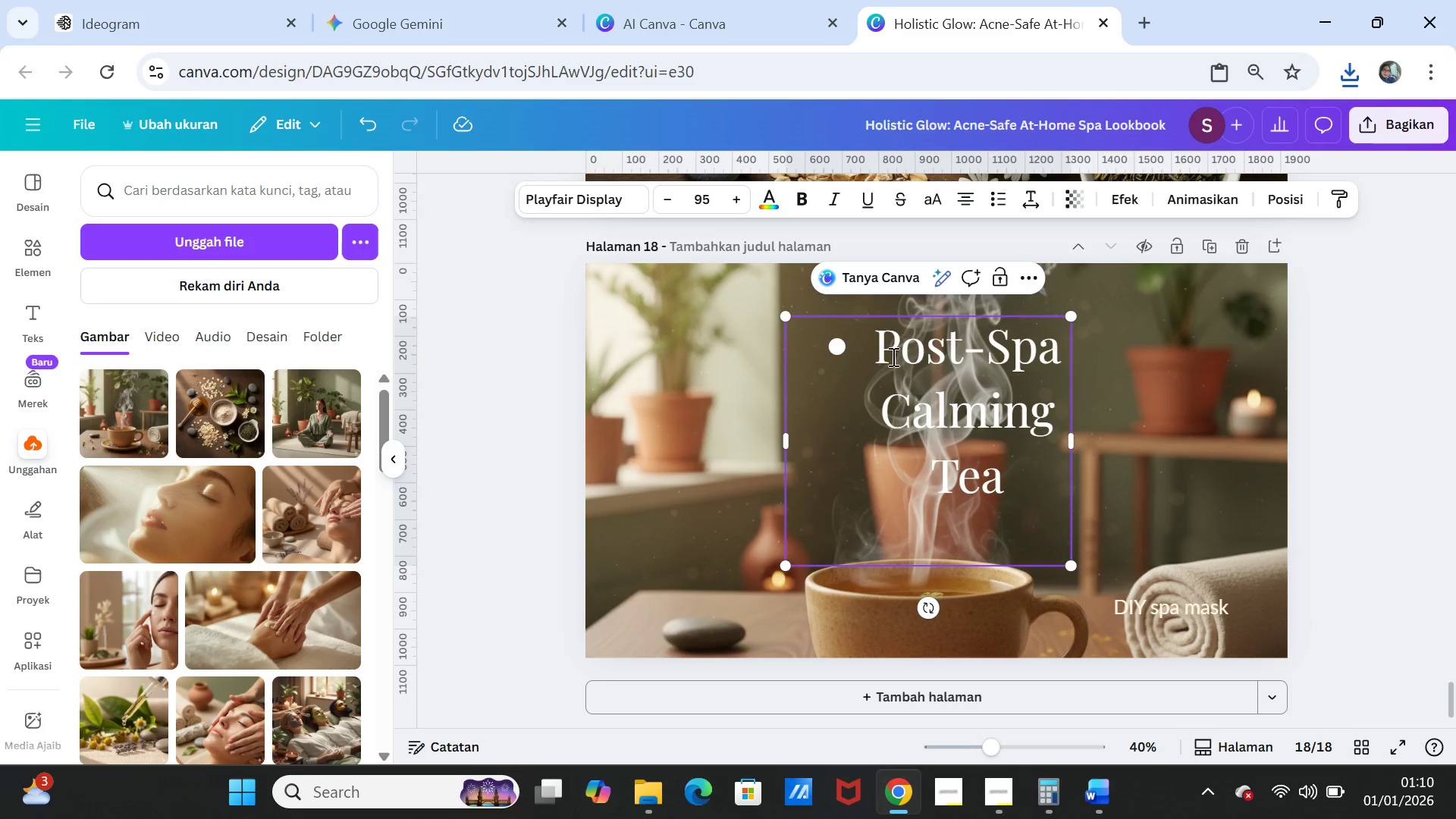 
left_click([872, 344])
 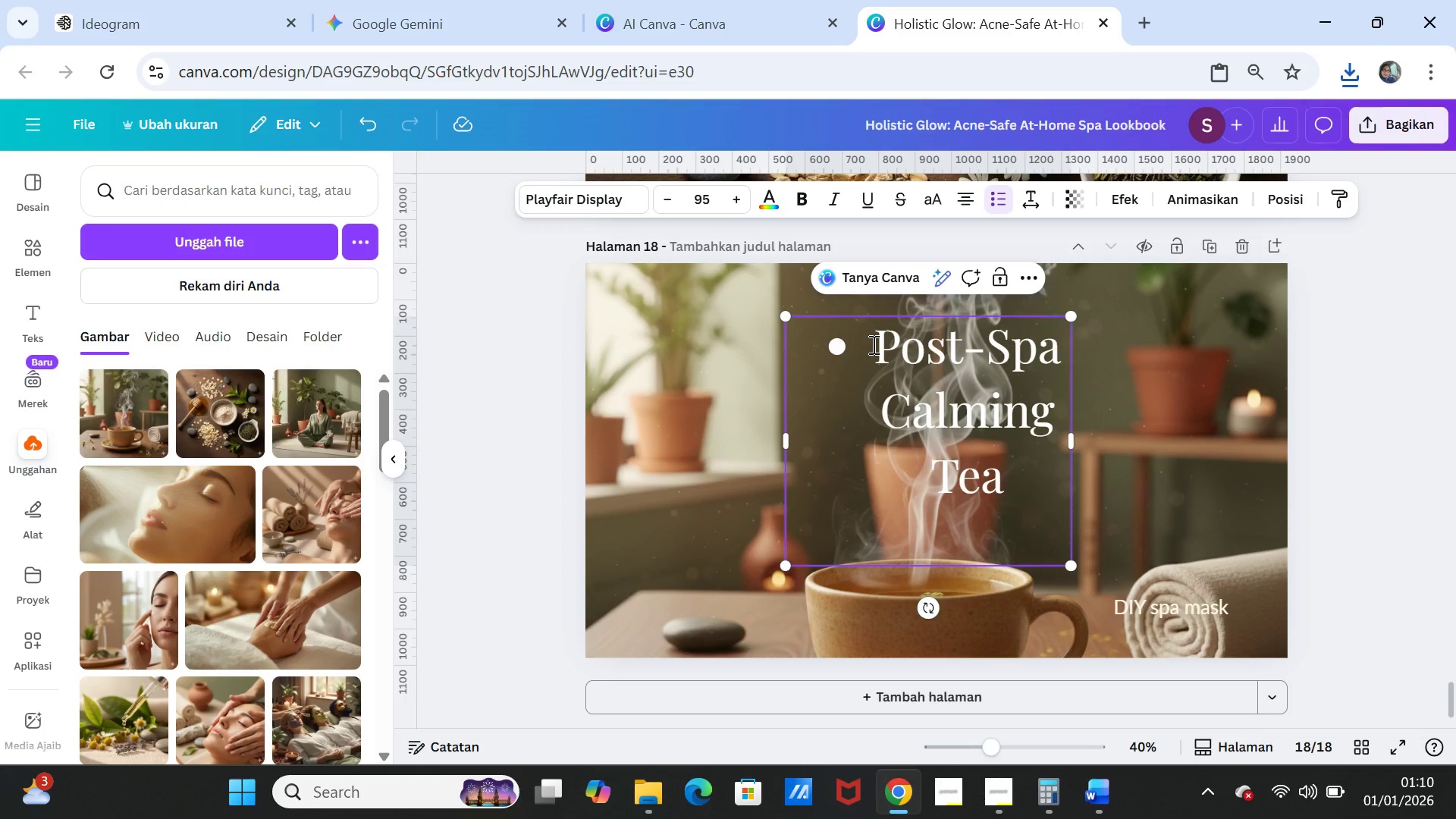 
key(Backspace)
 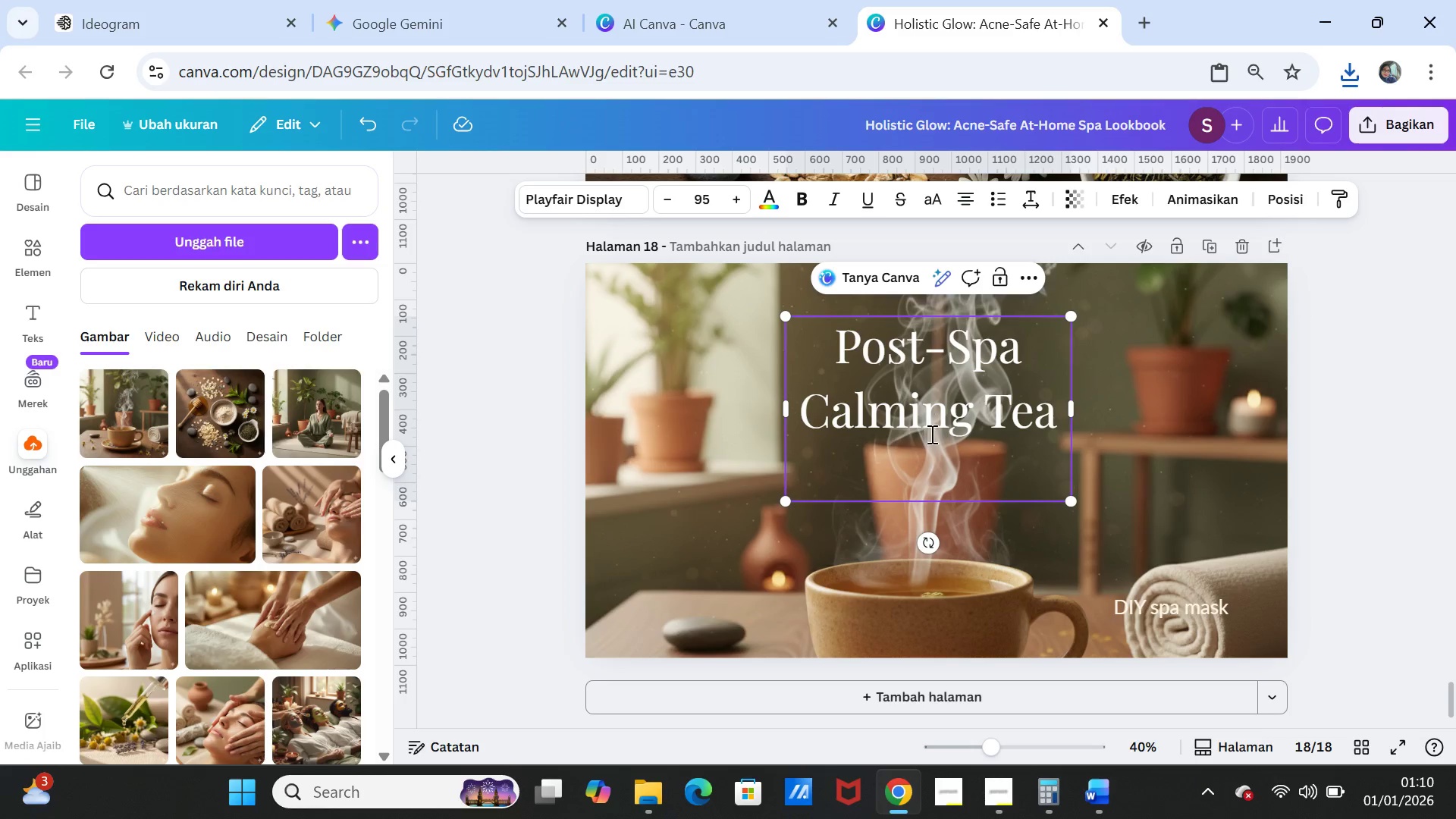 
left_click([934, 460])
 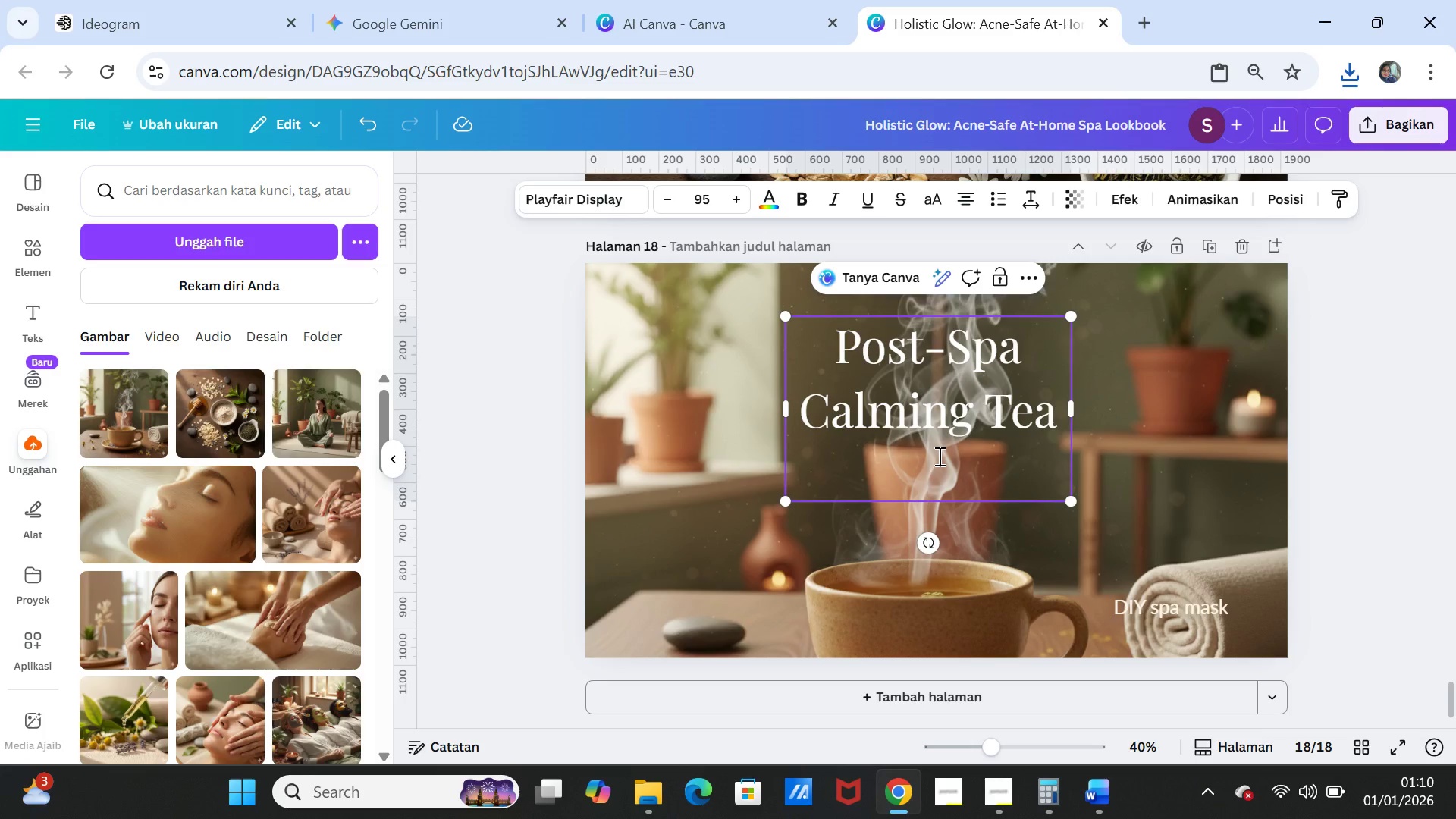 
key(Backspace)
 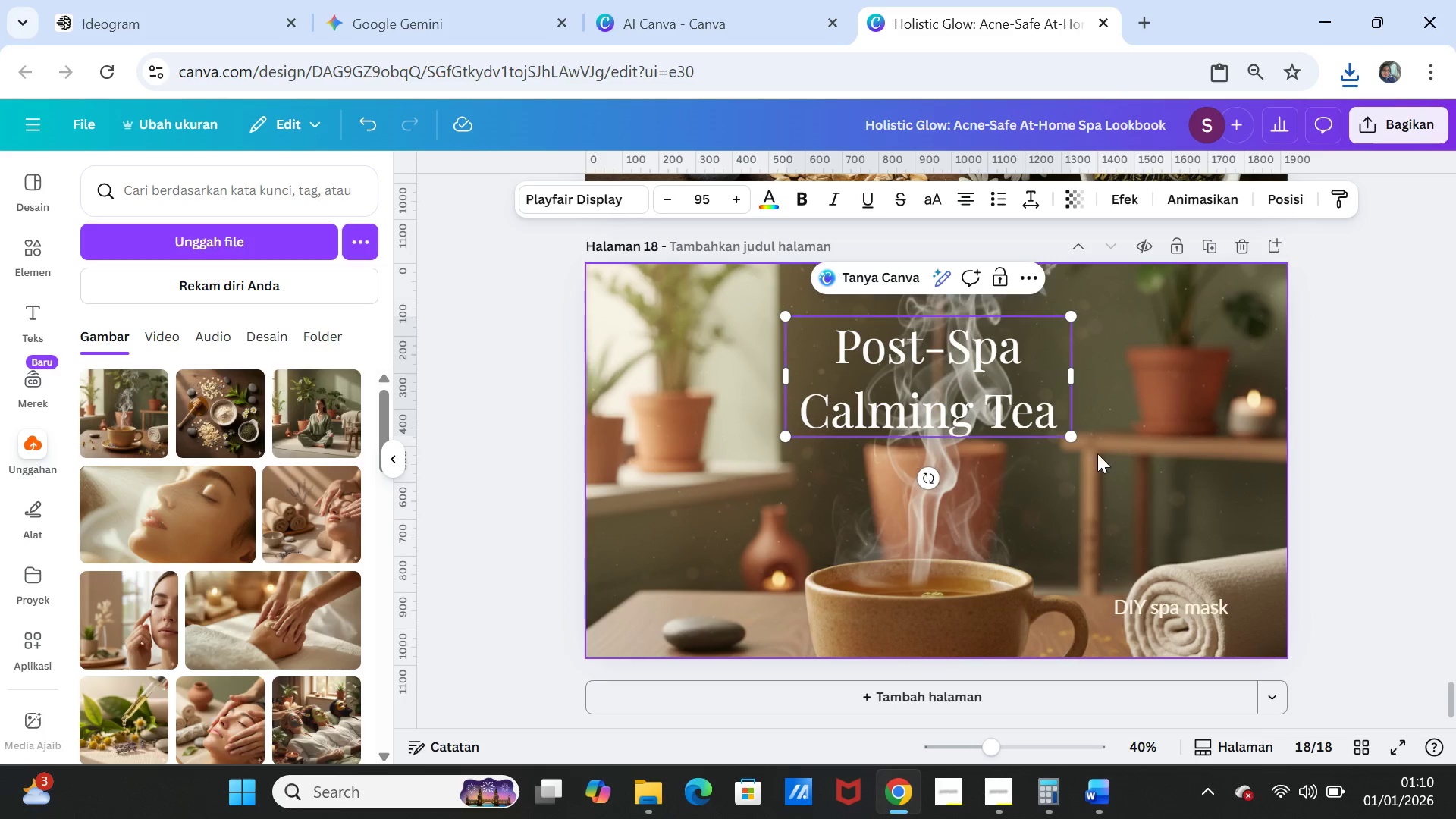 
left_click([1099, 453])
 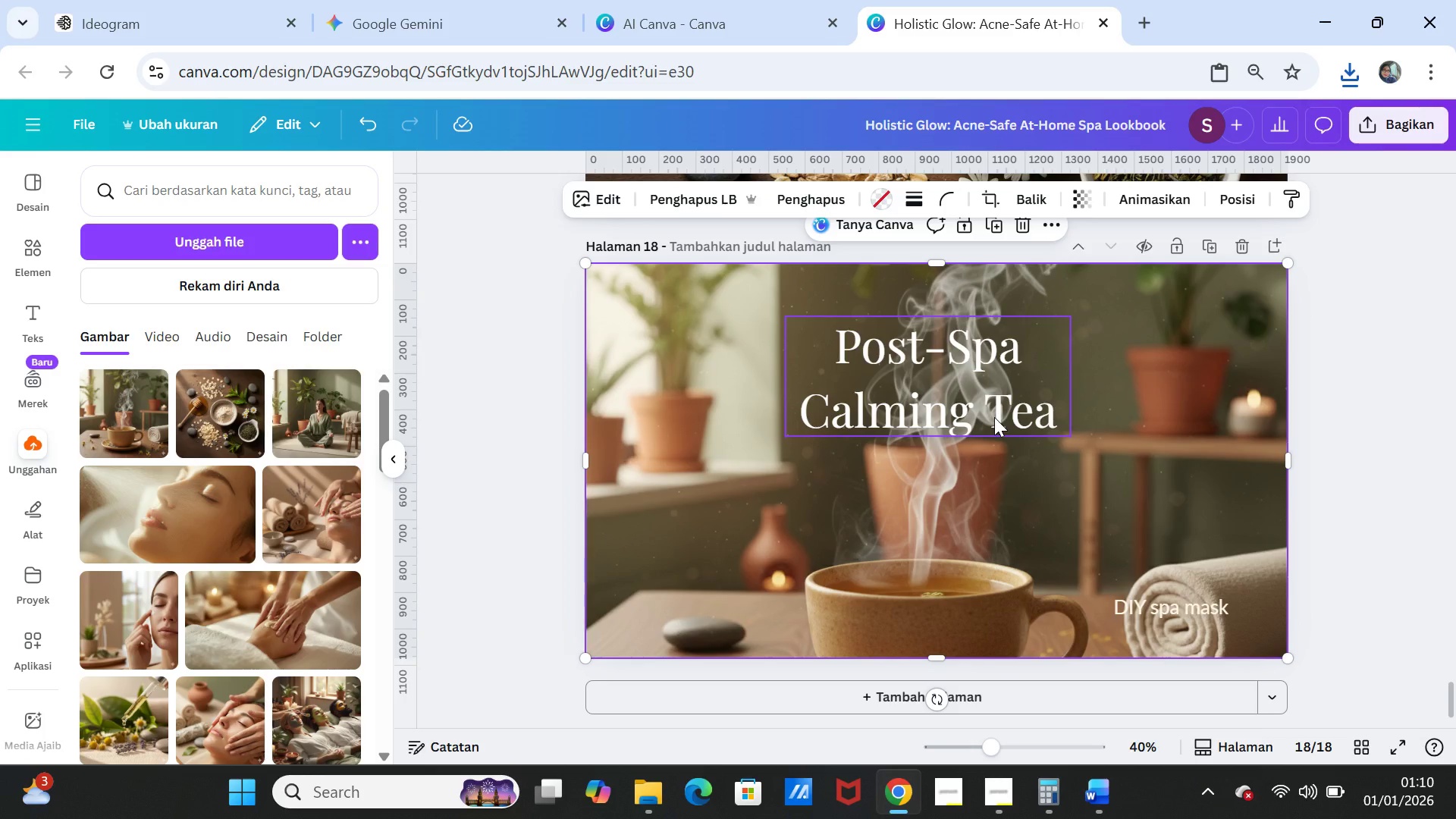 
left_click_drag(start_coordinate=[994, 417], to_coordinate=[837, 402])
 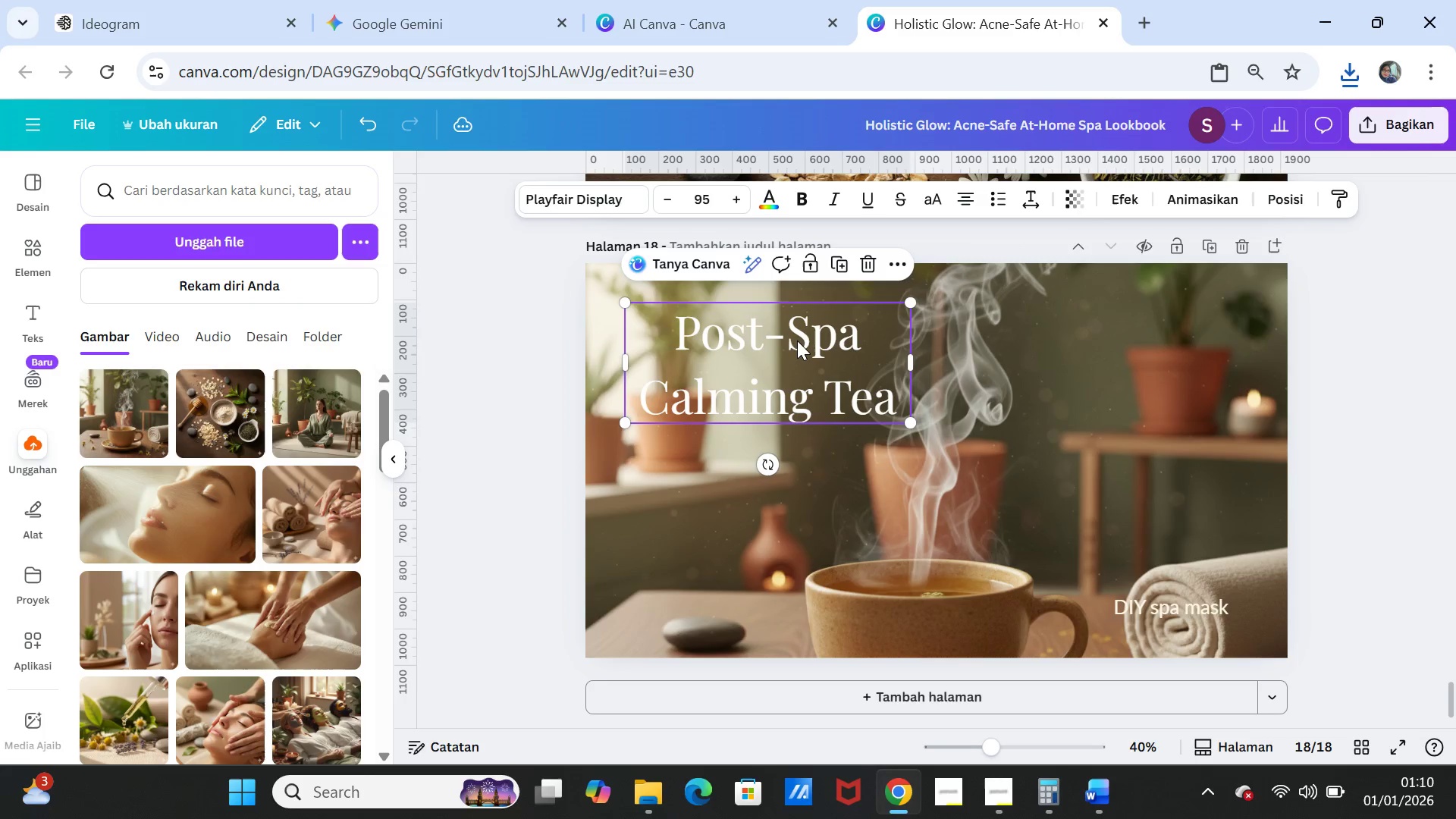 
left_click([797, 340])
 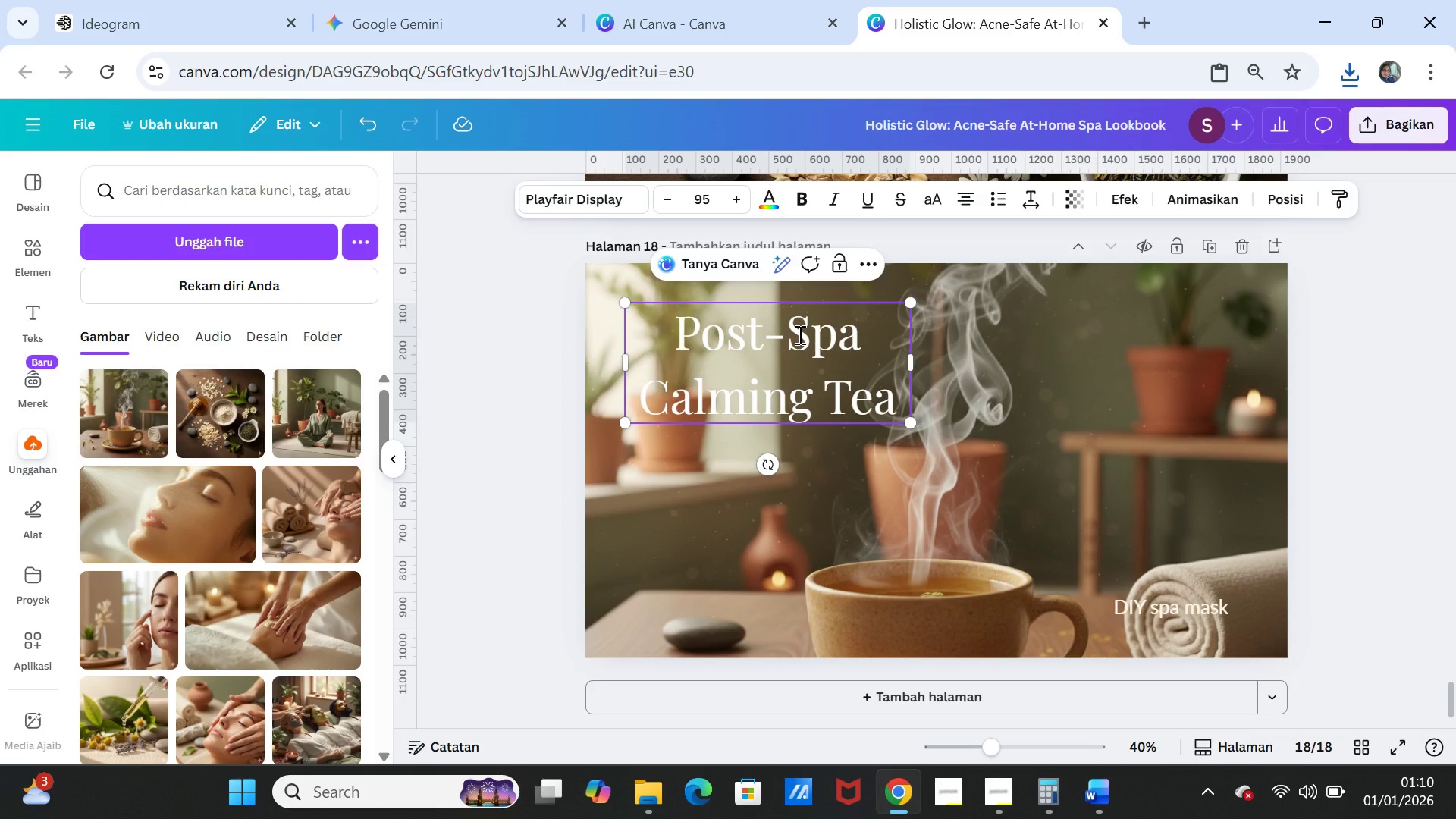 
key(Backspace)
 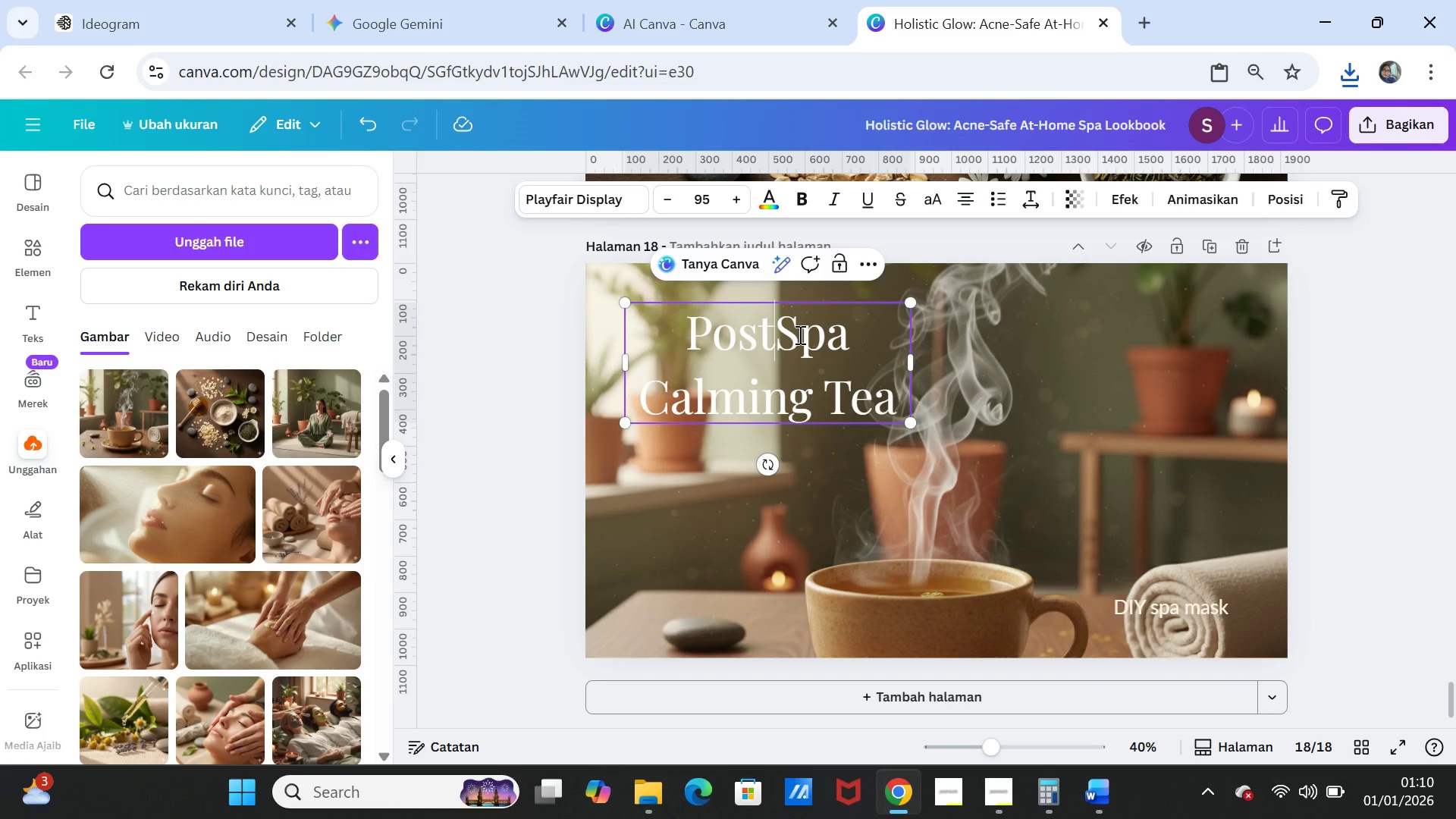 
key(Space)
 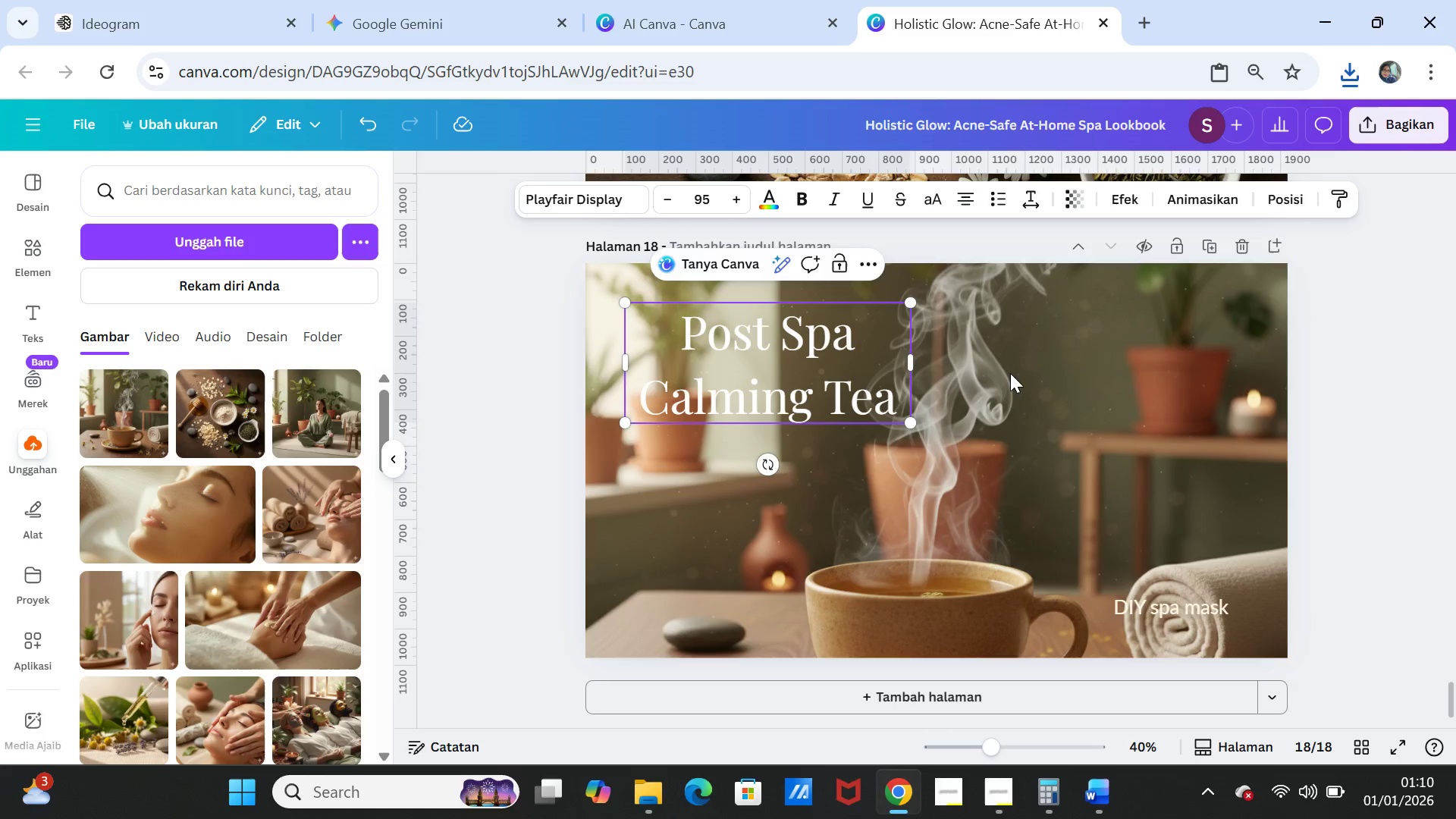 
left_click([1087, 397])
 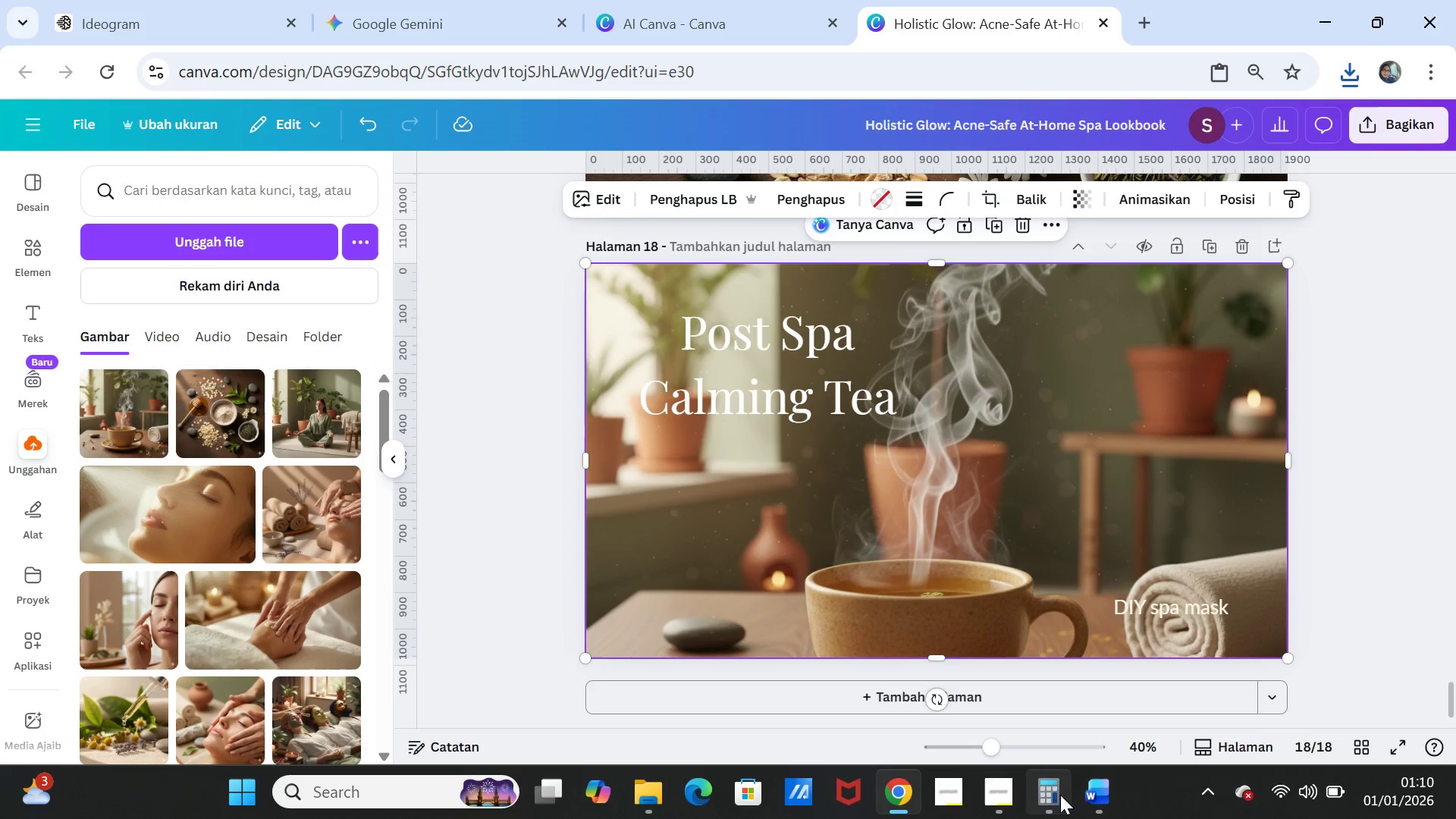 
left_click([1103, 793])
 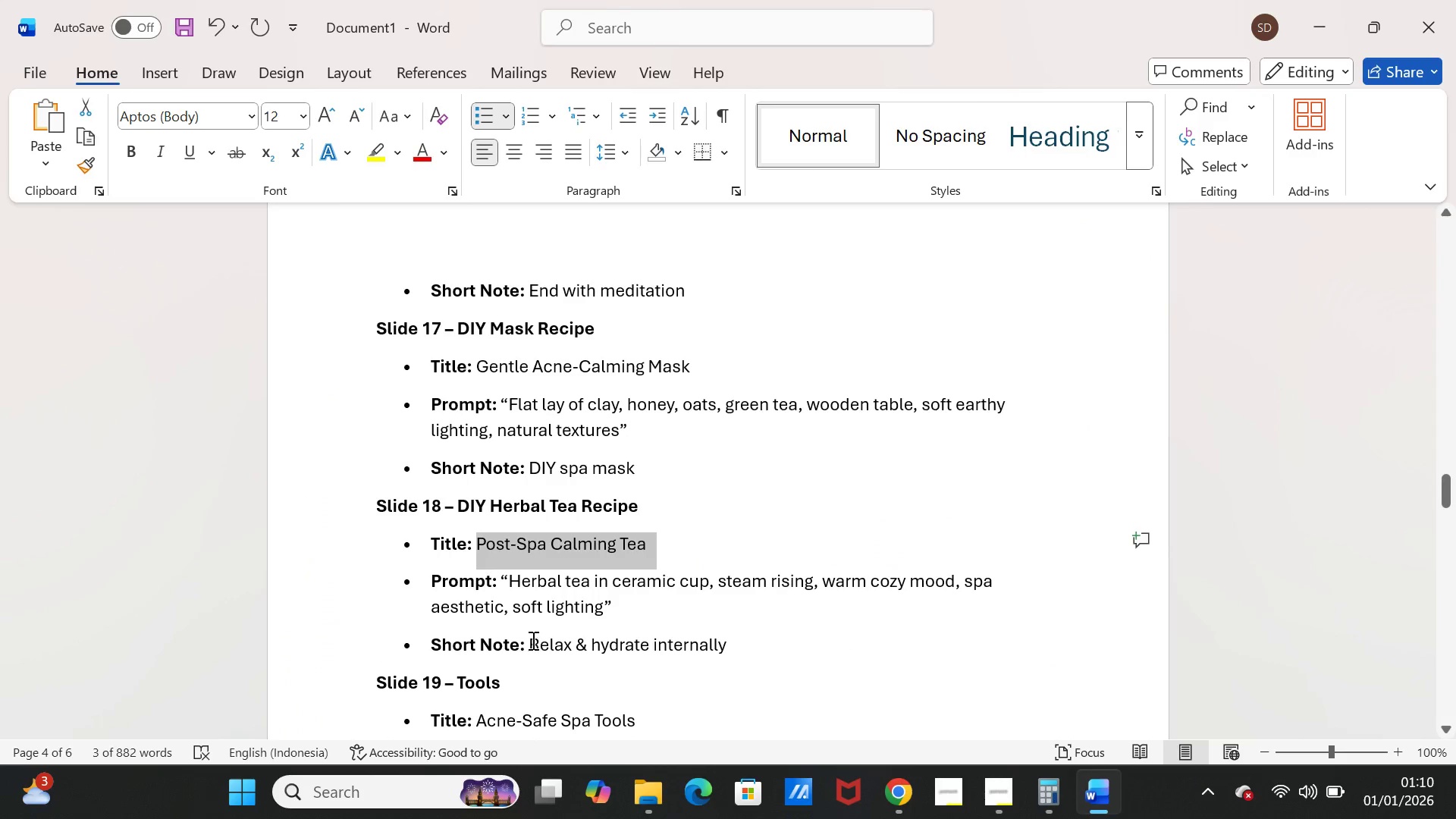 
left_click_drag(start_coordinate=[530, 642], to_coordinate=[723, 642])
 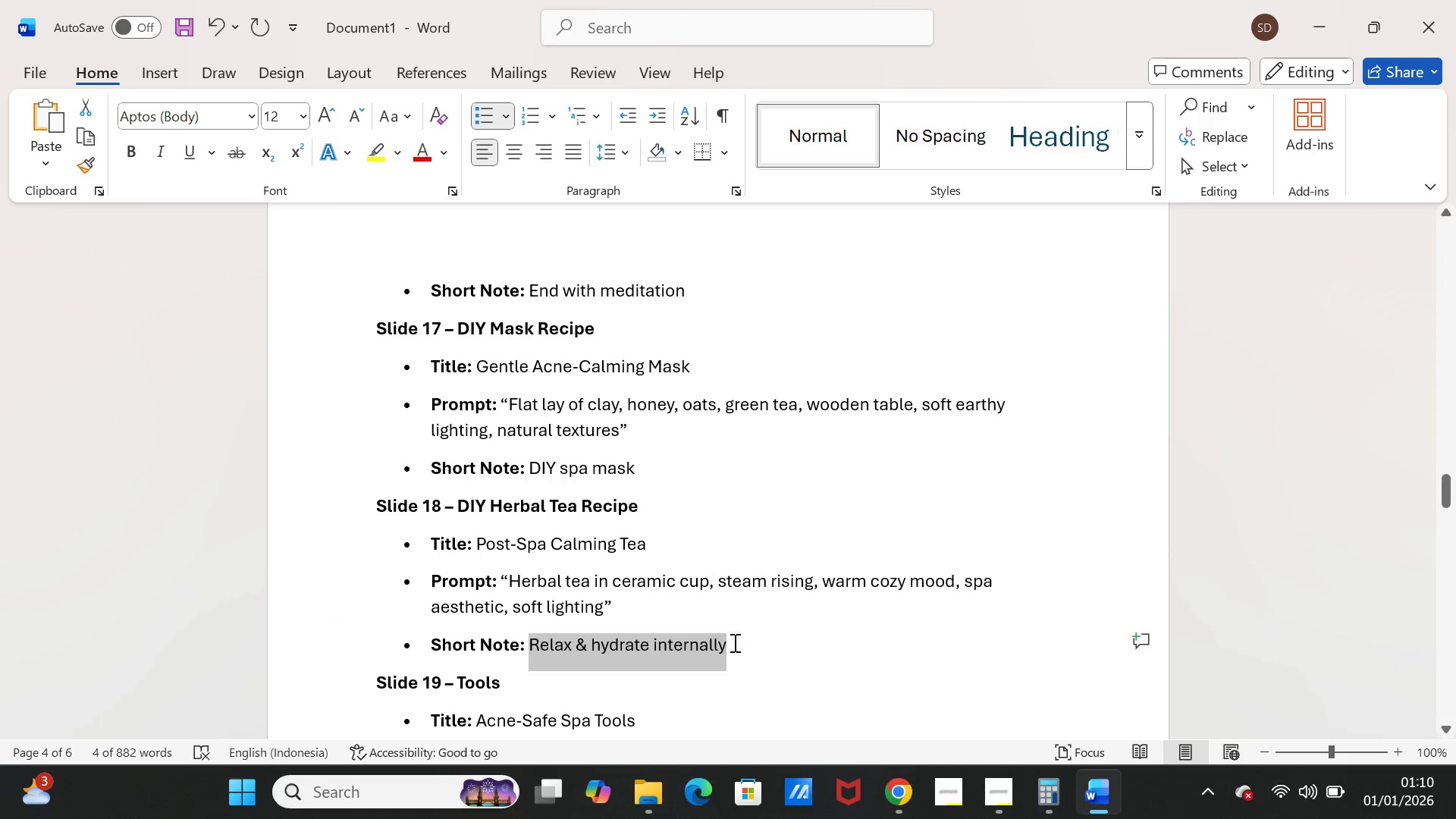 
key(Control+C)
 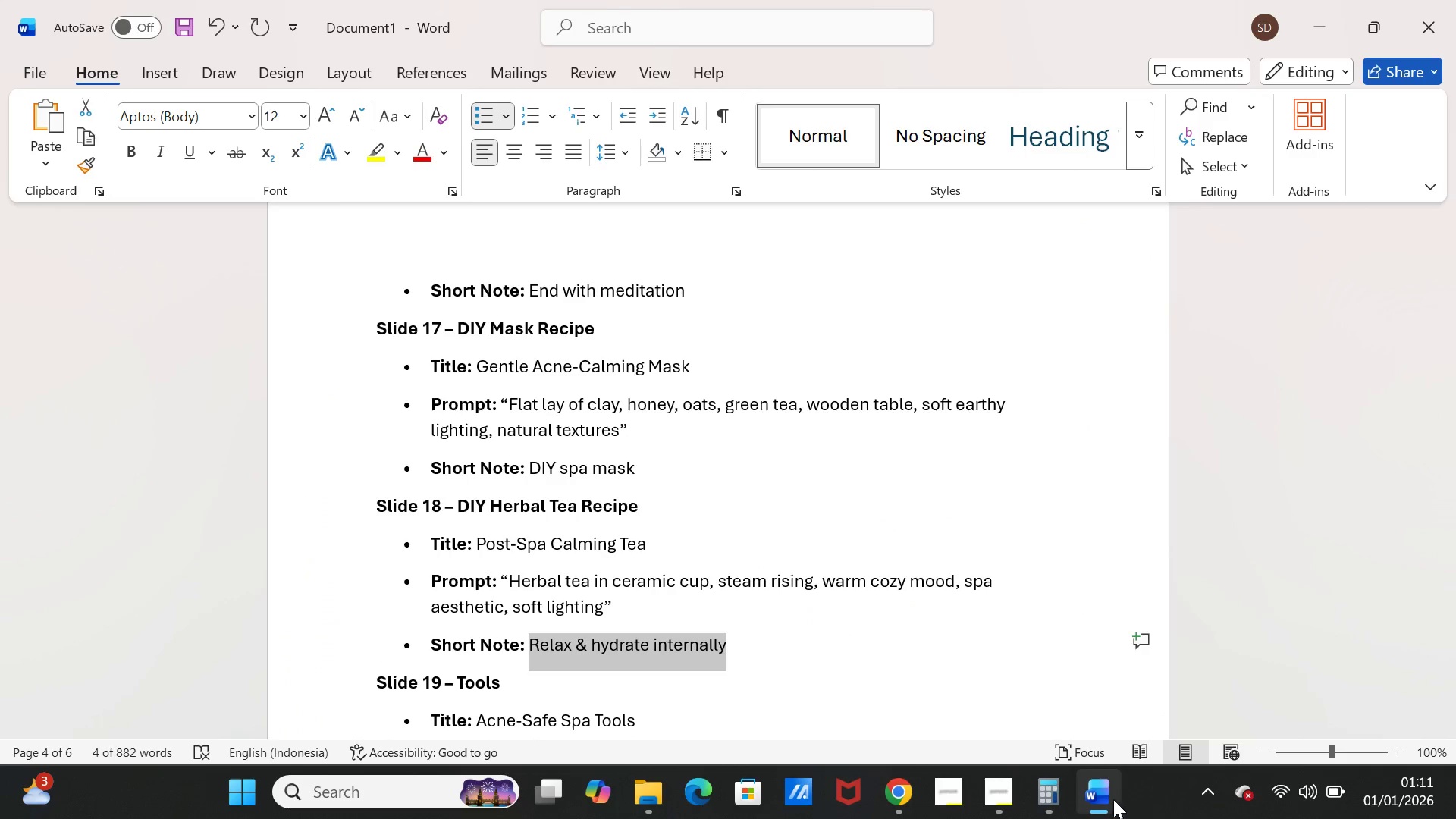 
left_click([1100, 797])
 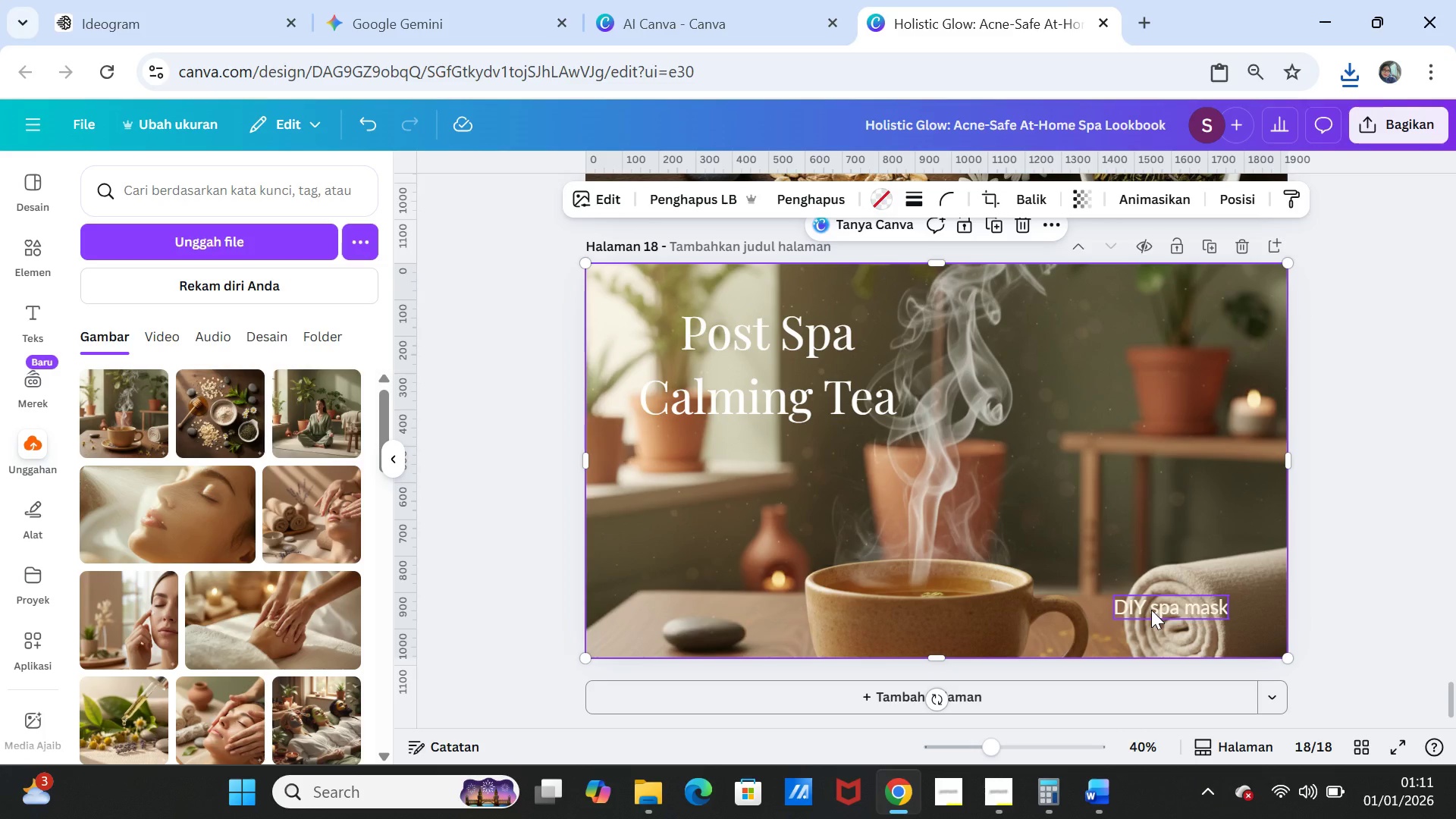 
double_click([1151, 610])
 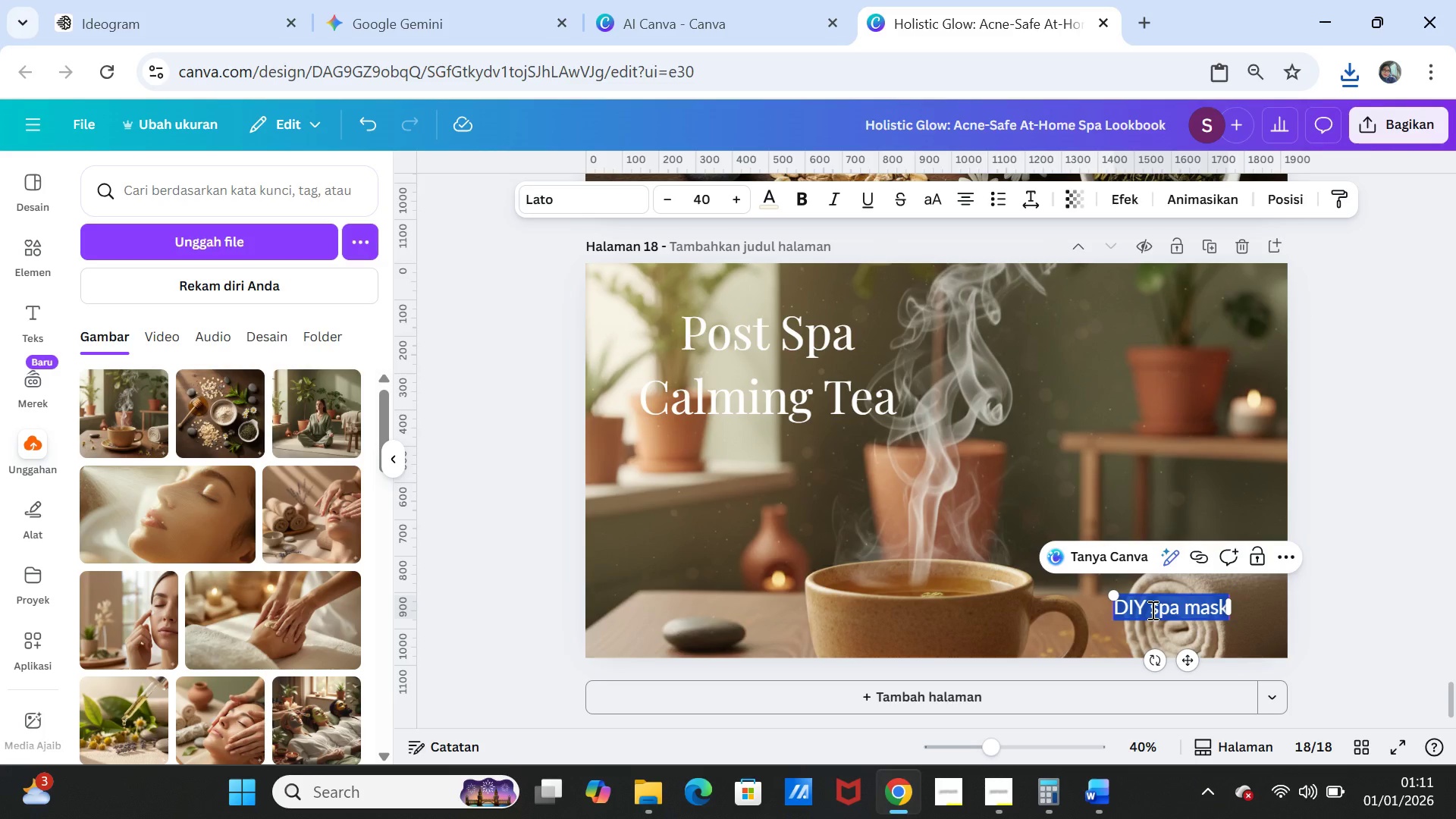 
key(Control+V)
 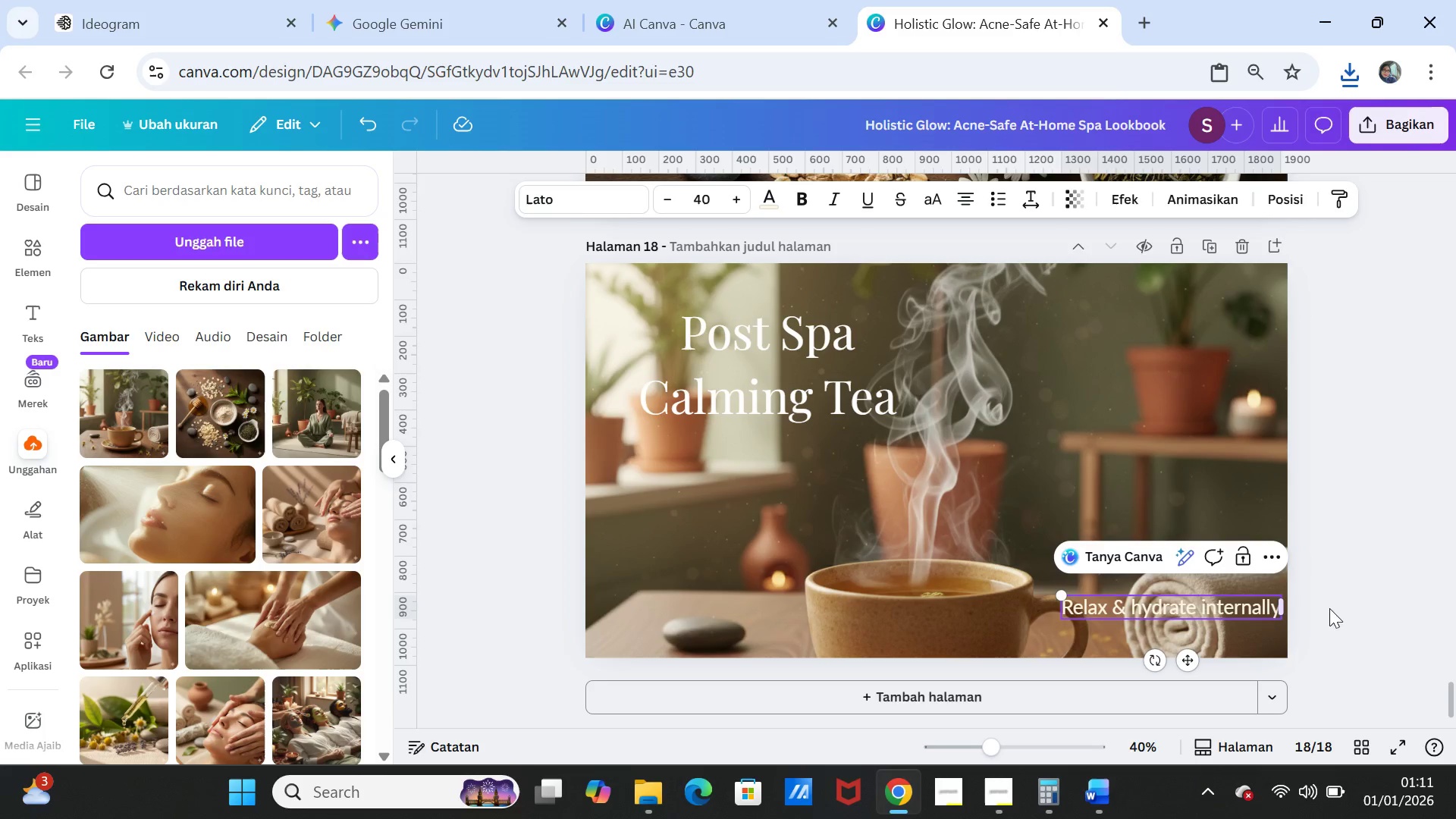 
left_click([1373, 597])
 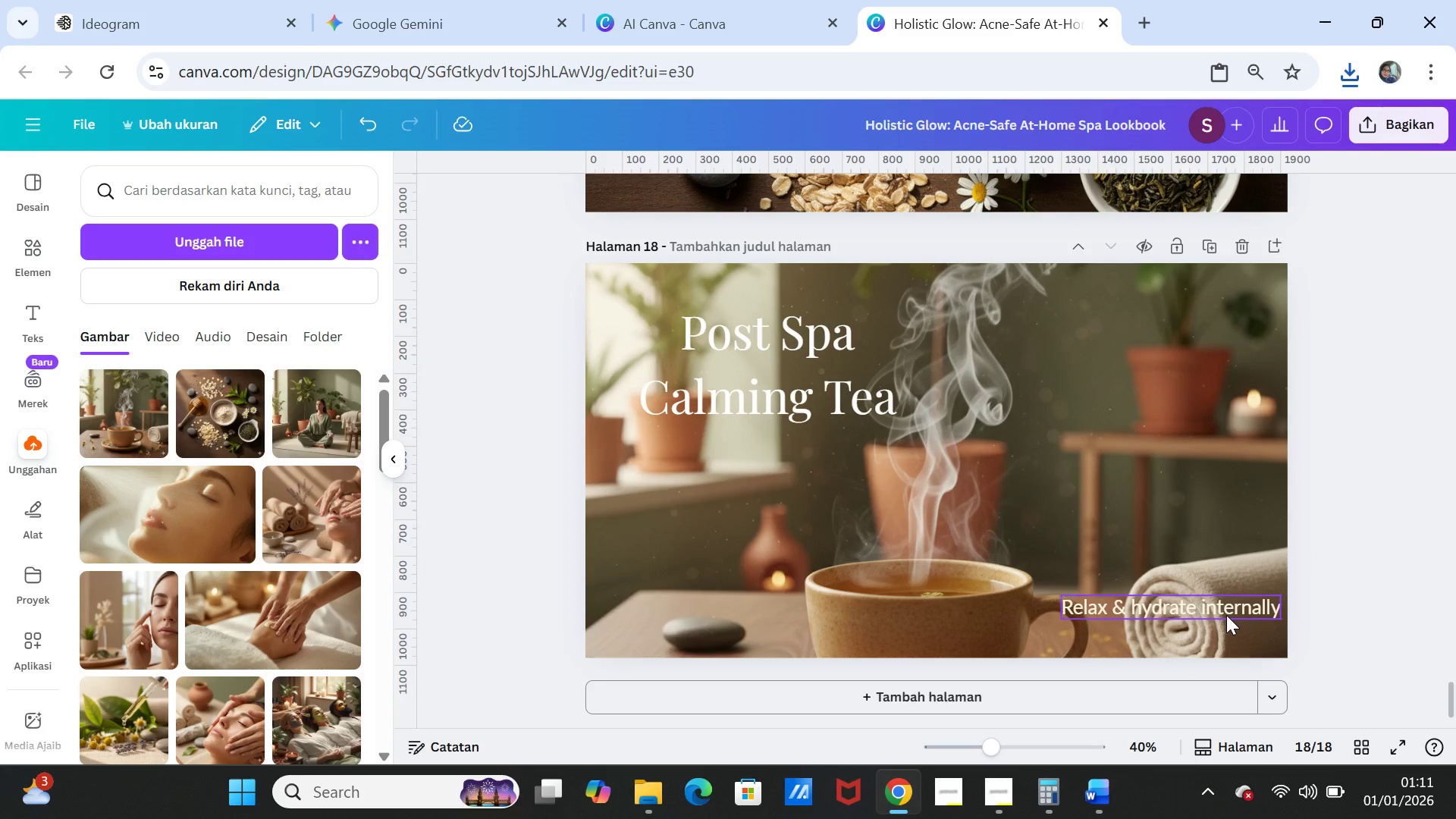 
left_click_drag(start_coordinate=[1226, 615], to_coordinate=[1188, 615])
 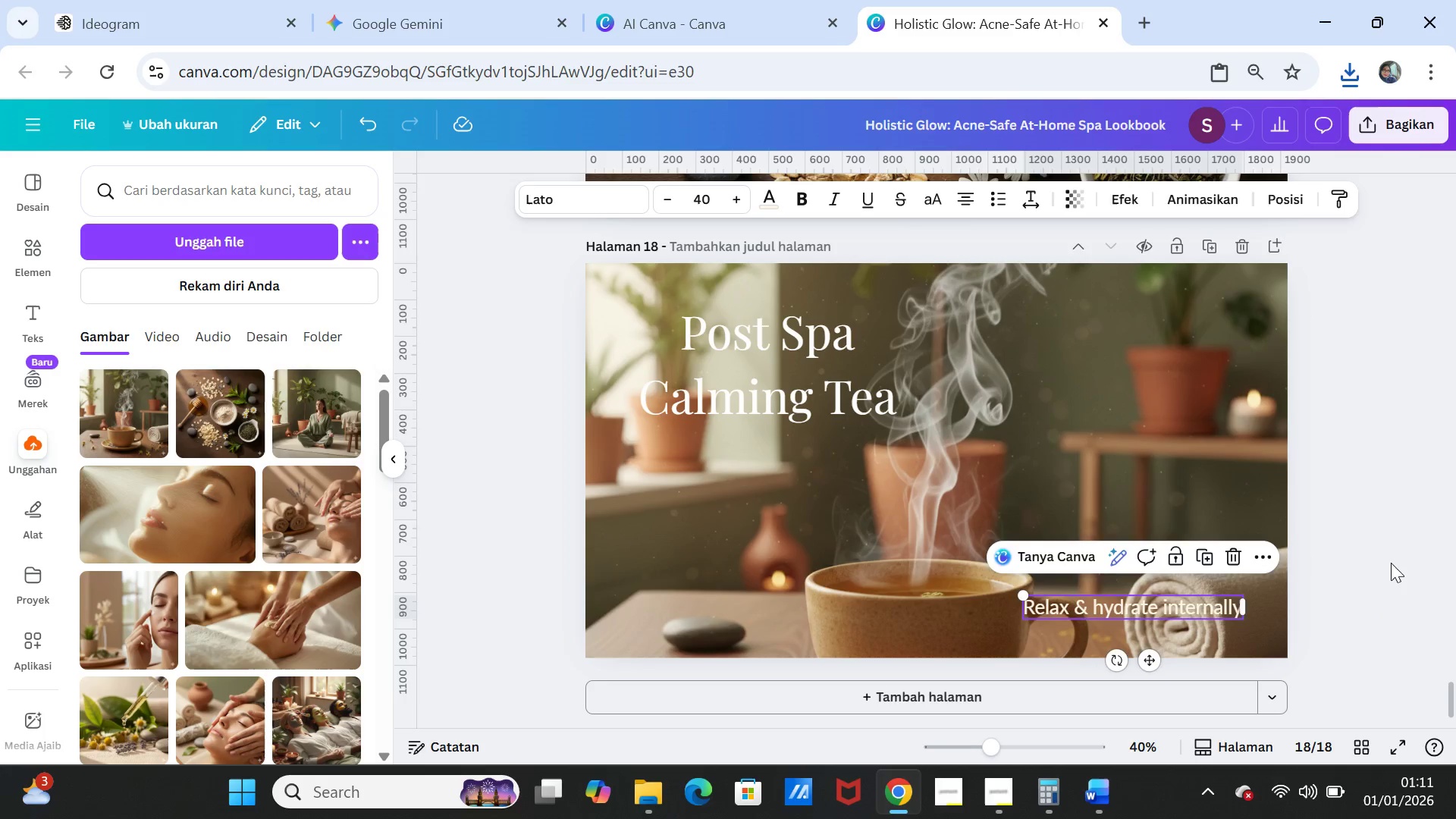 
left_click([1391, 563])
 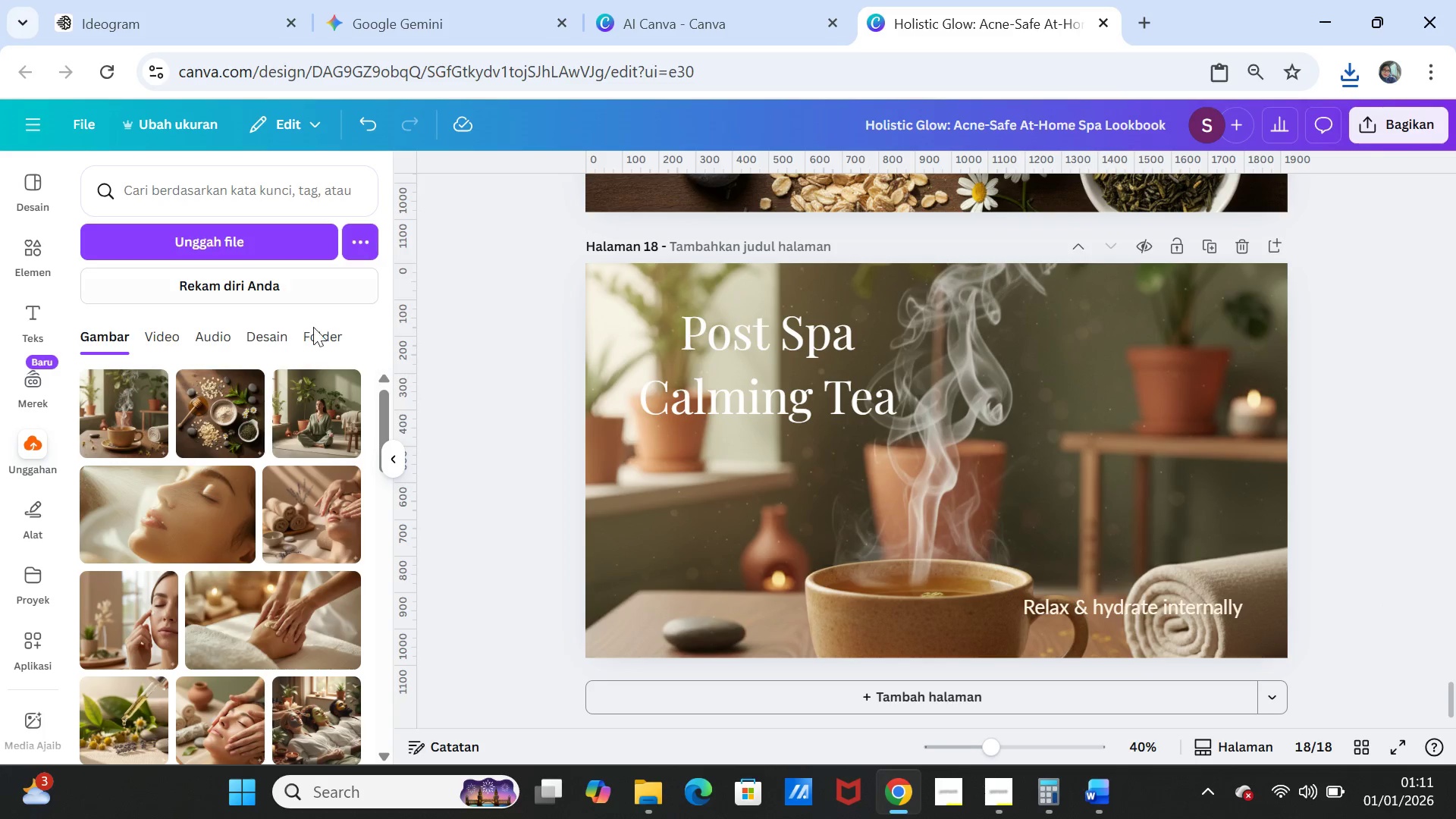 
left_click([42, 253])
 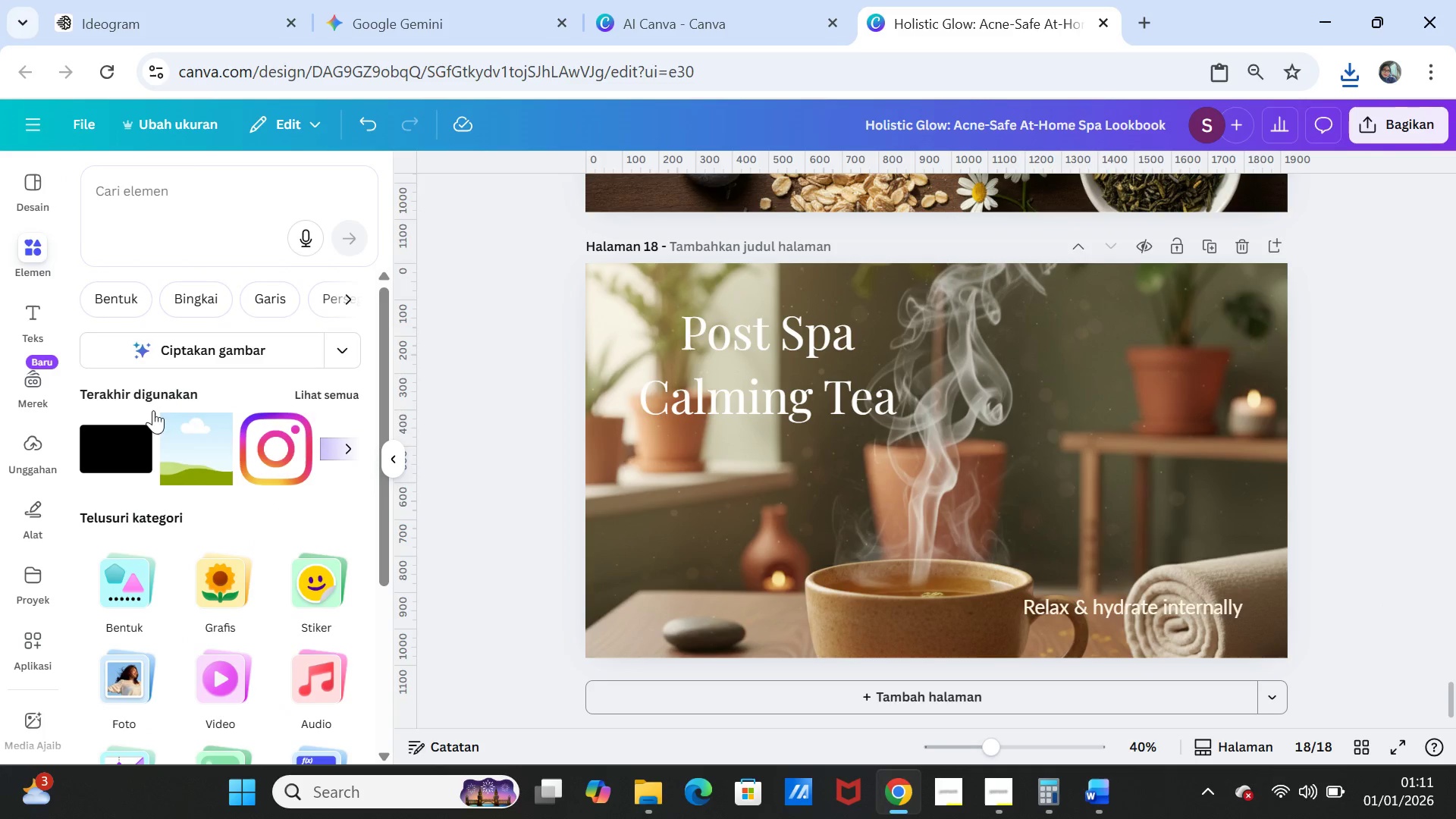 
left_click([109, 441])
 